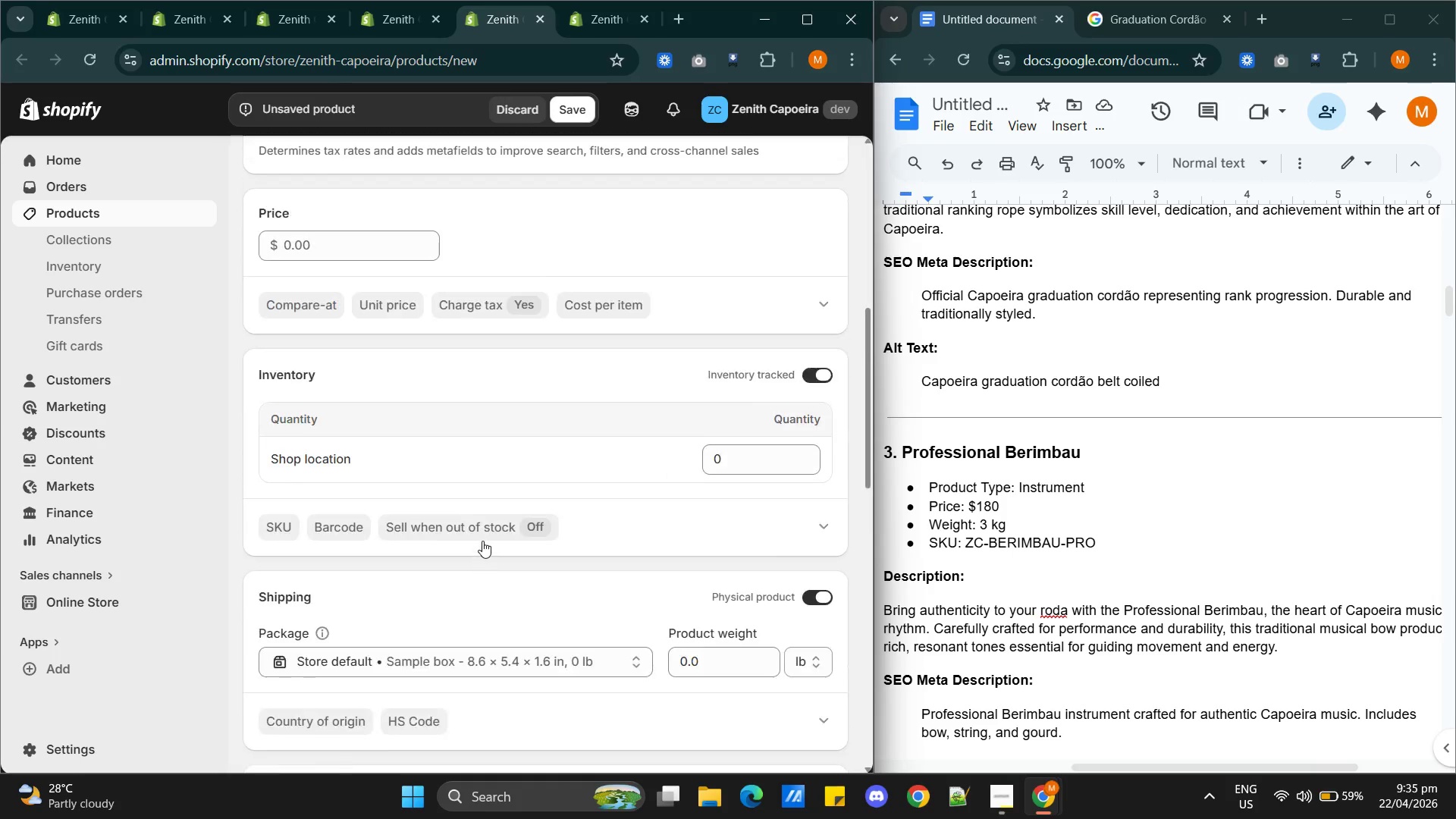 
scroll: coordinate [482, 541], scroll_direction: down, amount: 1.0
 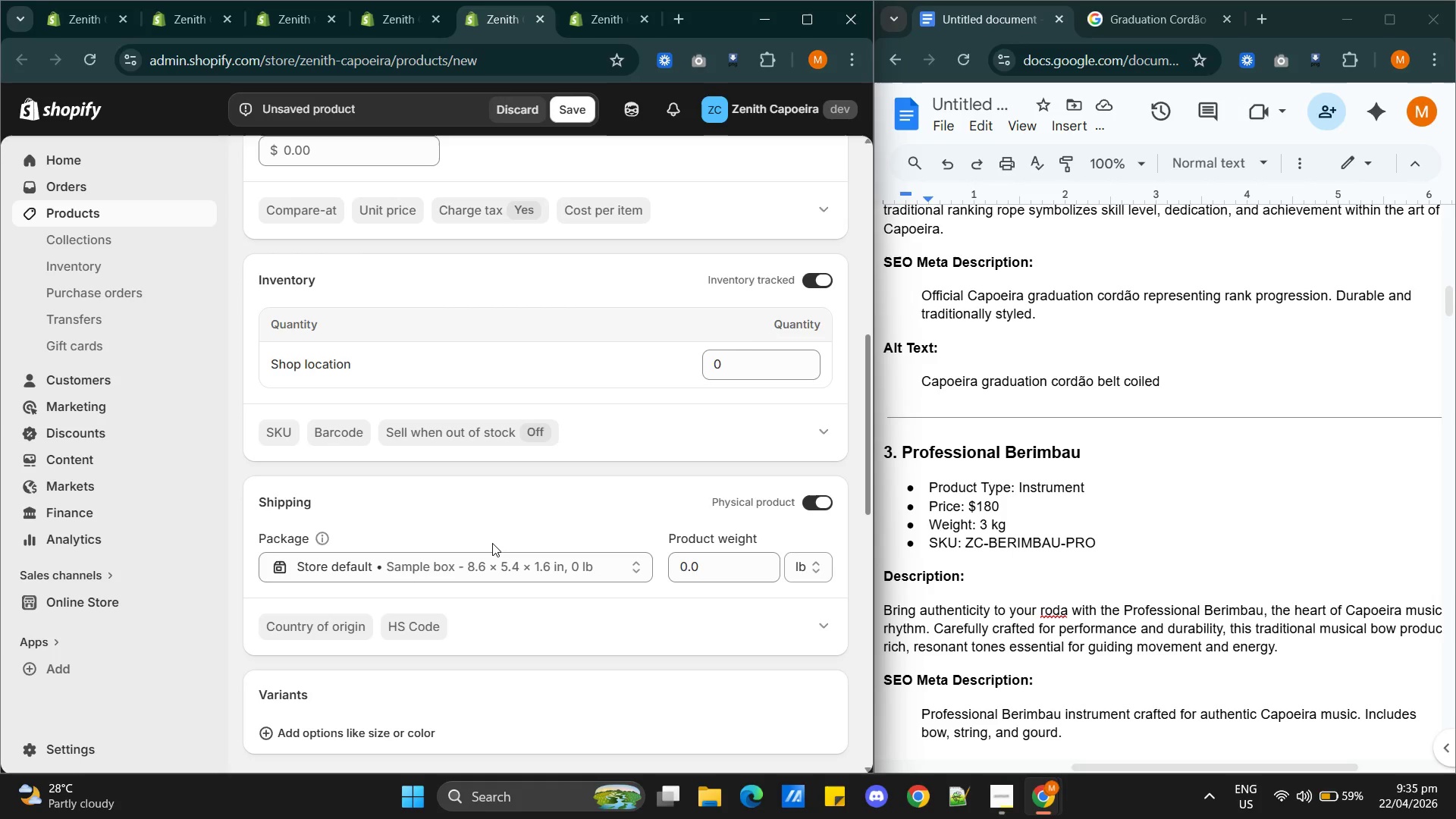 
scroll: coordinate [492, 543], scroll_direction: up, amount: 2.0
 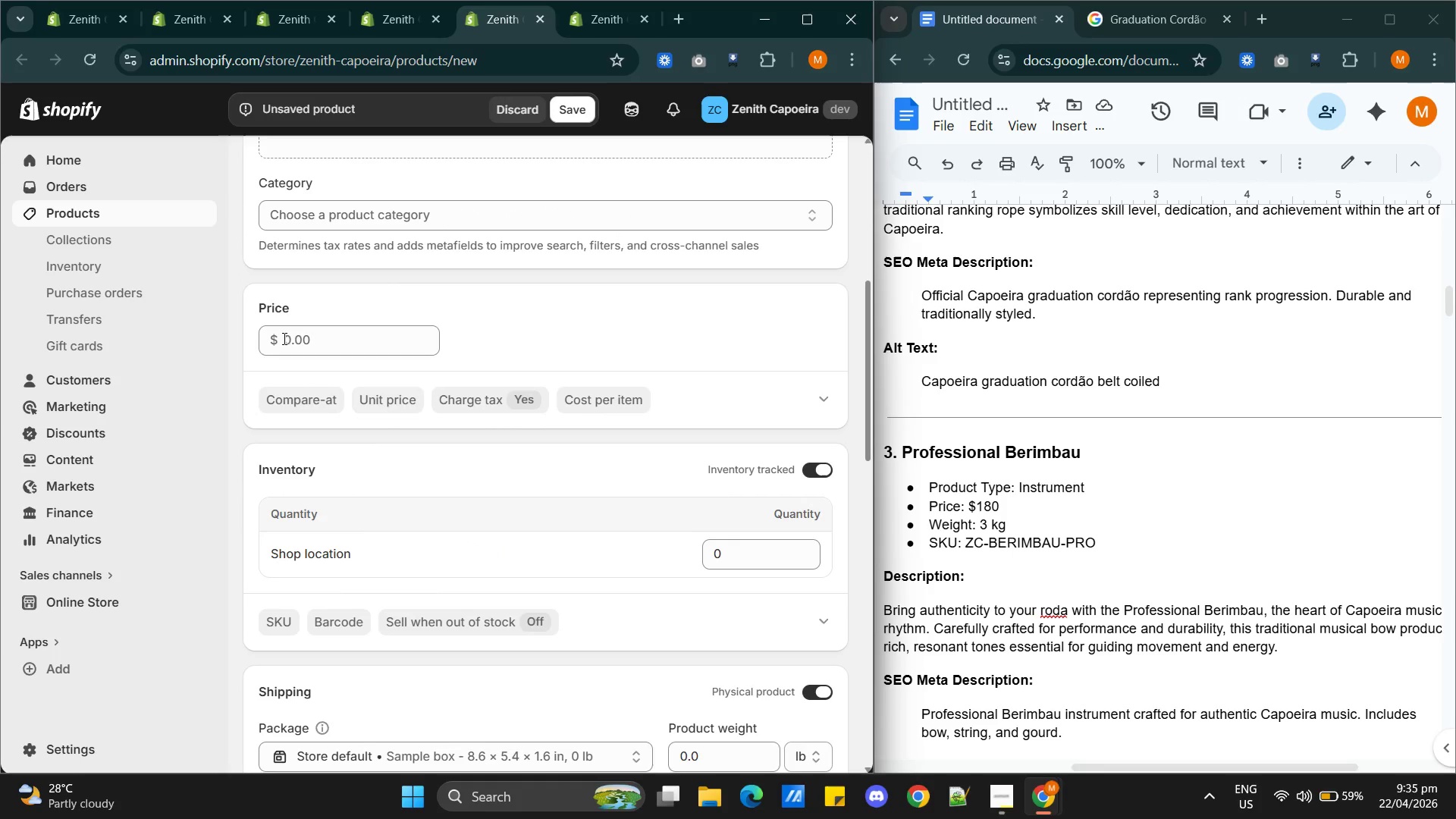 
left_click([295, 332])
 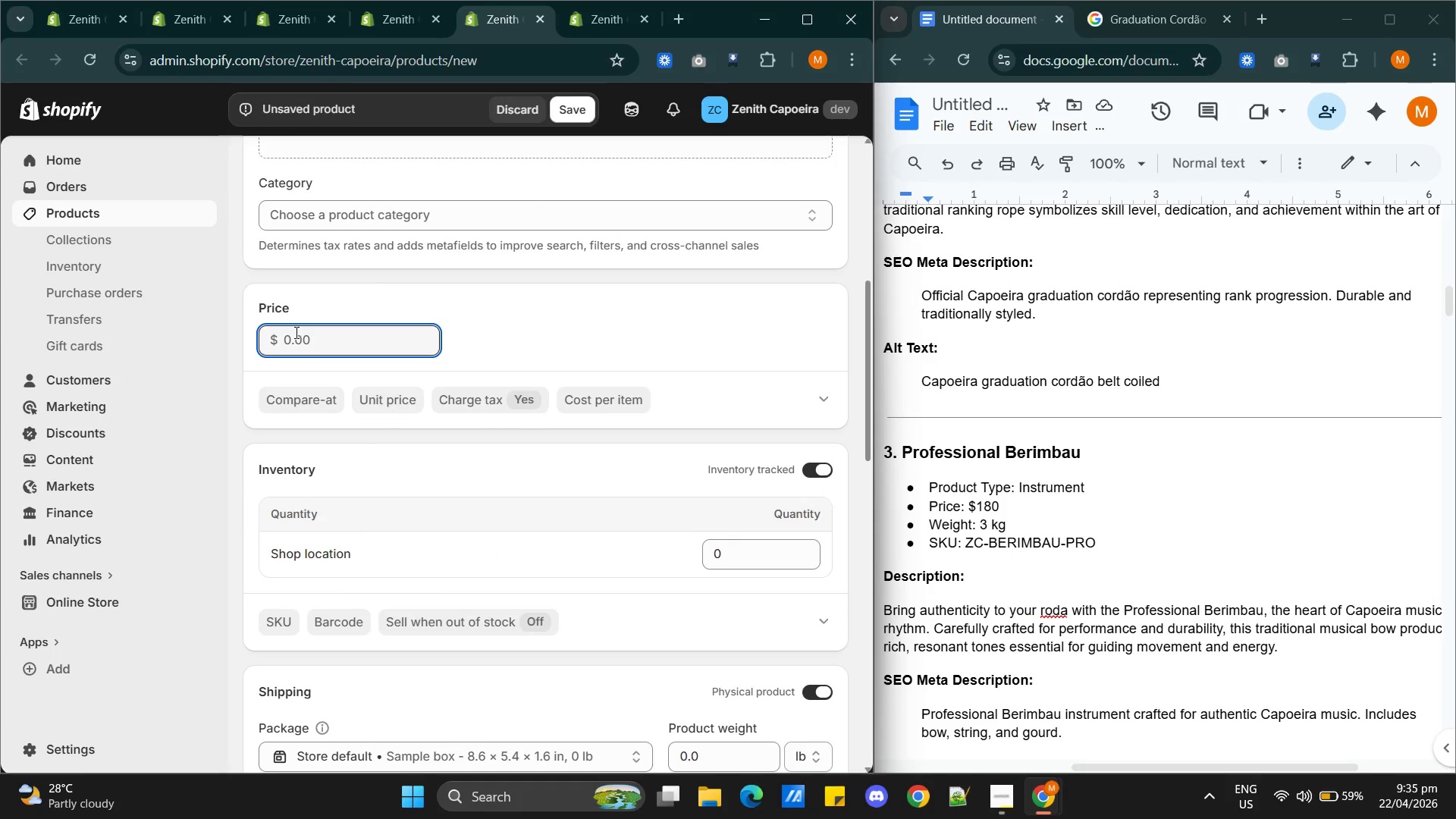 
type(180)
 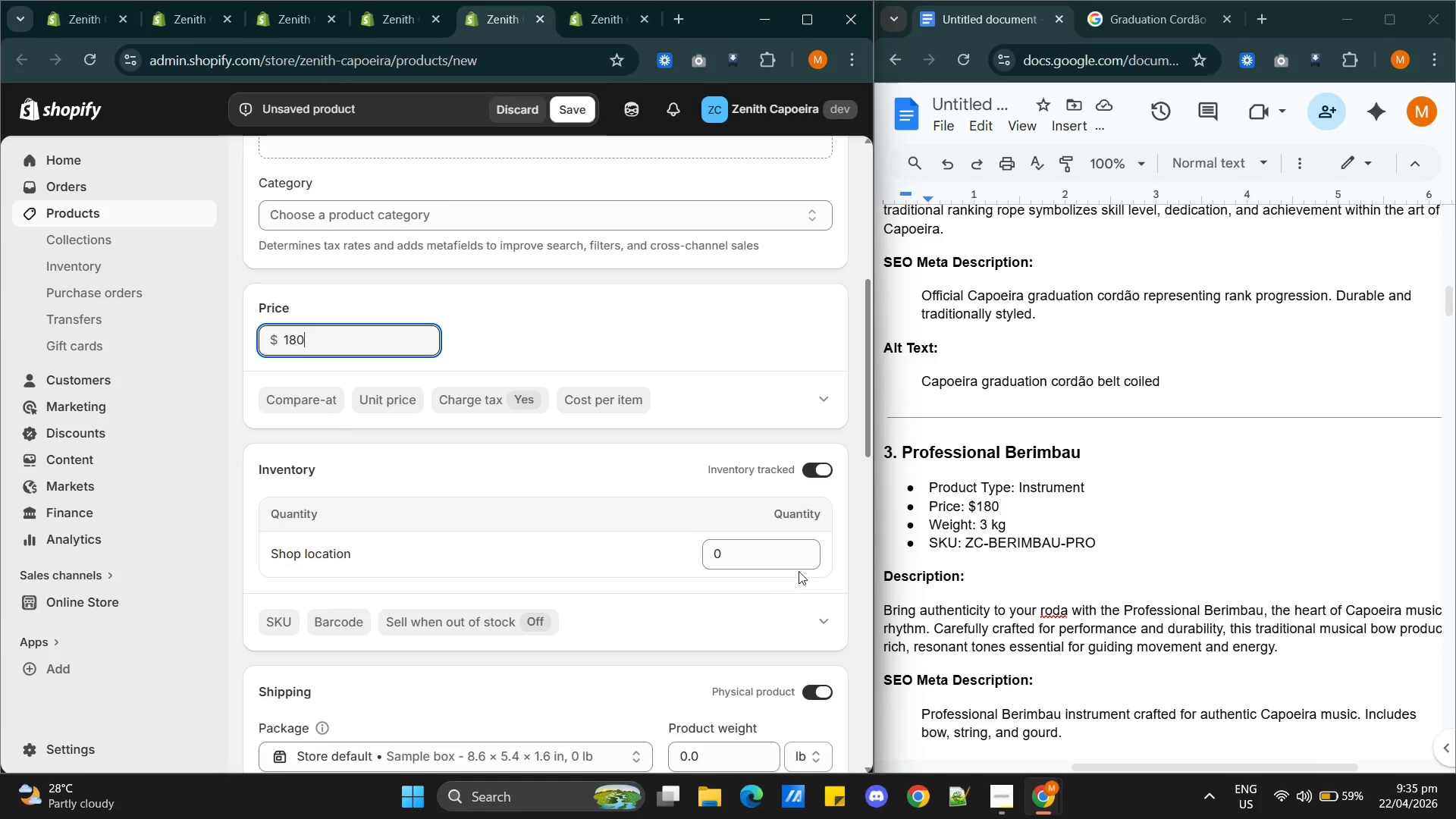 
double_click([744, 556])
 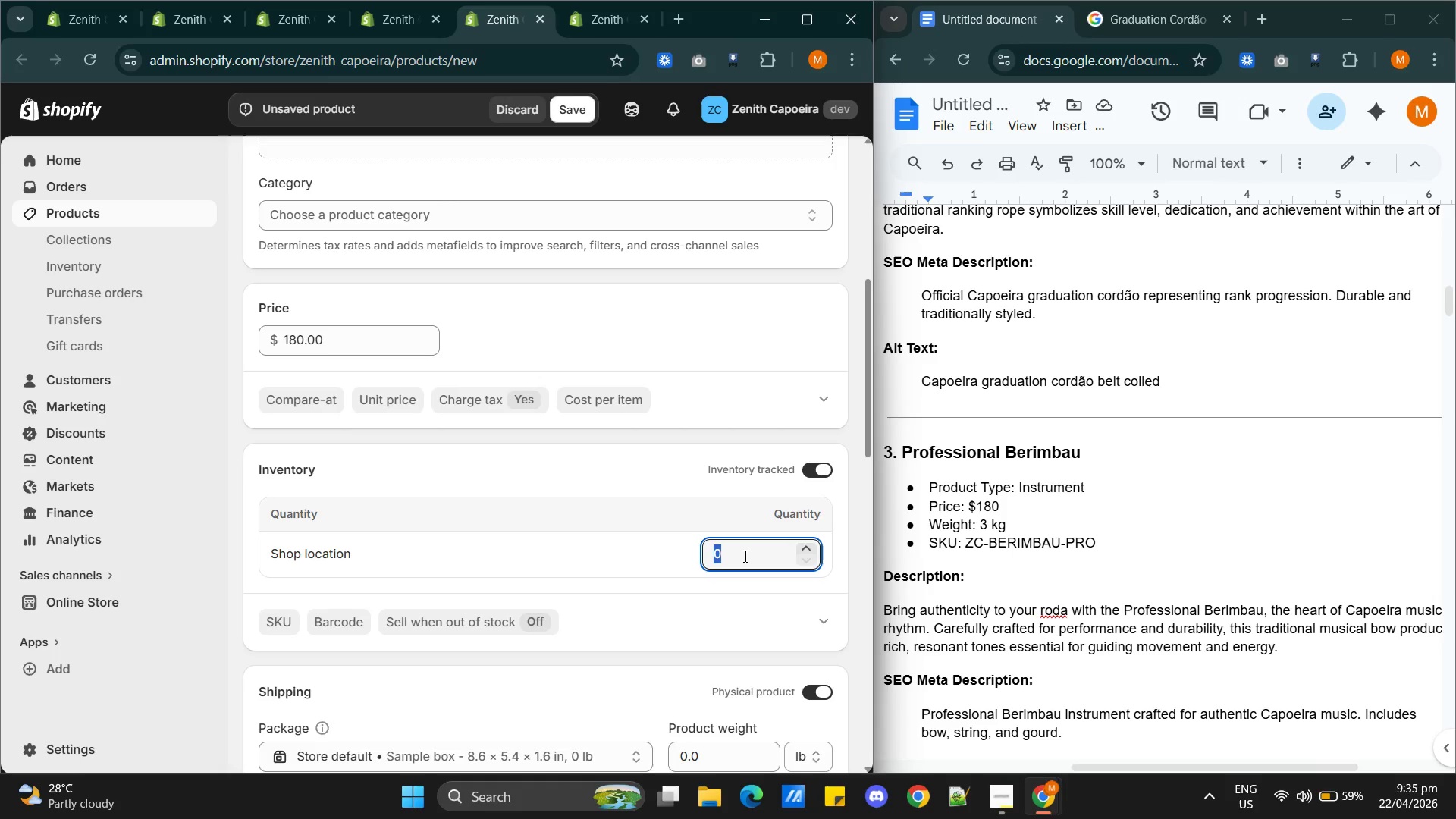 
triple_click([744, 556])
 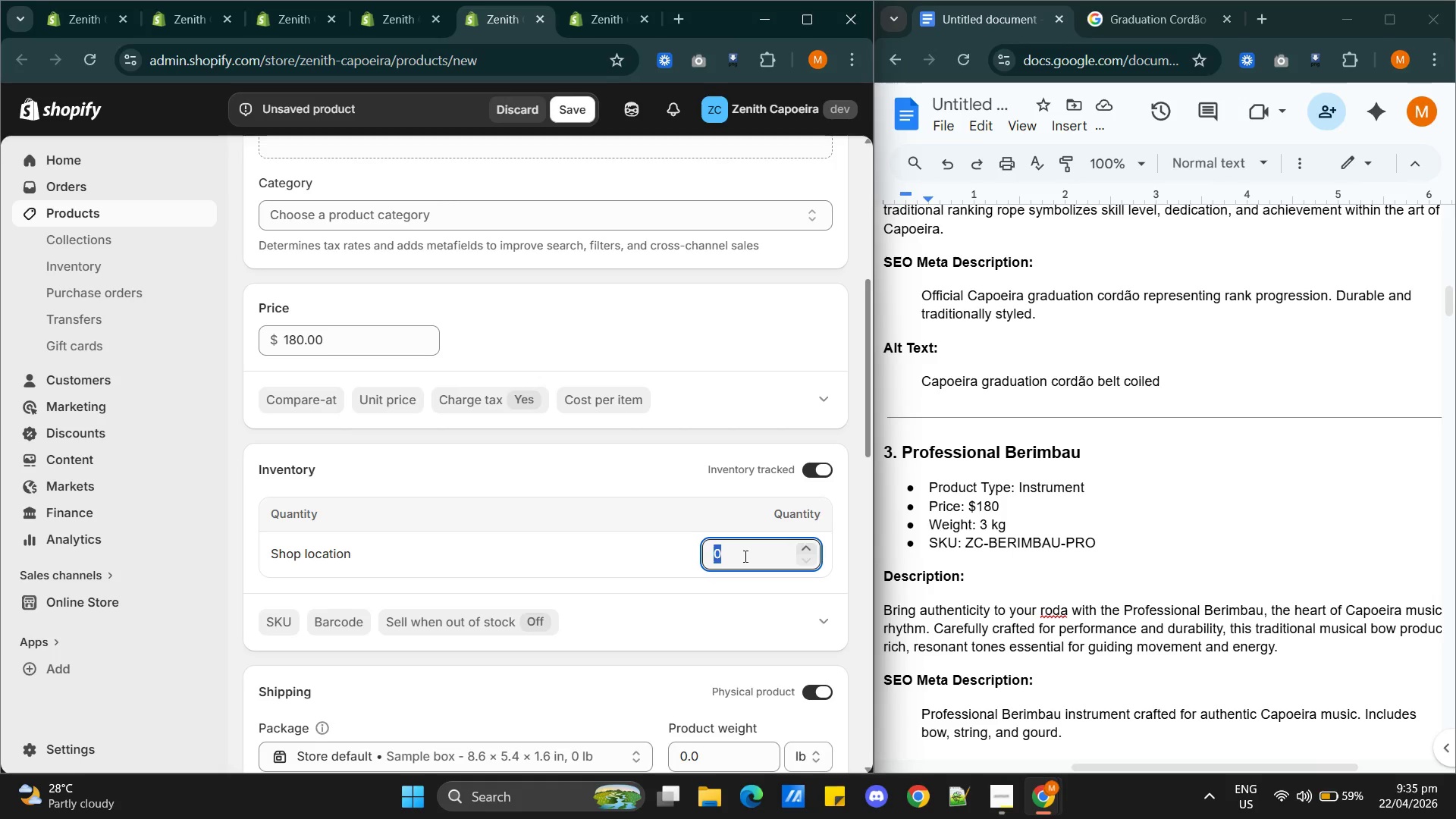 
key(8)
 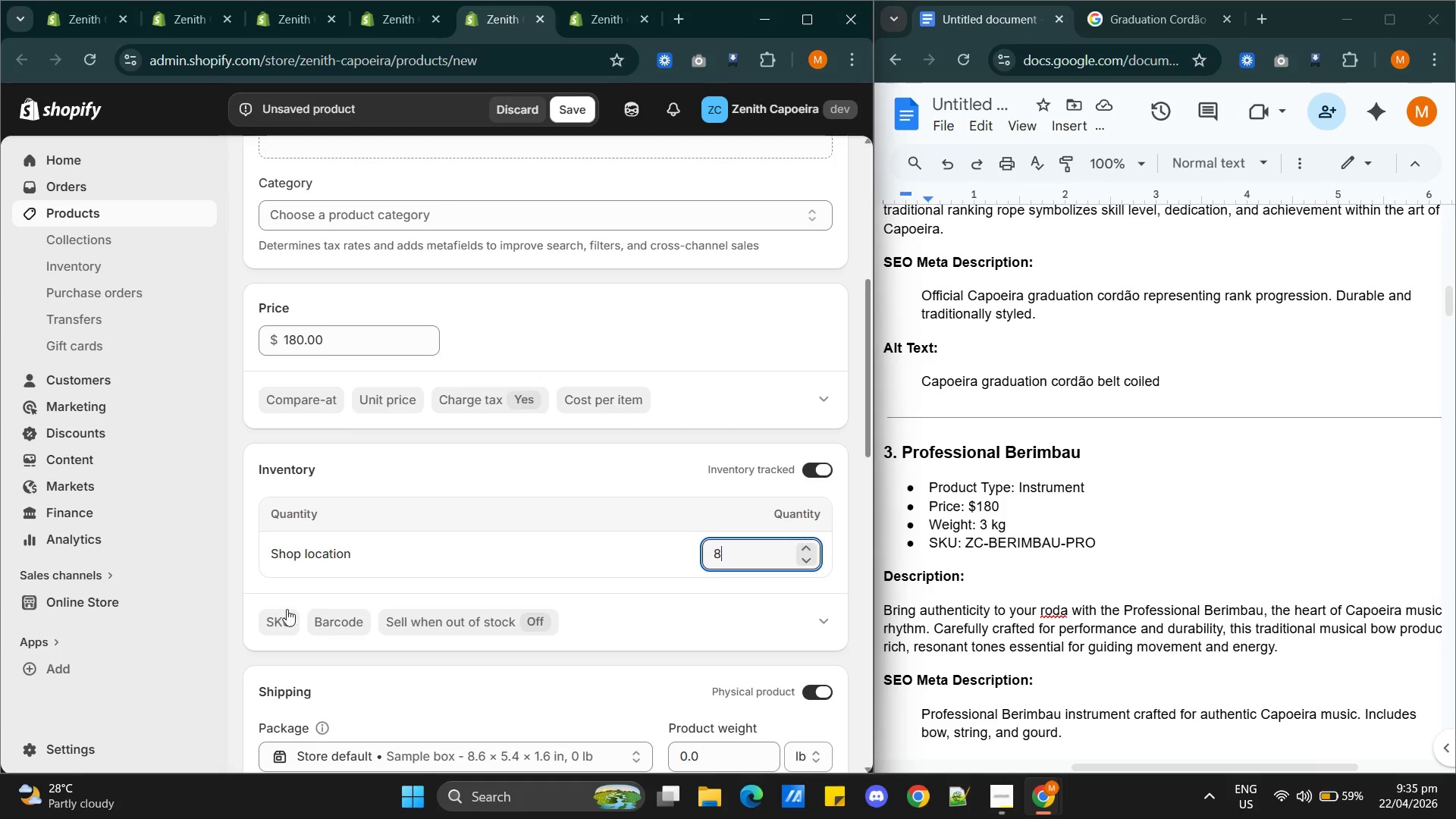 
left_click([267, 626])
 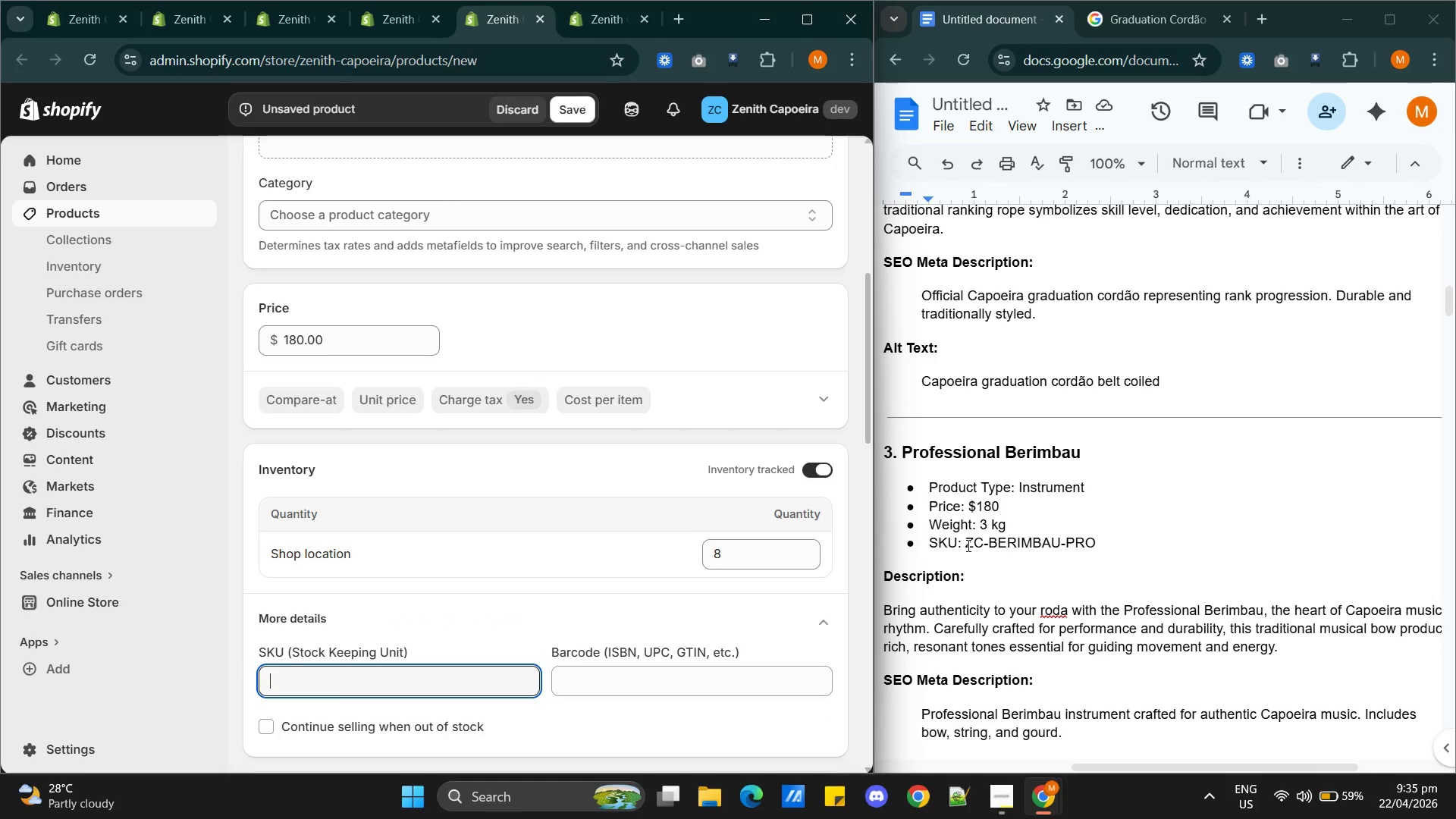 
left_click_drag(start_coordinate=[967, 545], to_coordinate=[1093, 544])
 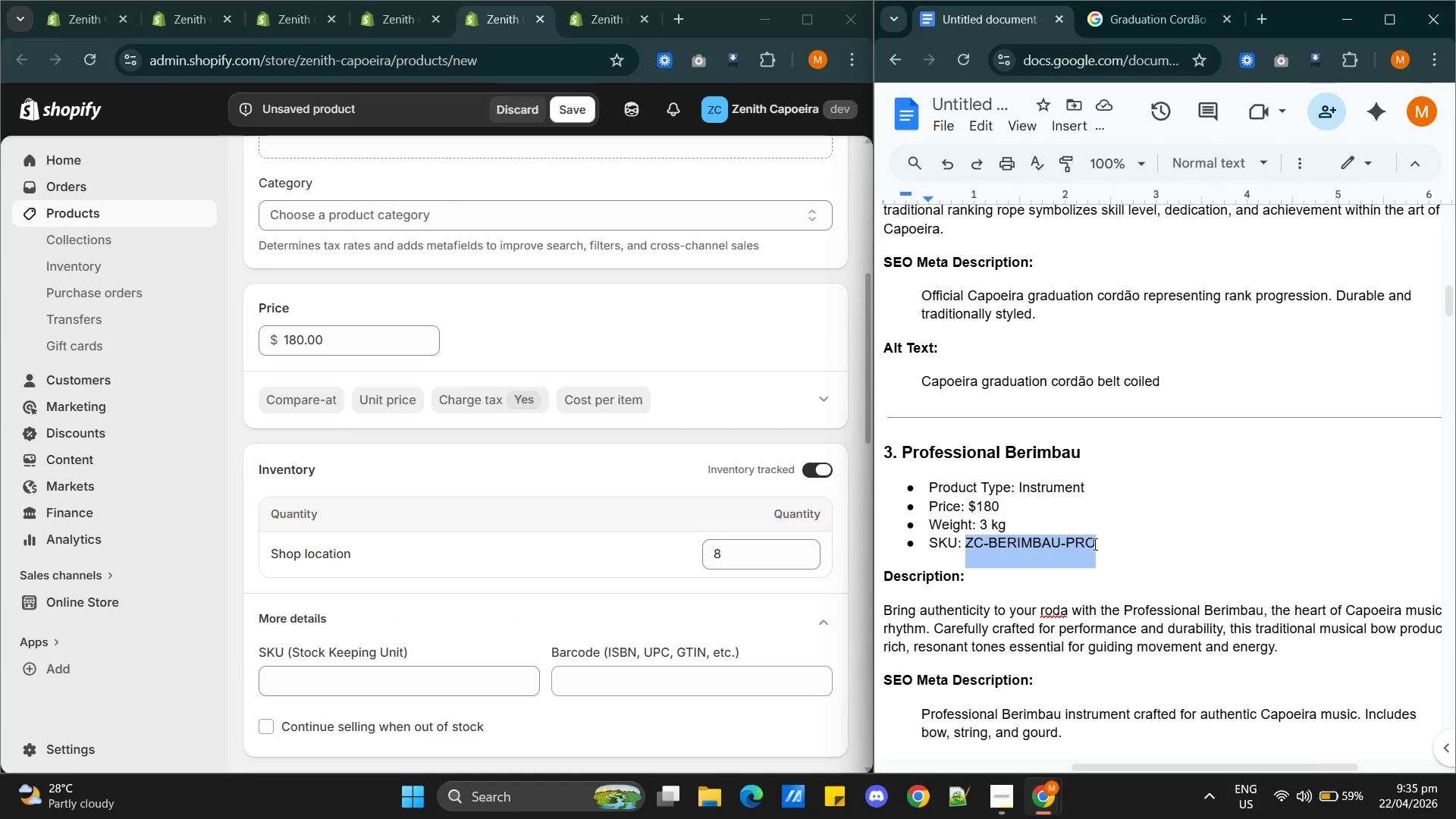 
key(Control+C)
 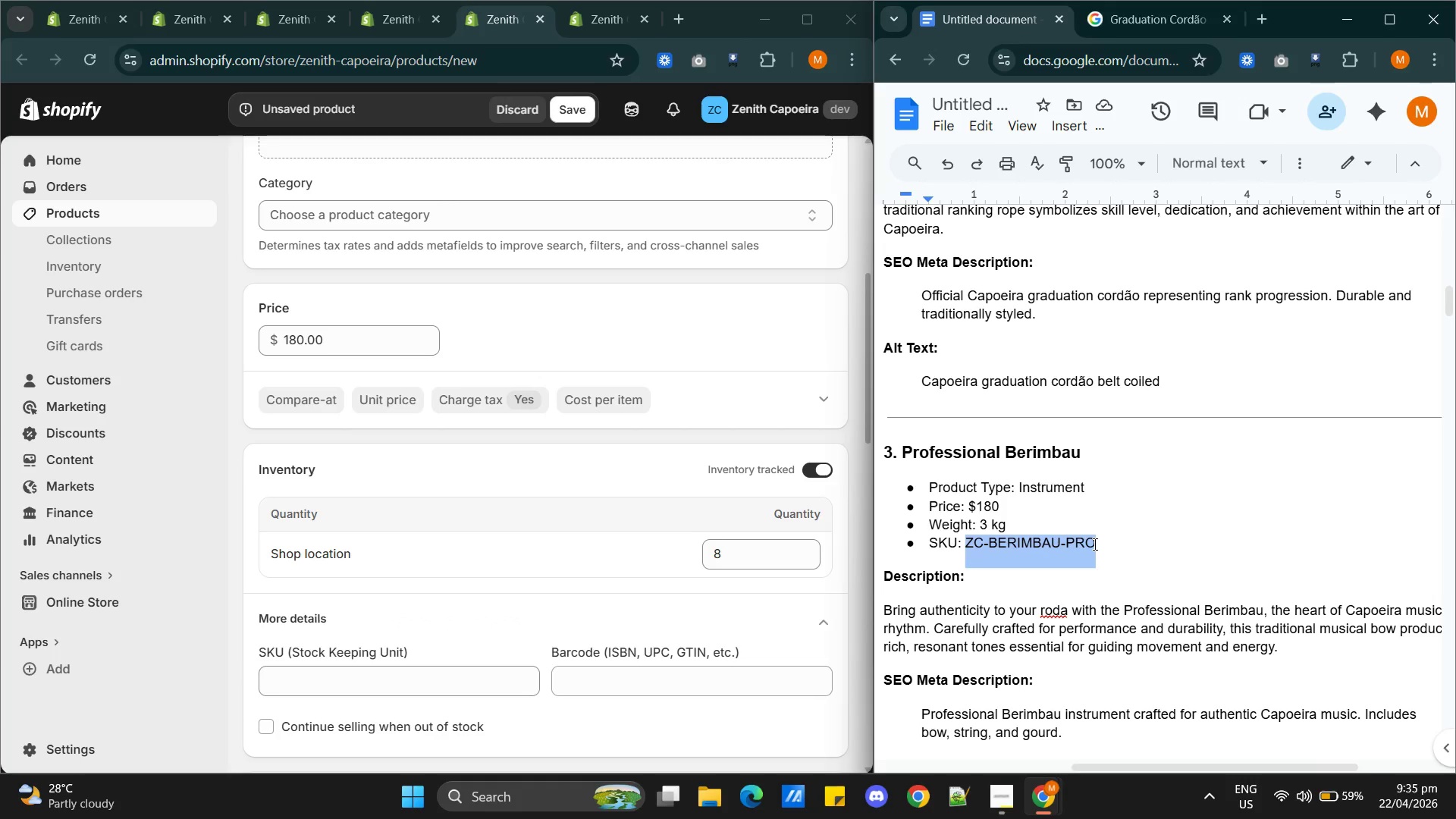 
key(Control+C)
 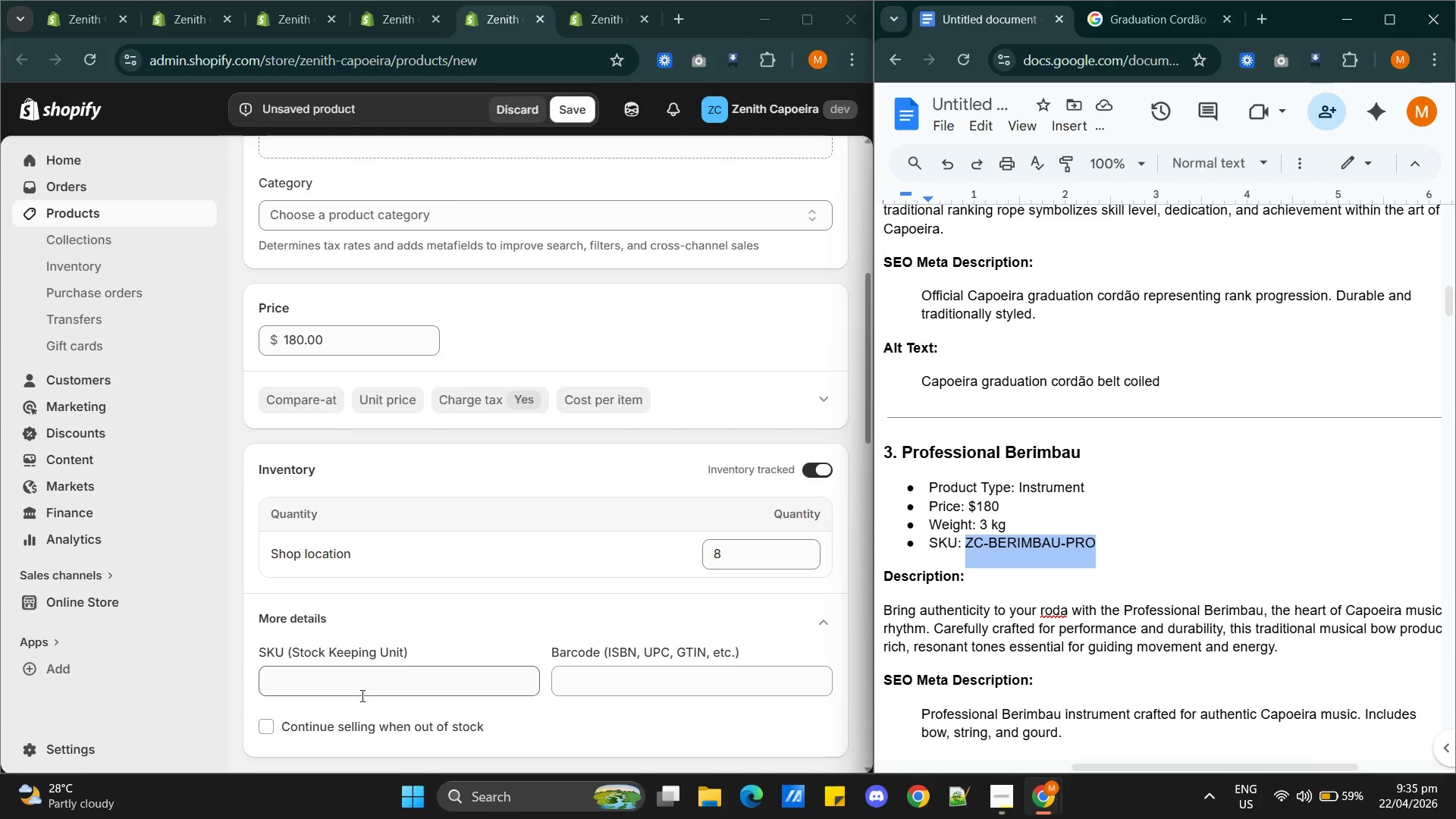 
left_click([381, 679])
 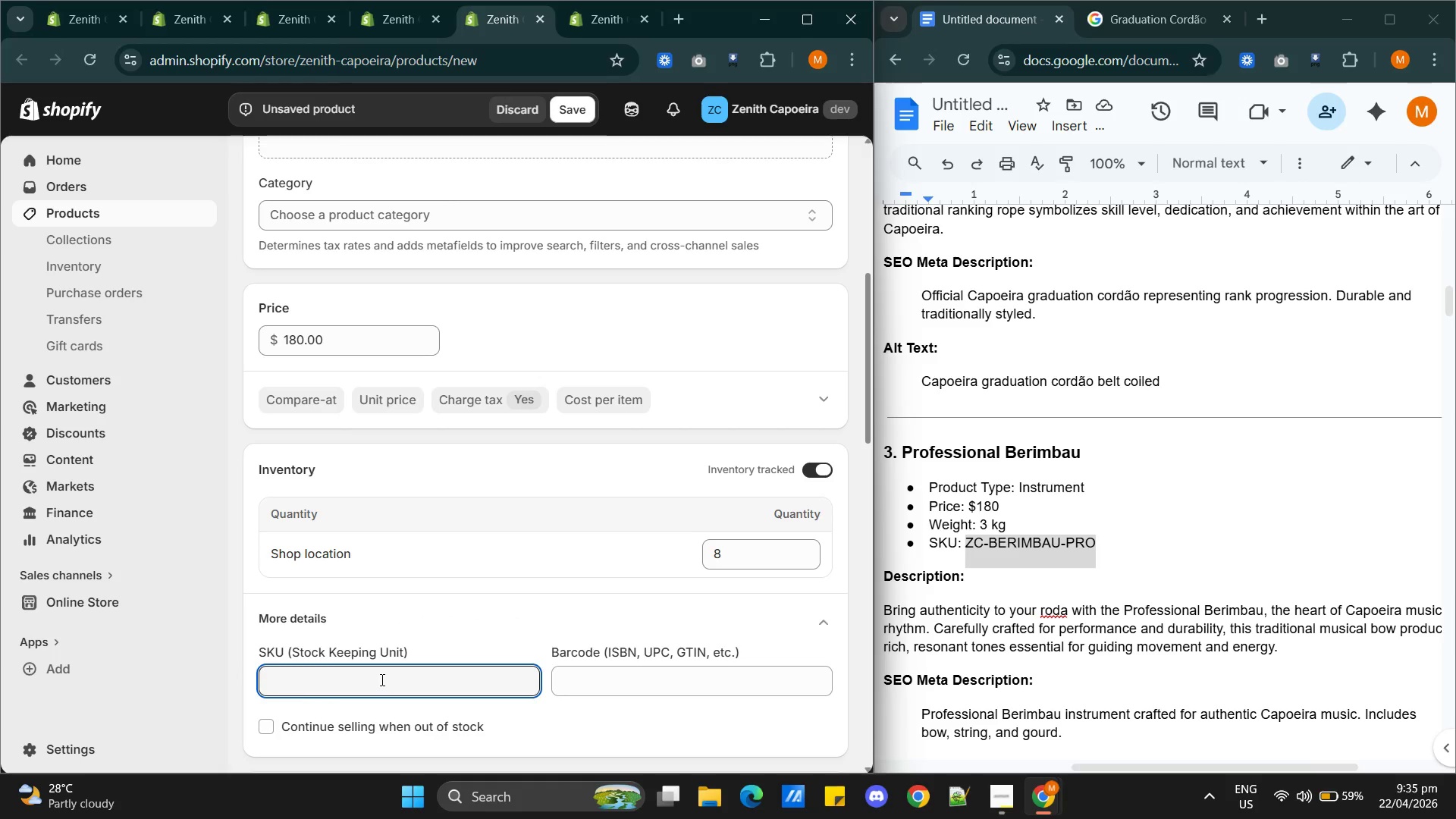 
key(Control+V)
 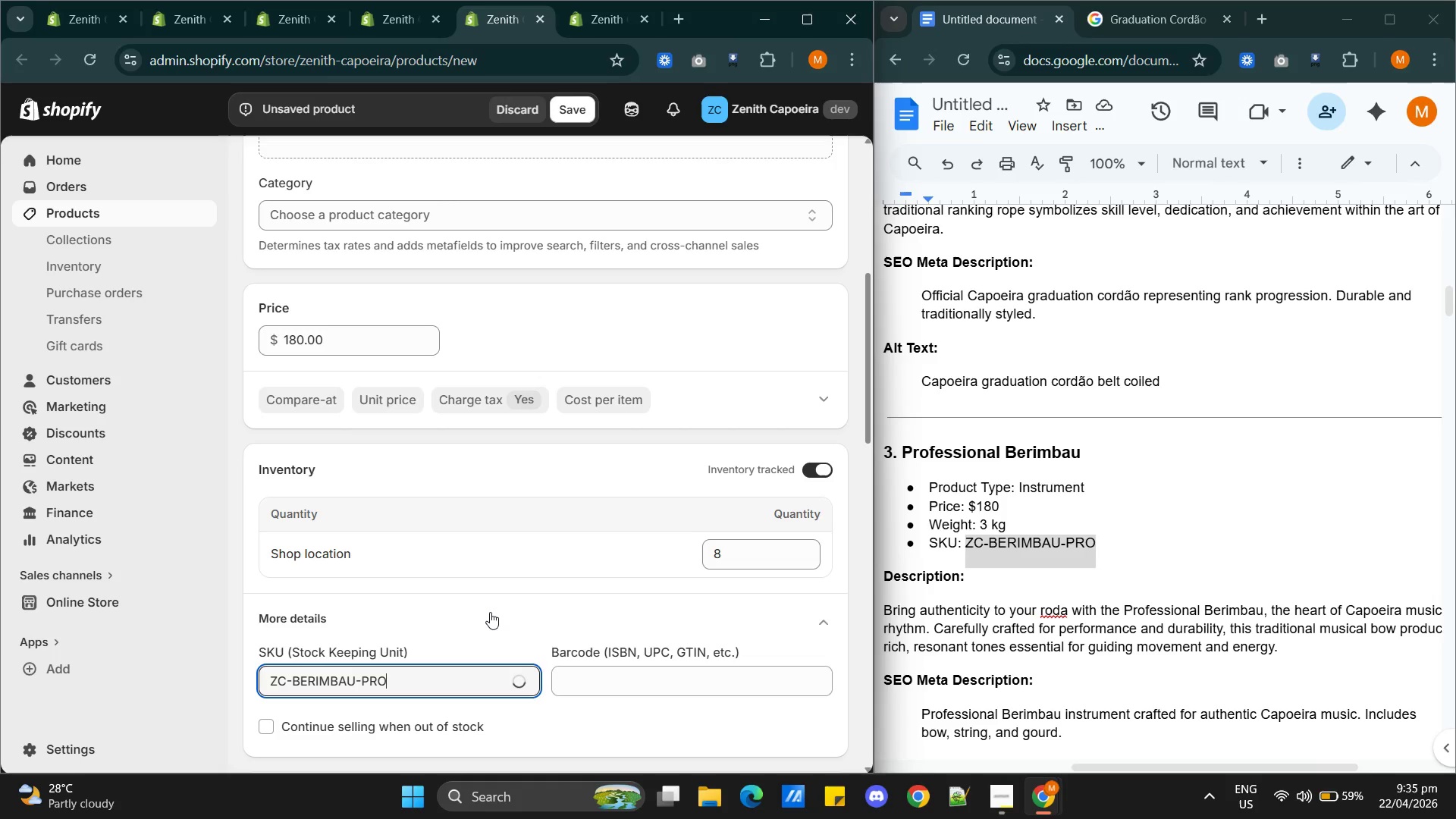 
scroll: coordinate [490, 612], scroll_direction: up, amount: 1.0
 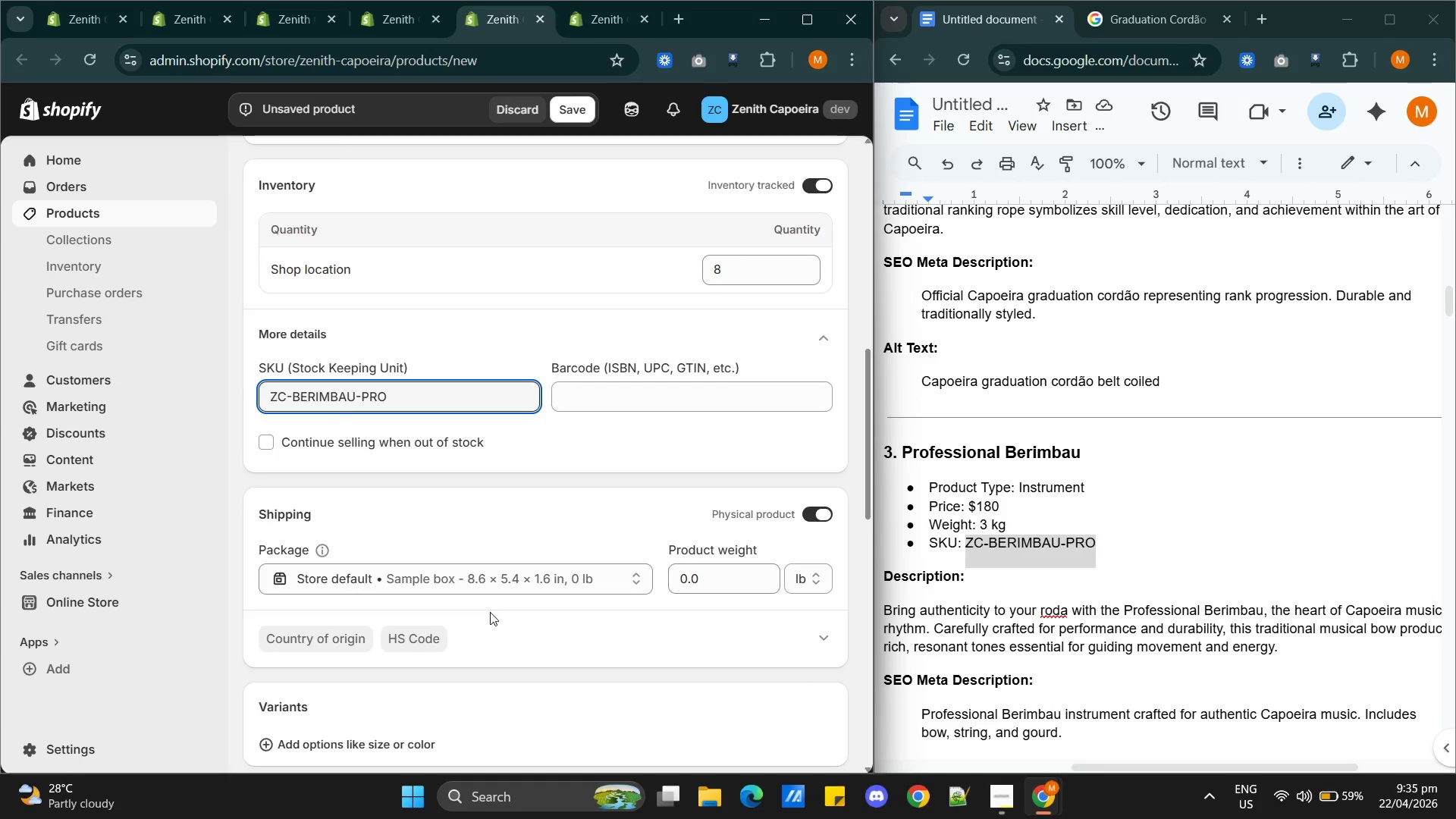 
scroll: coordinate [490, 612], scroll_direction: down, amount: 2.0
 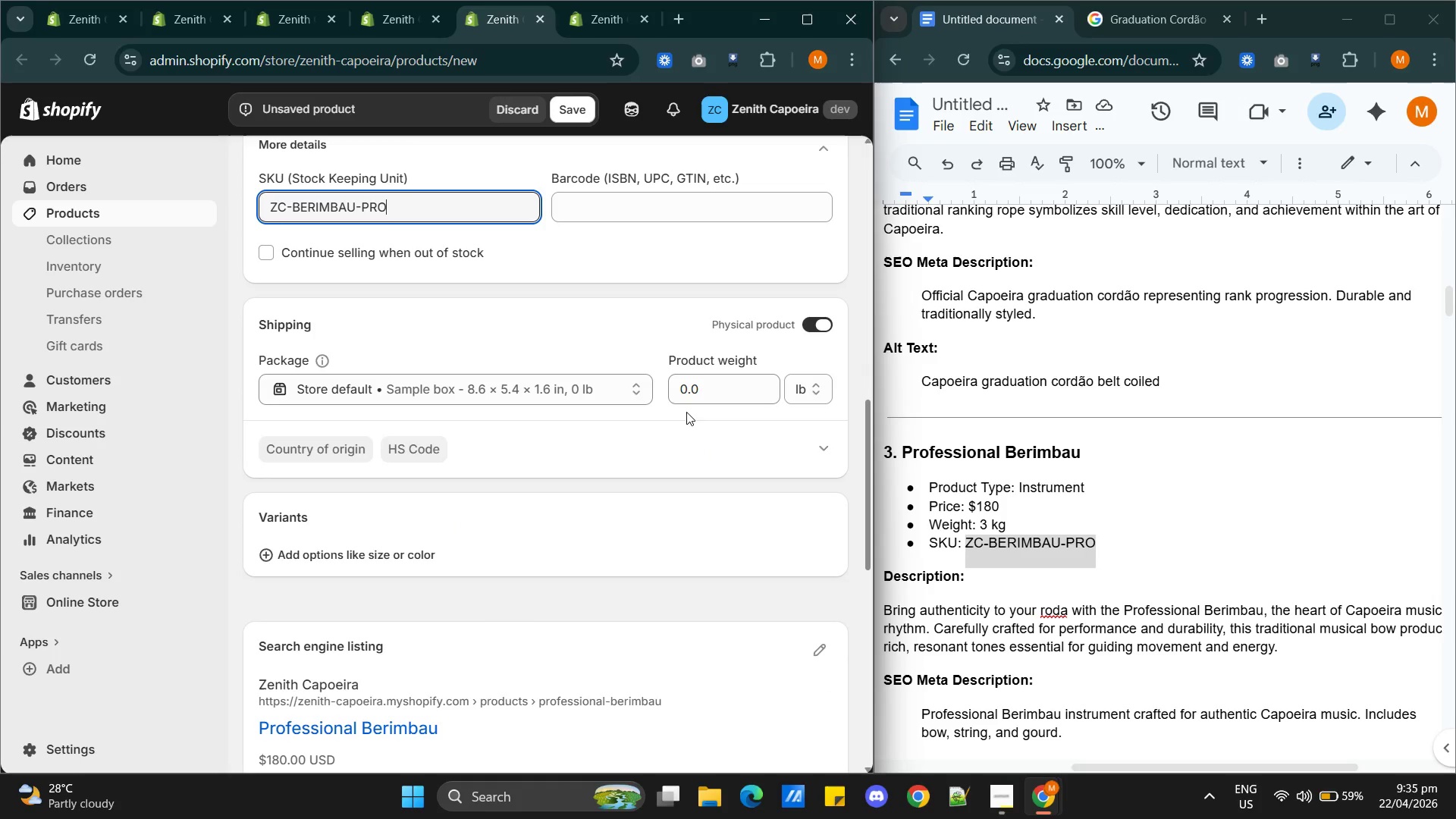 
double_click([695, 388])
 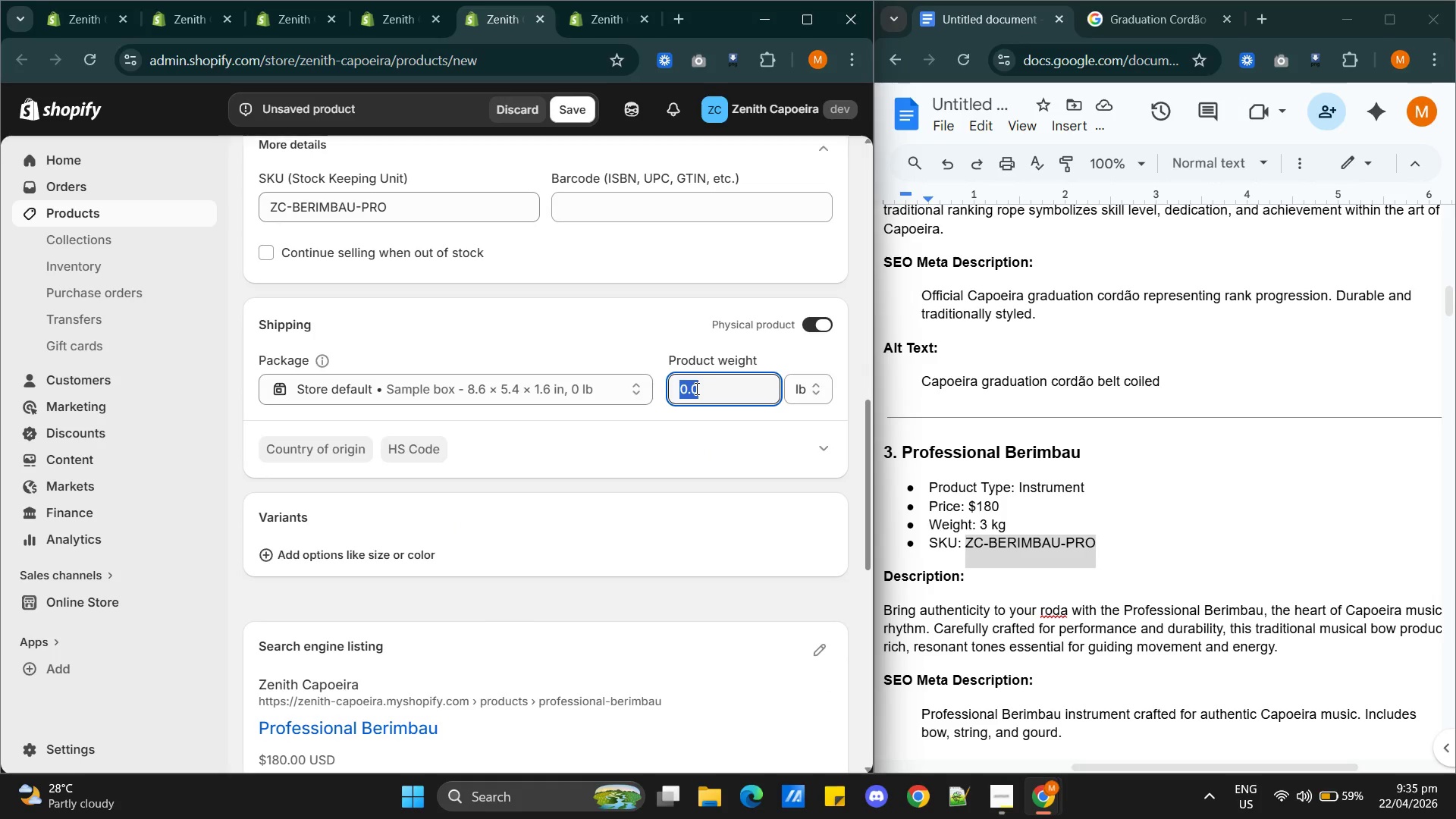 
triple_click([695, 388])
 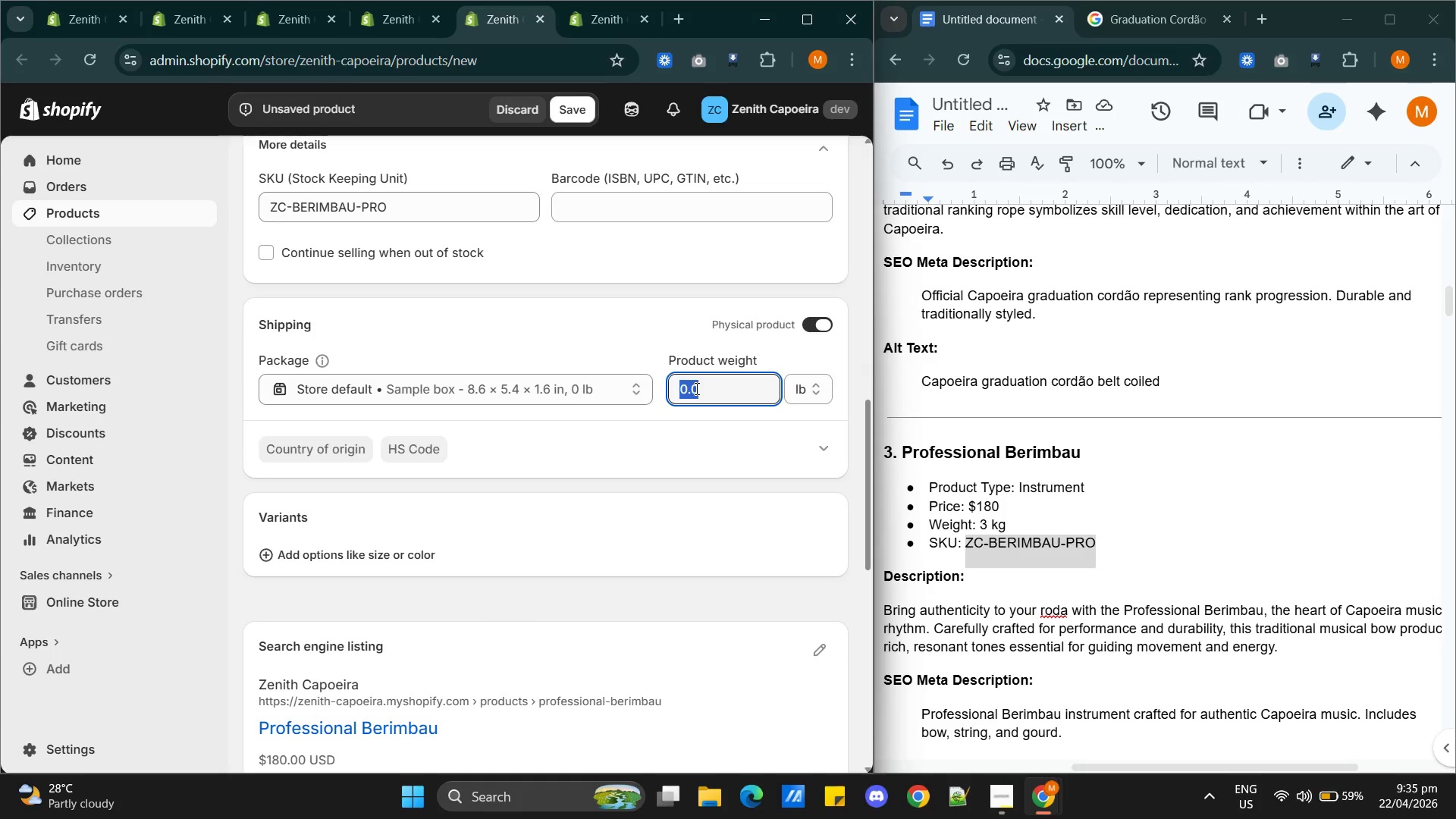 
key(3)
 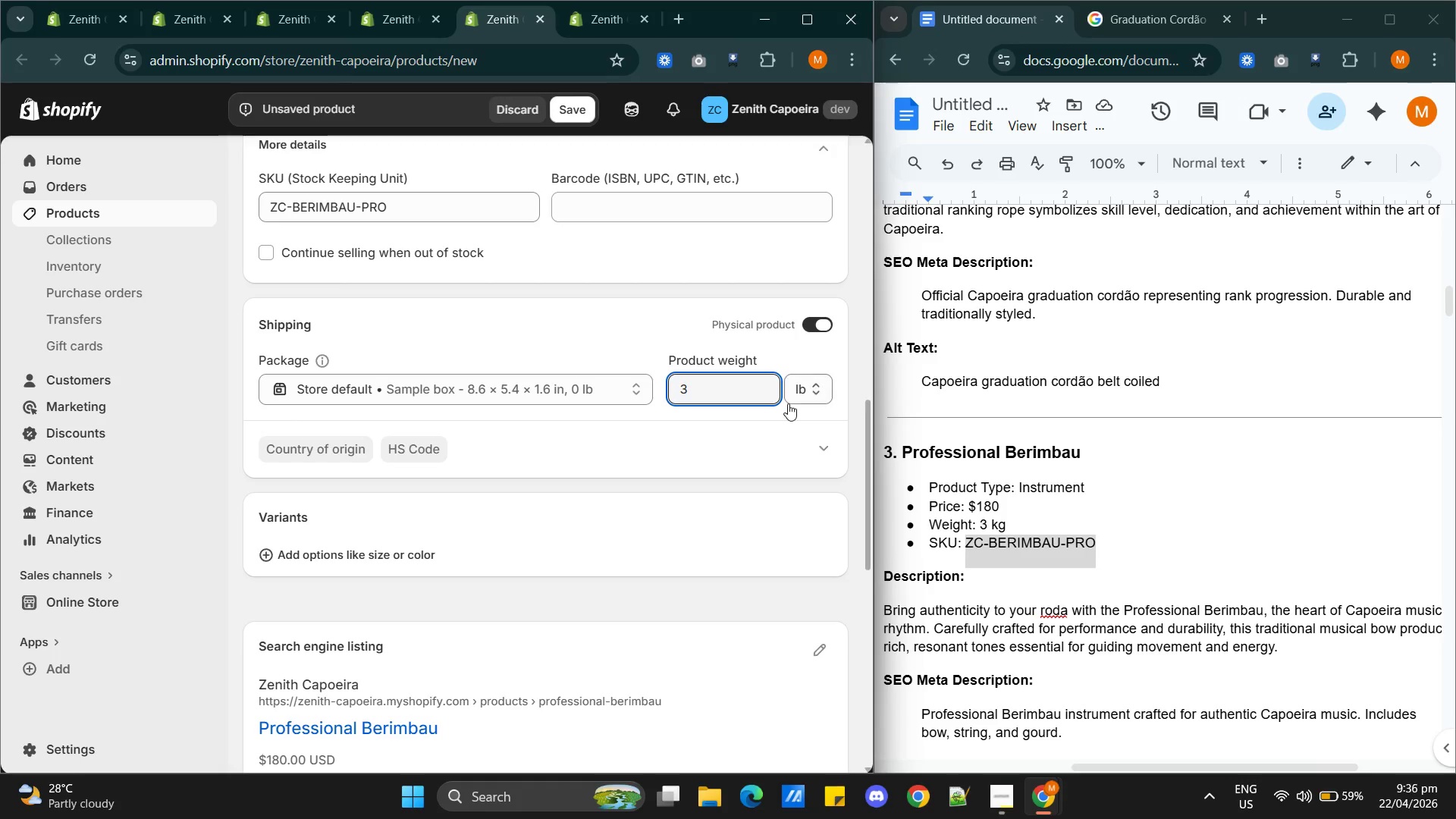 
left_click([792, 394])
 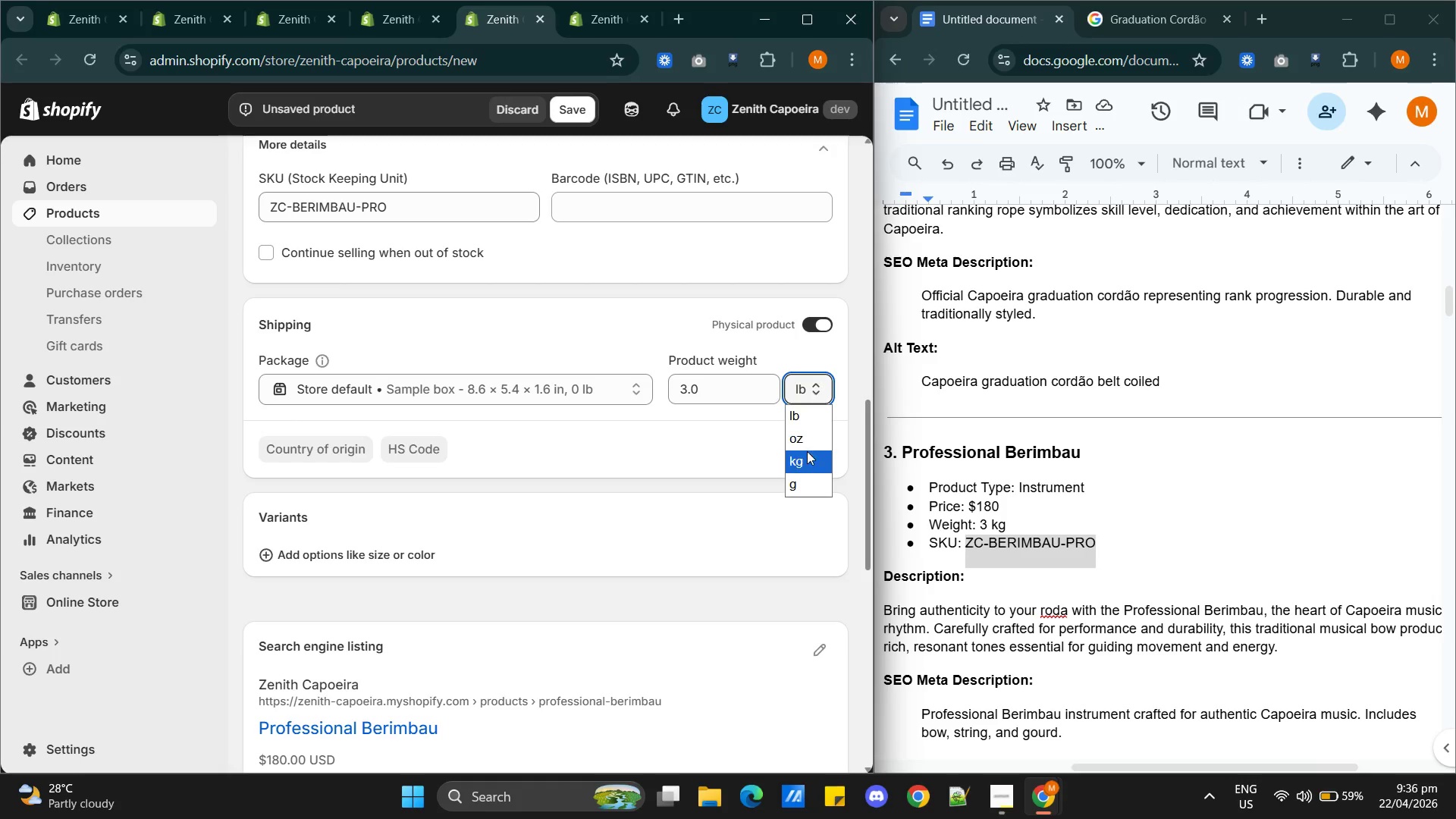 
left_click([805, 464])
 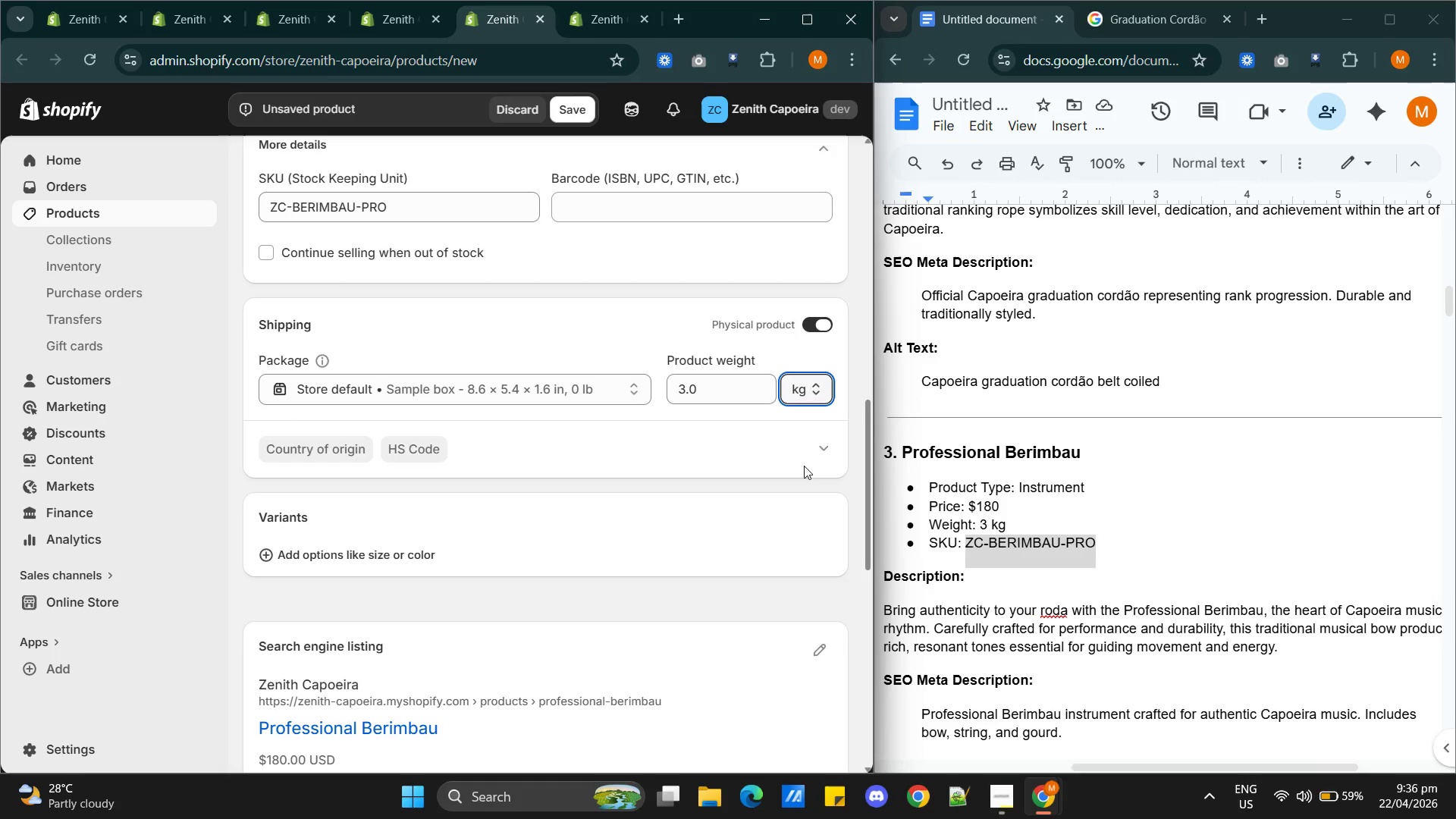 
wait(9.91)
 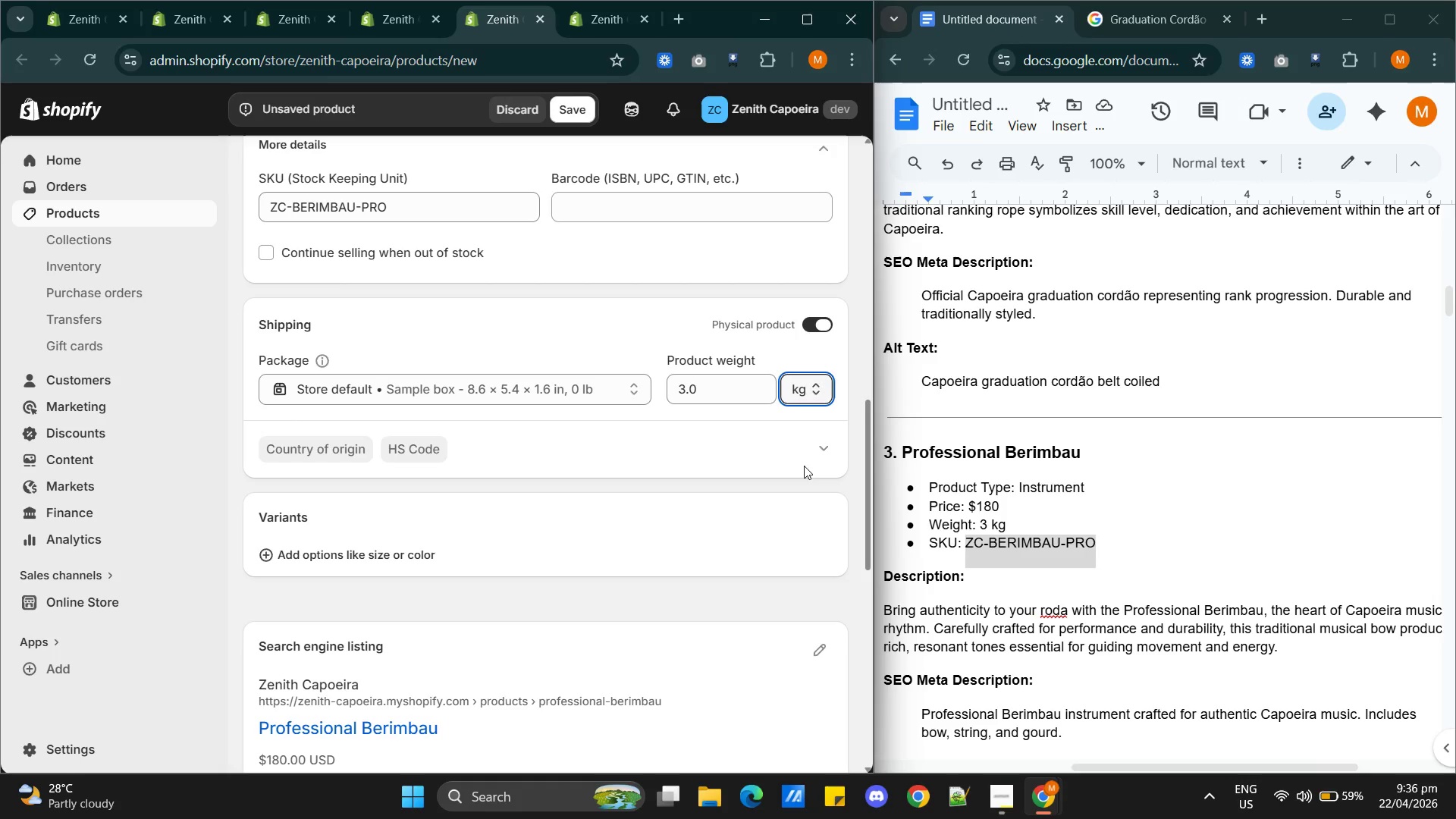 
scroll: coordinate [388, 567], scroll_direction: up, amount: 4.0
 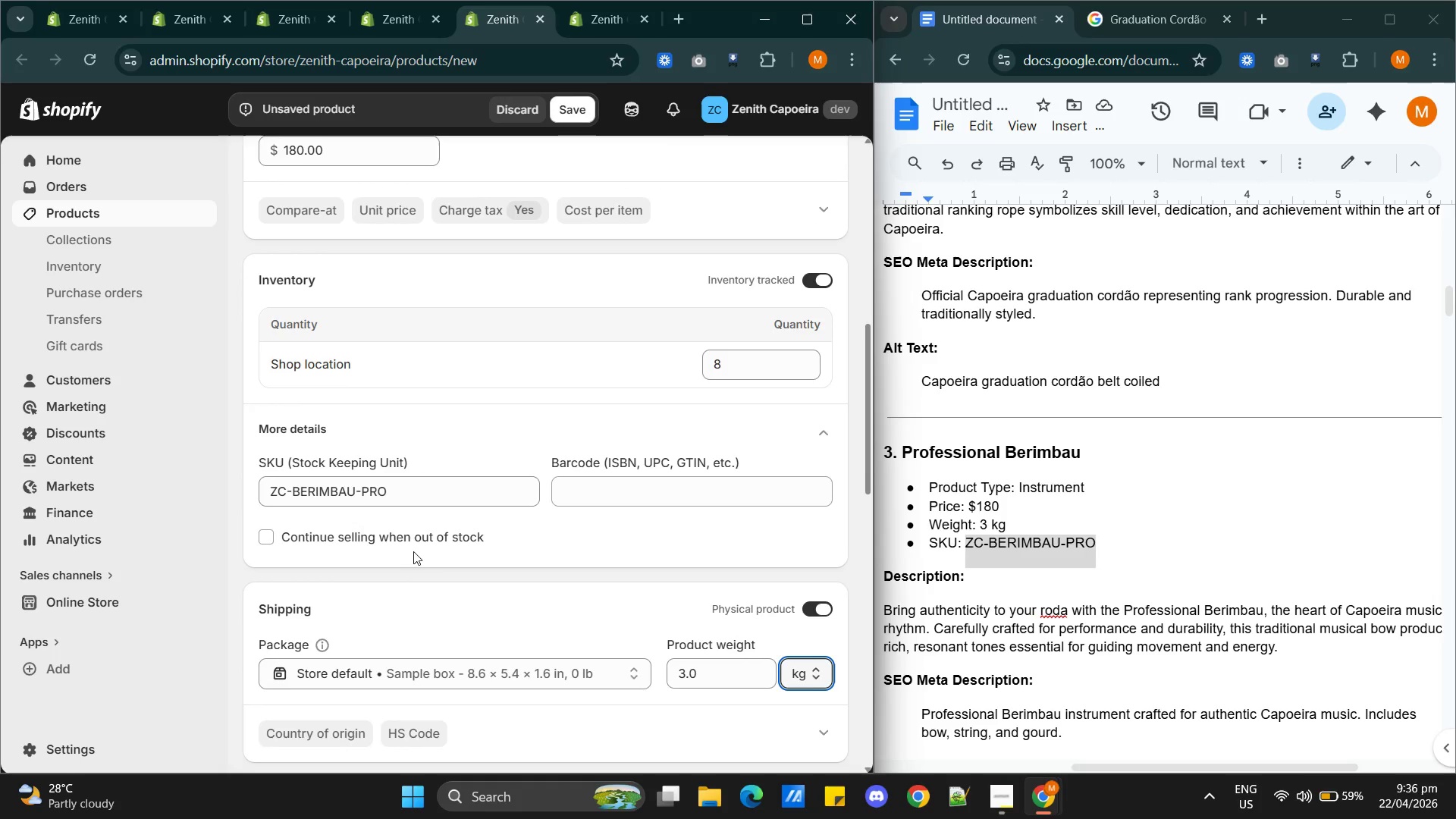 
scroll: coordinate [415, 551], scroll_direction: down, amount: 7.0
 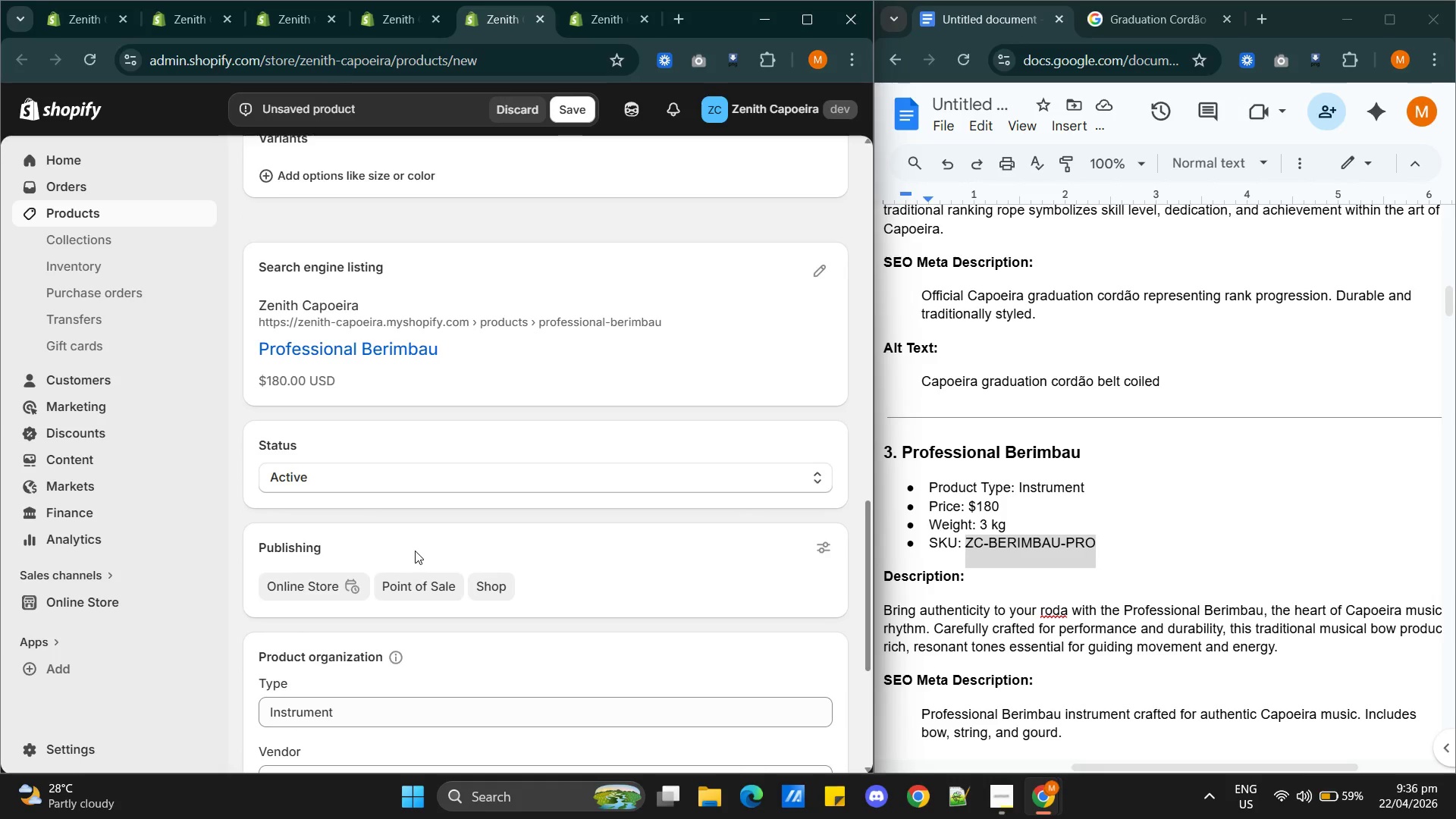 
scroll: coordinate [416, 551], scroll_direction: up, amount: 15.0
 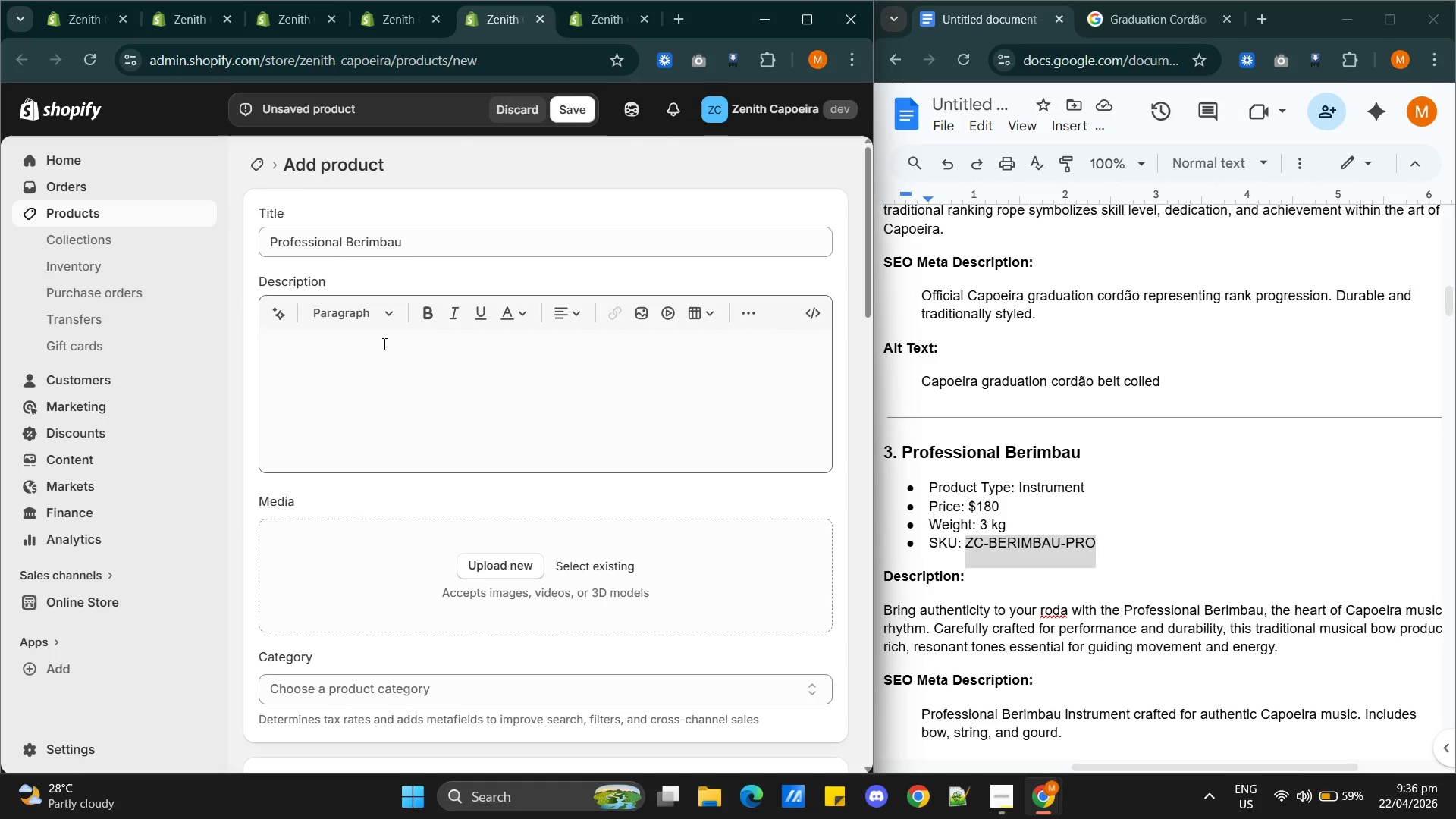 
left_click([377, 345])
 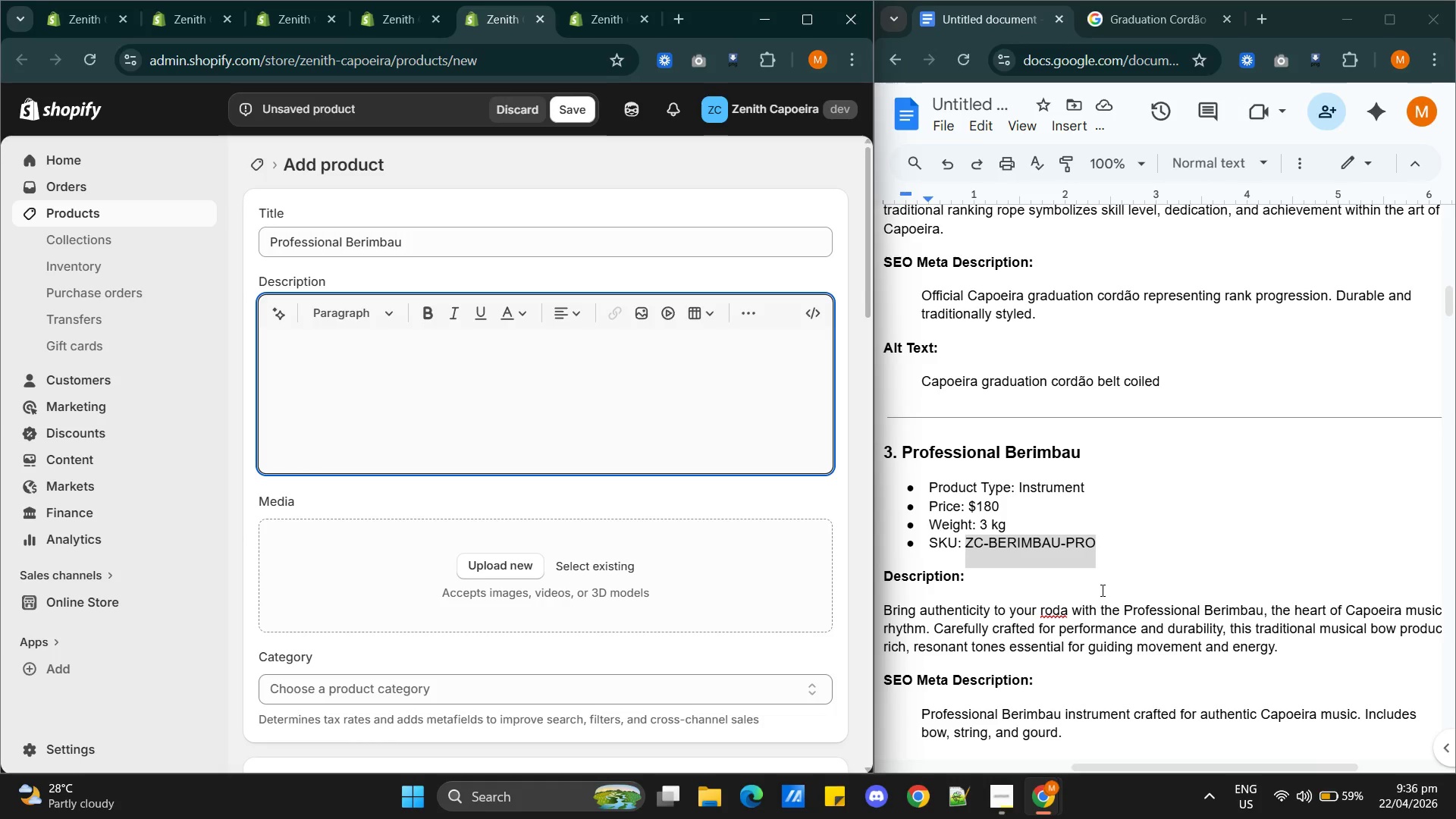 
left_click([437, 361])
 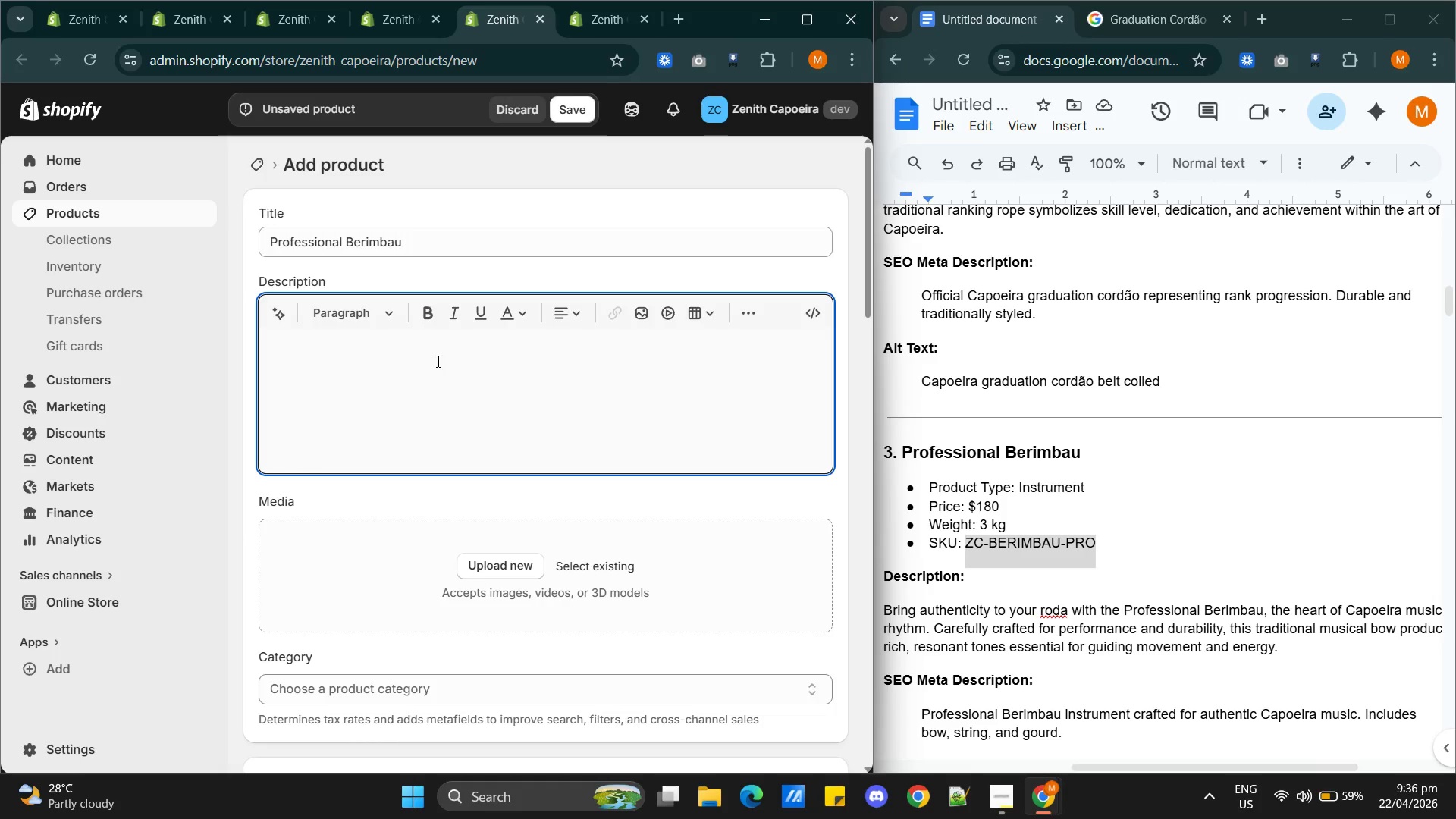 
type(Brign)
key(Backspace)
key(Backspace)
type(ng authenticity to your roda with the Professional M)
key(Backspace)
type(Berimbau, the heart of Capoeira music rhythm. Carefully crafet)
key(Backspace)
key(Backspace)
type(ted for performance and durability, this traditional musical bow)
 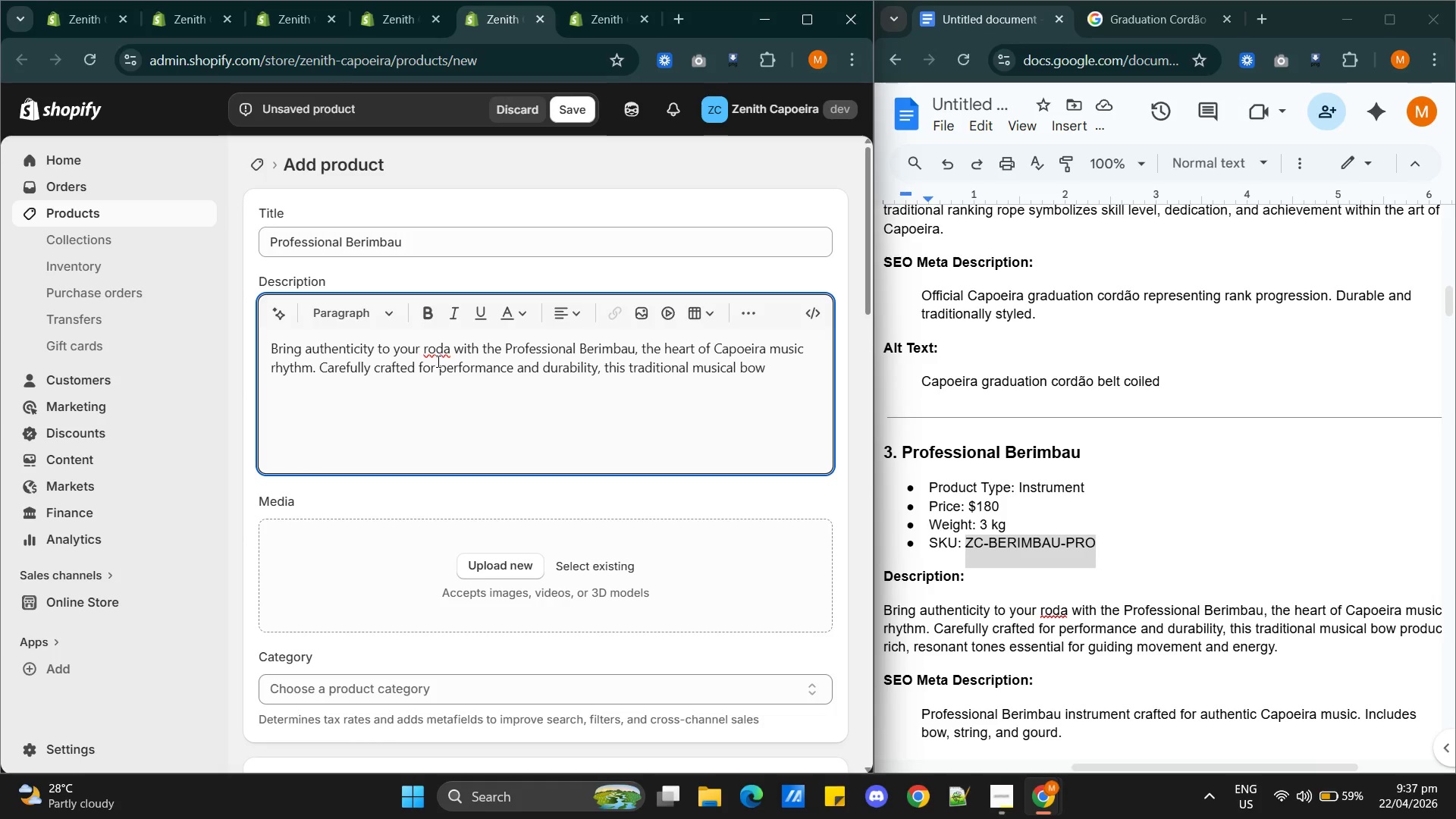 
left_click_drag(start_coordinate=[1234, 766], to_coordinate=[1266, 761])
 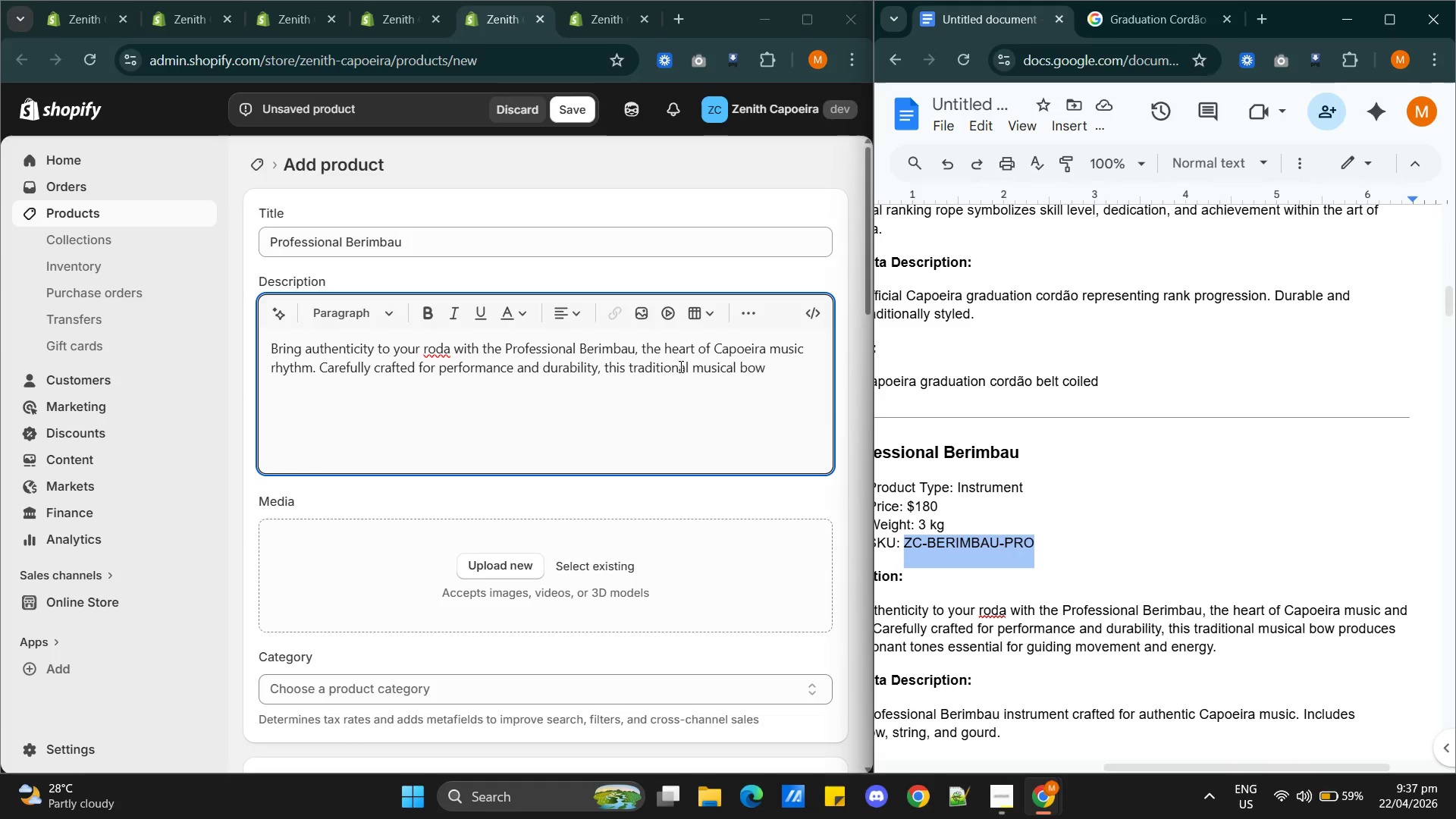 
left_click([805, 353])
 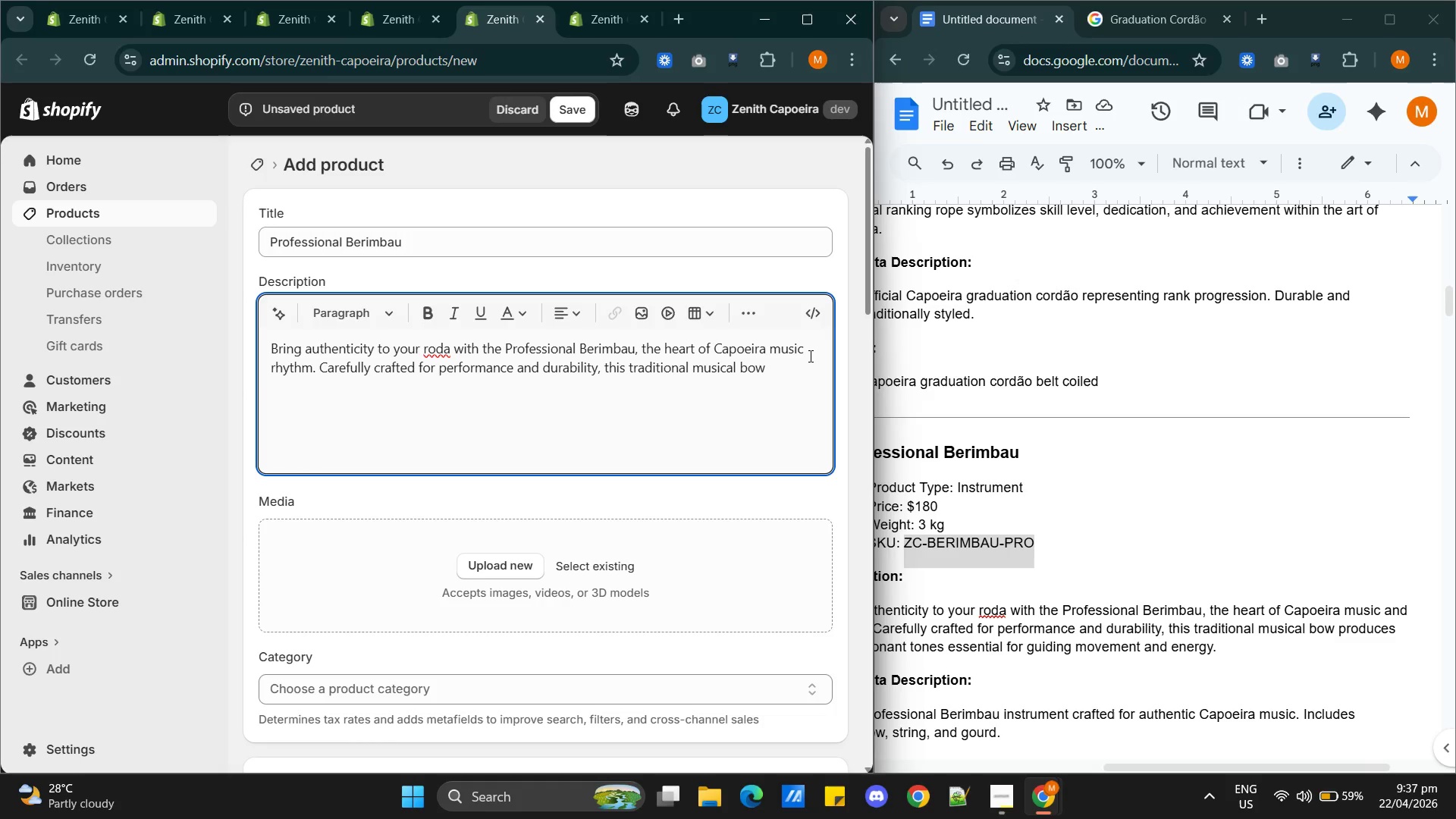 
type( and)
 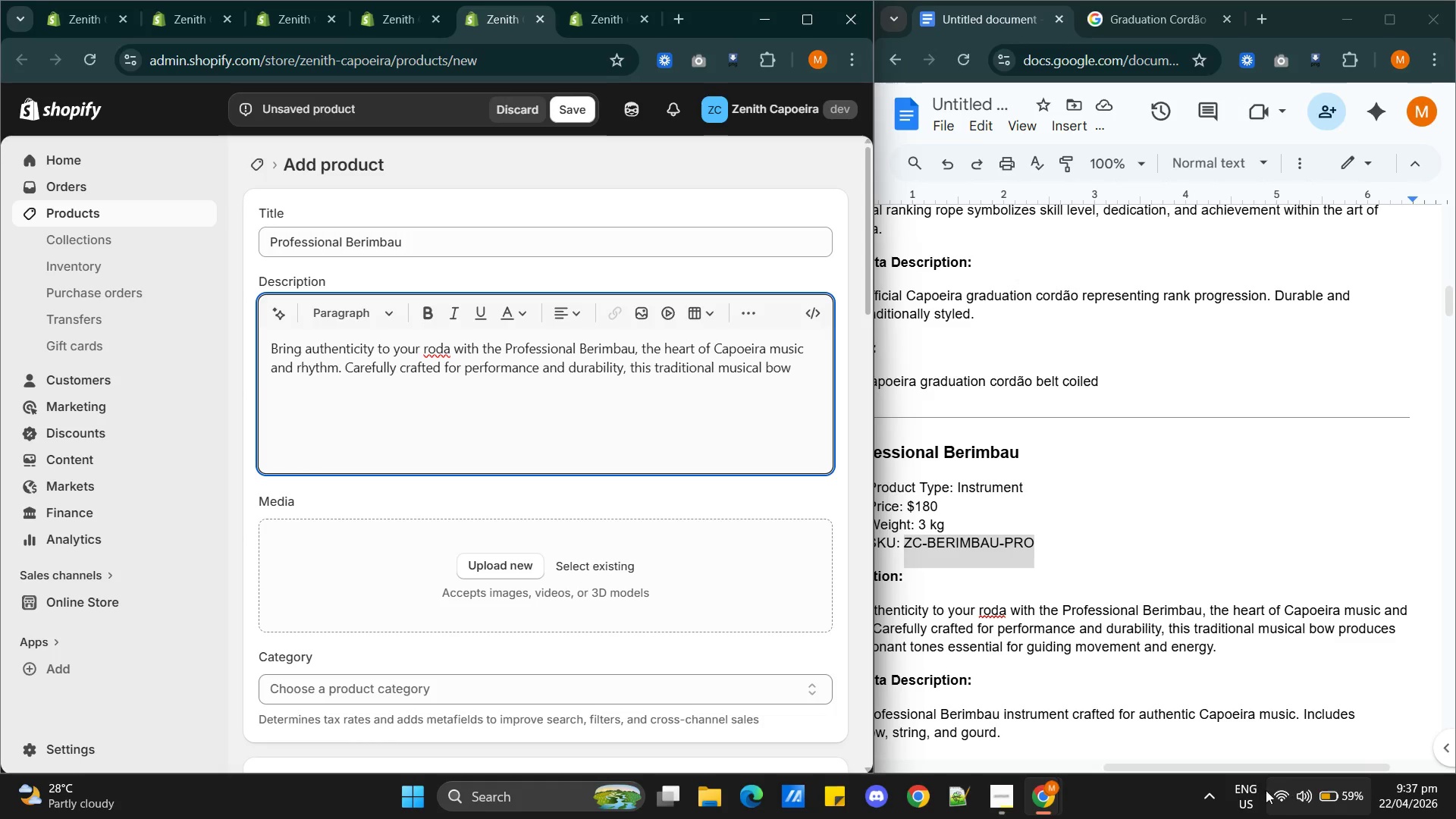 
left_click_drag(start_coordinate=[1220, 768], to_coordinate=[1205, 763])
 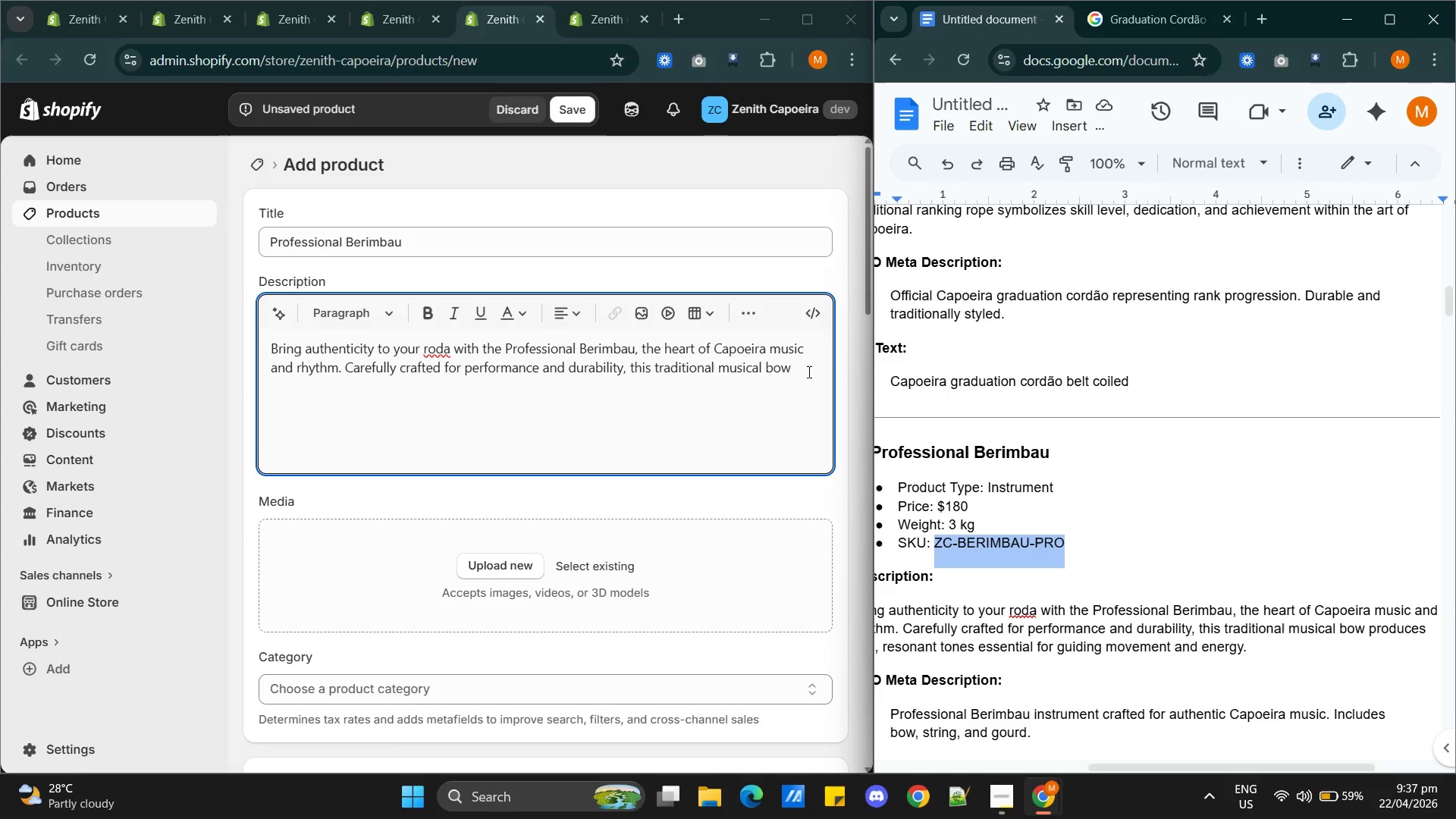 
left_click([804, 369])
 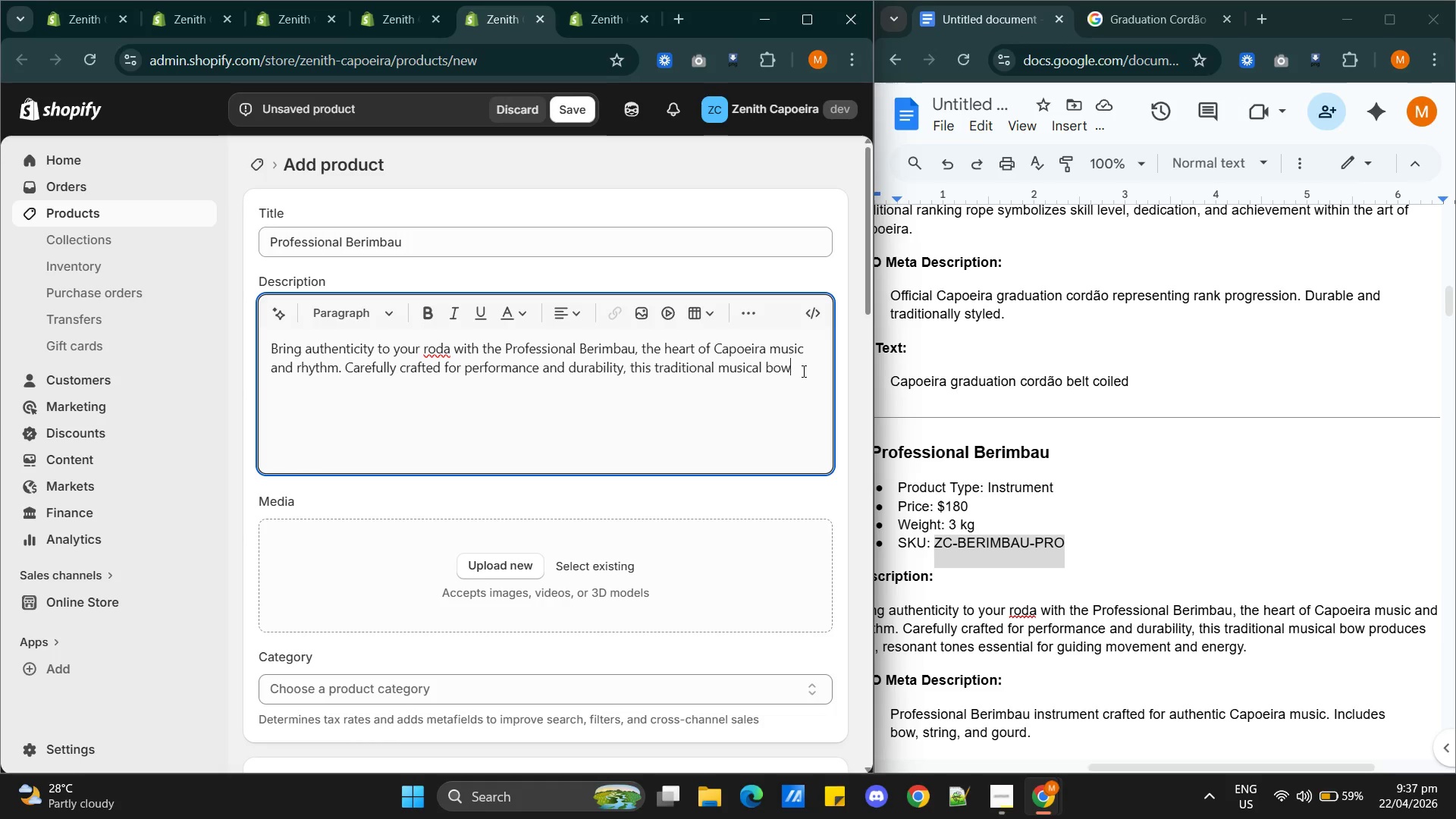 
type( produces)
 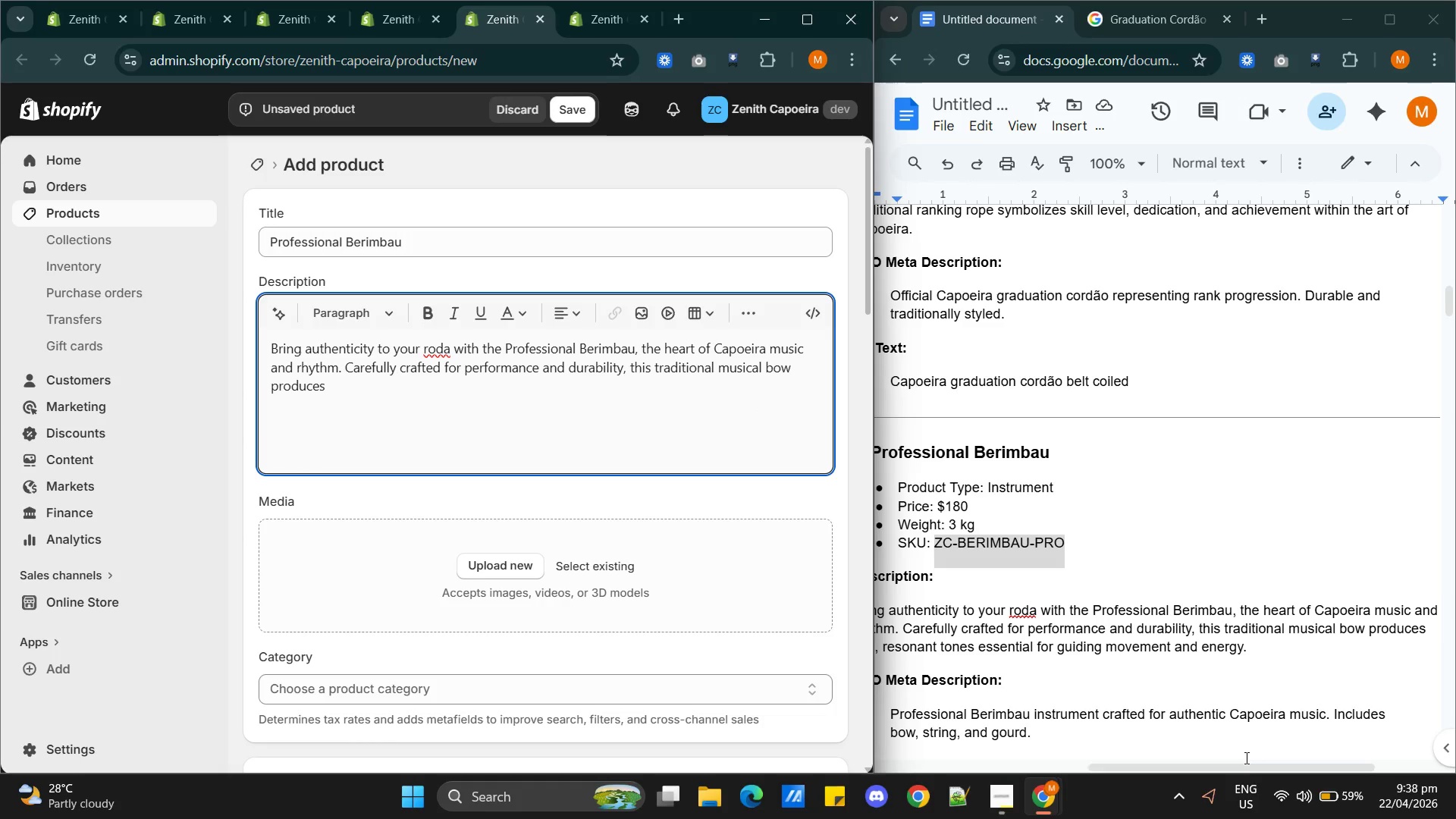 
left_click_drag(start_coordinate=[1248, 767], to_coordinate=[1216, 764])
 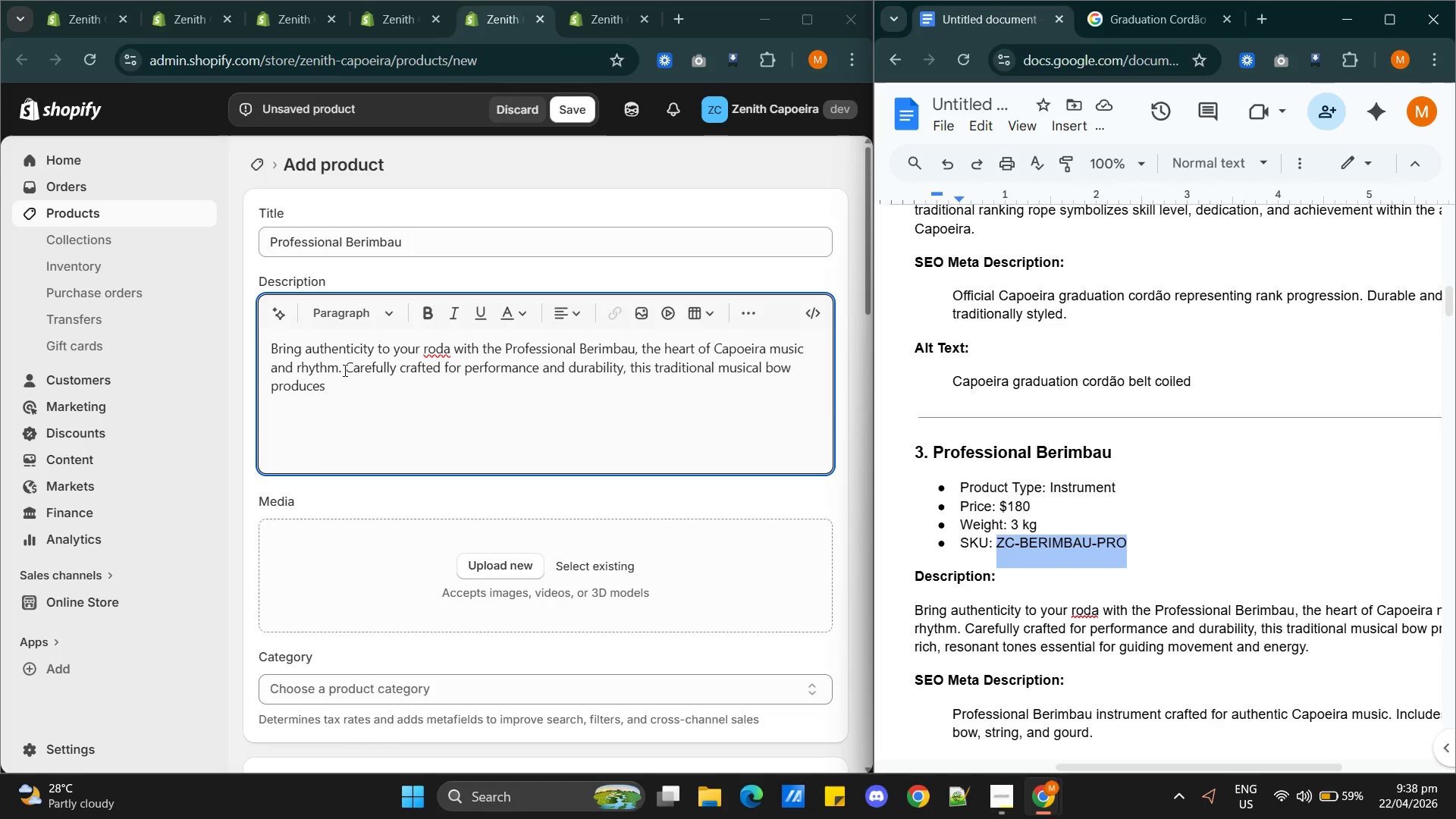 
left_click([353, 391])
 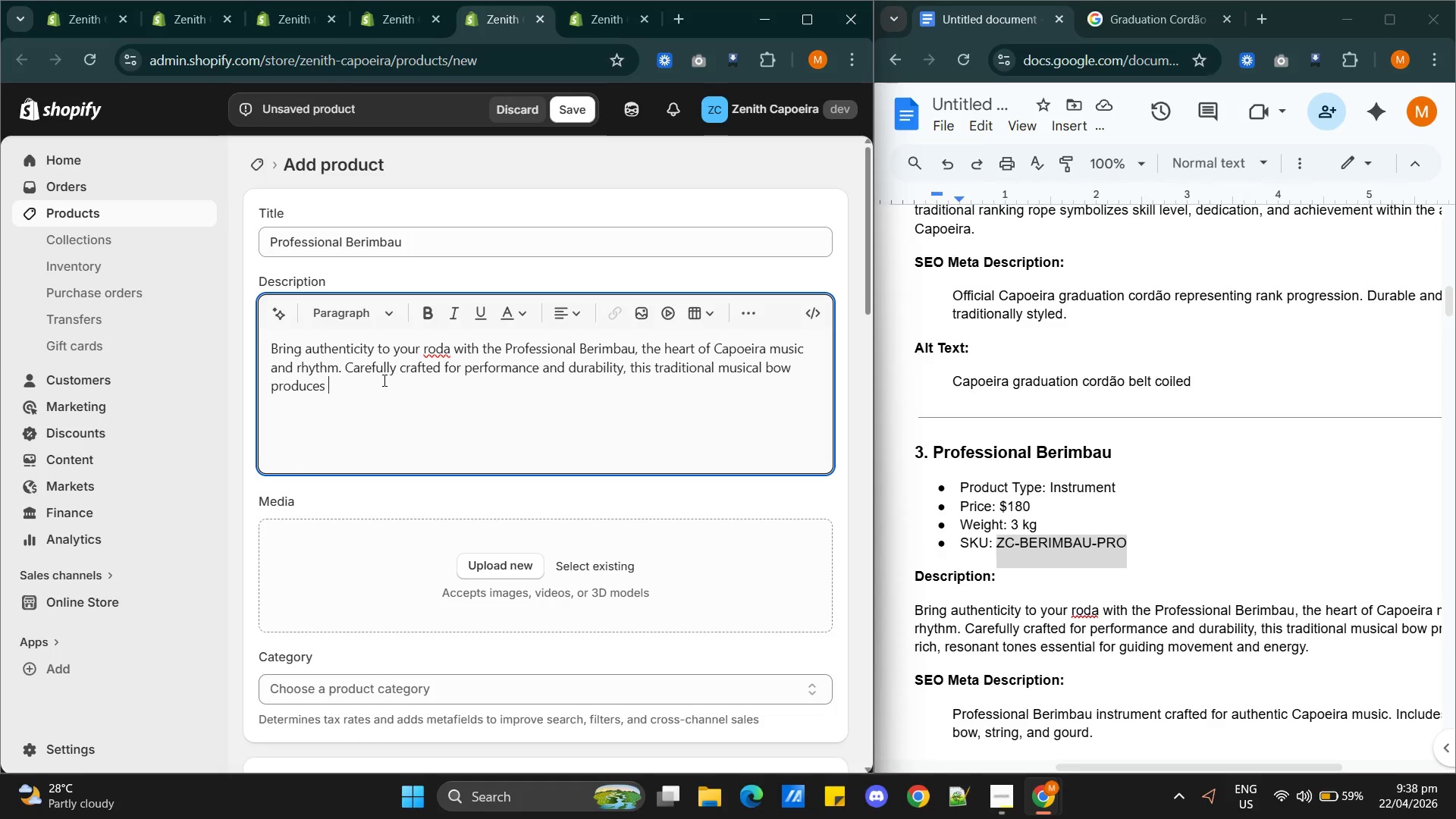 
type( rich, resonant tones essential for guiding movement and energy)
 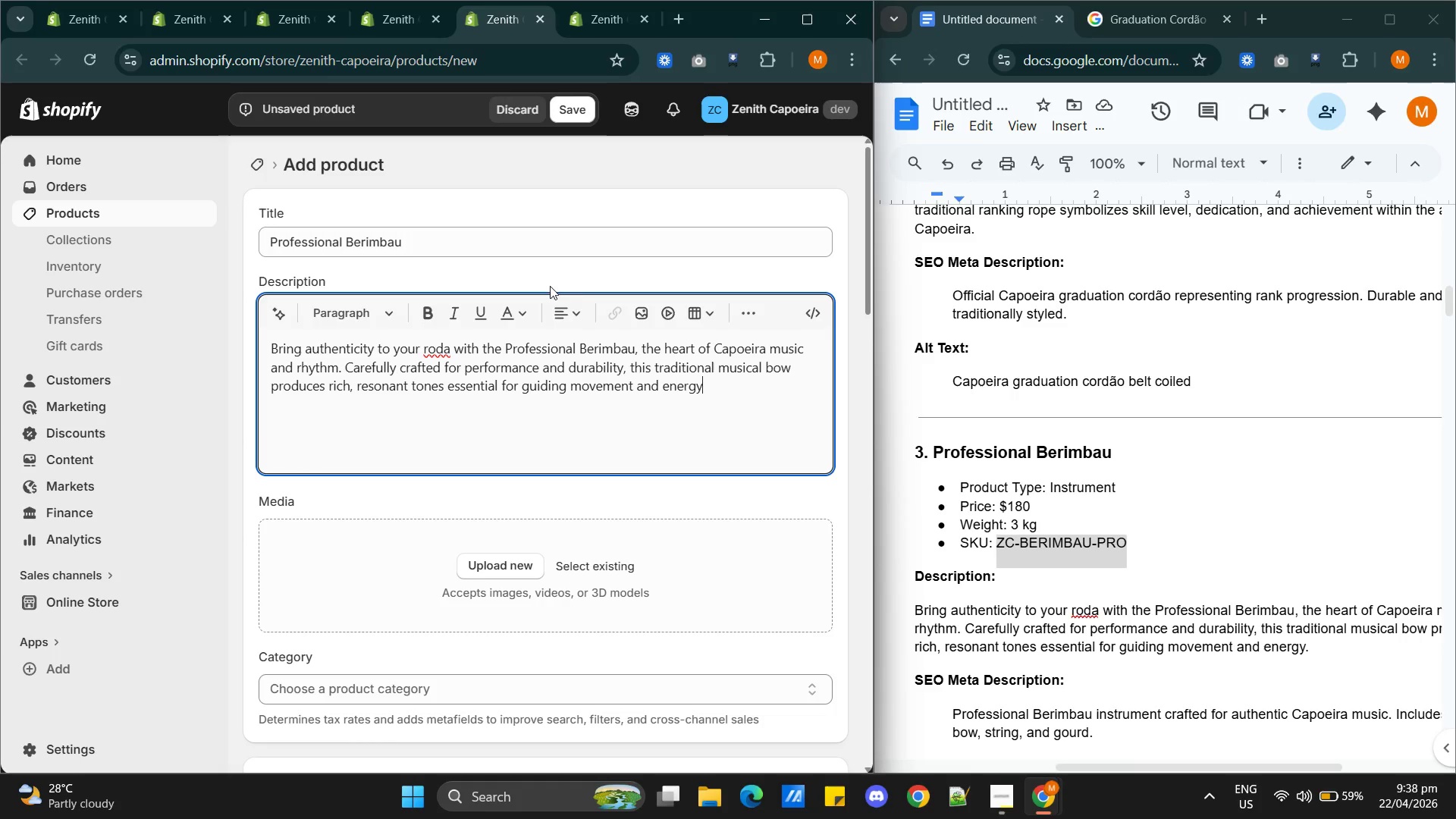 
scroll: coordinate [623, 356], scroll_direction: down, amount: 9.0
 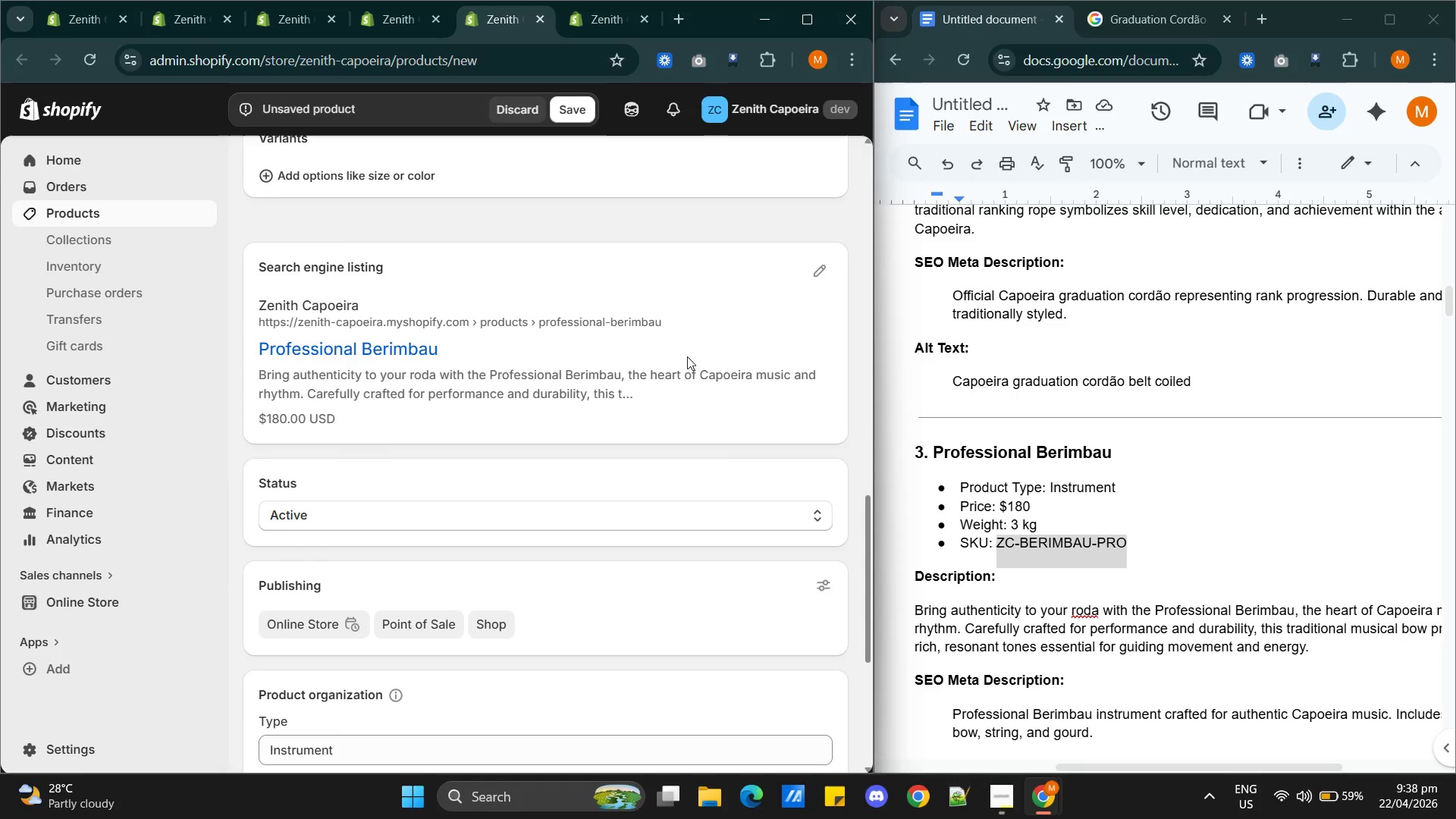 
scroll: coordinate [710, 369], scroll_direction: down, amount: 4.0
 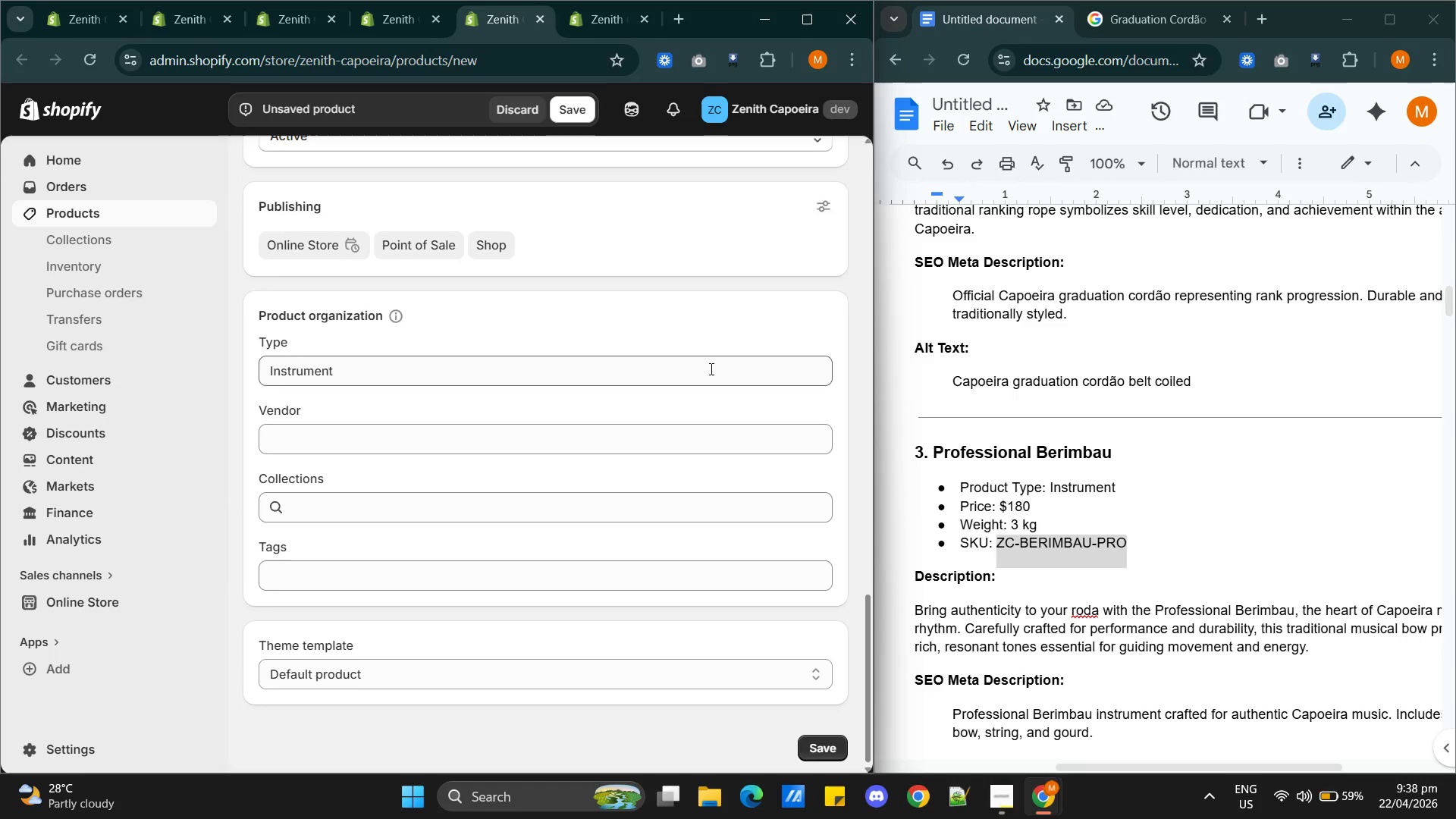 
scroll: coordinate [710, 369], scroll_direction: up, amount: 3.0
 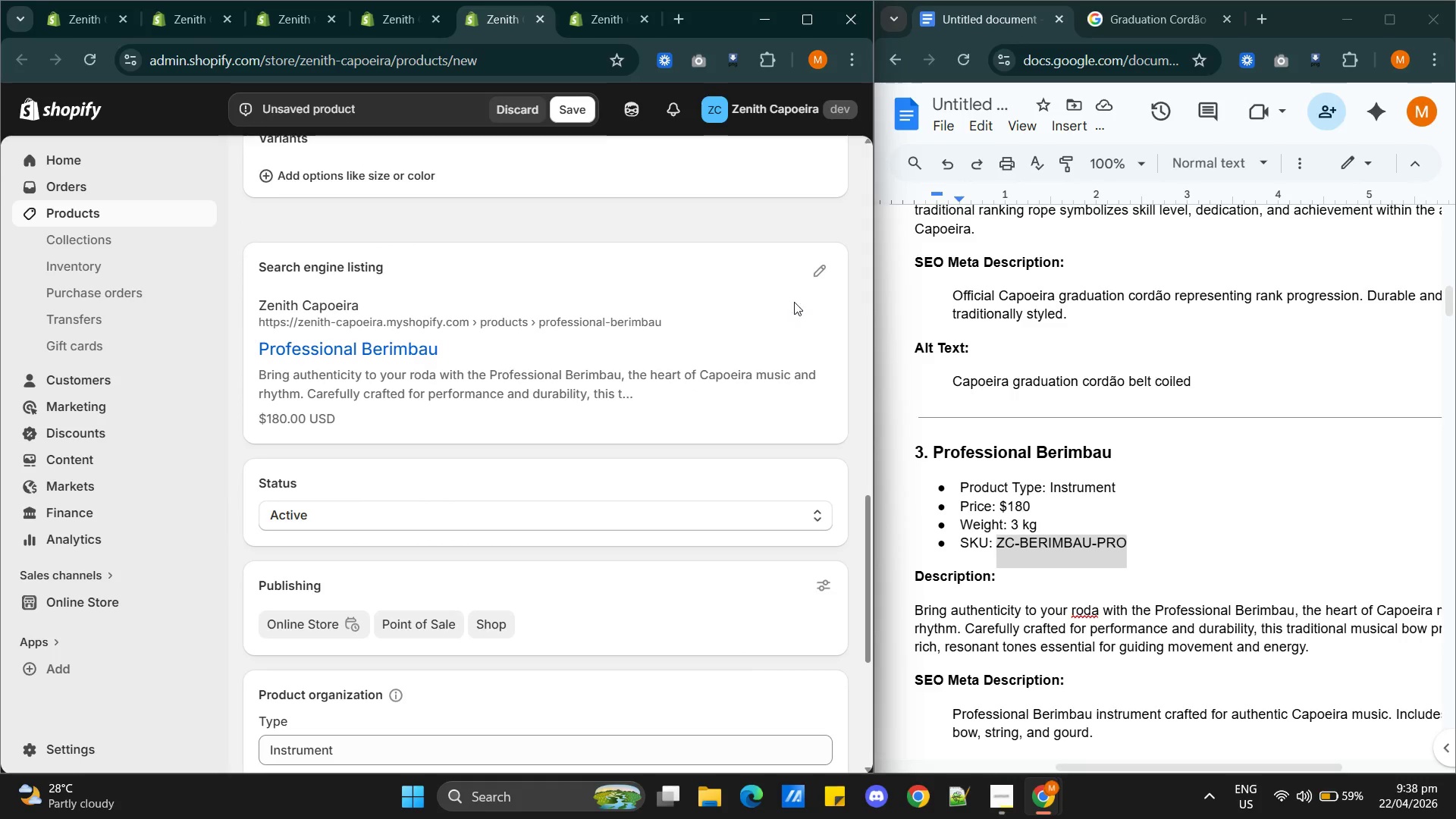 
left_click([815, 265])
 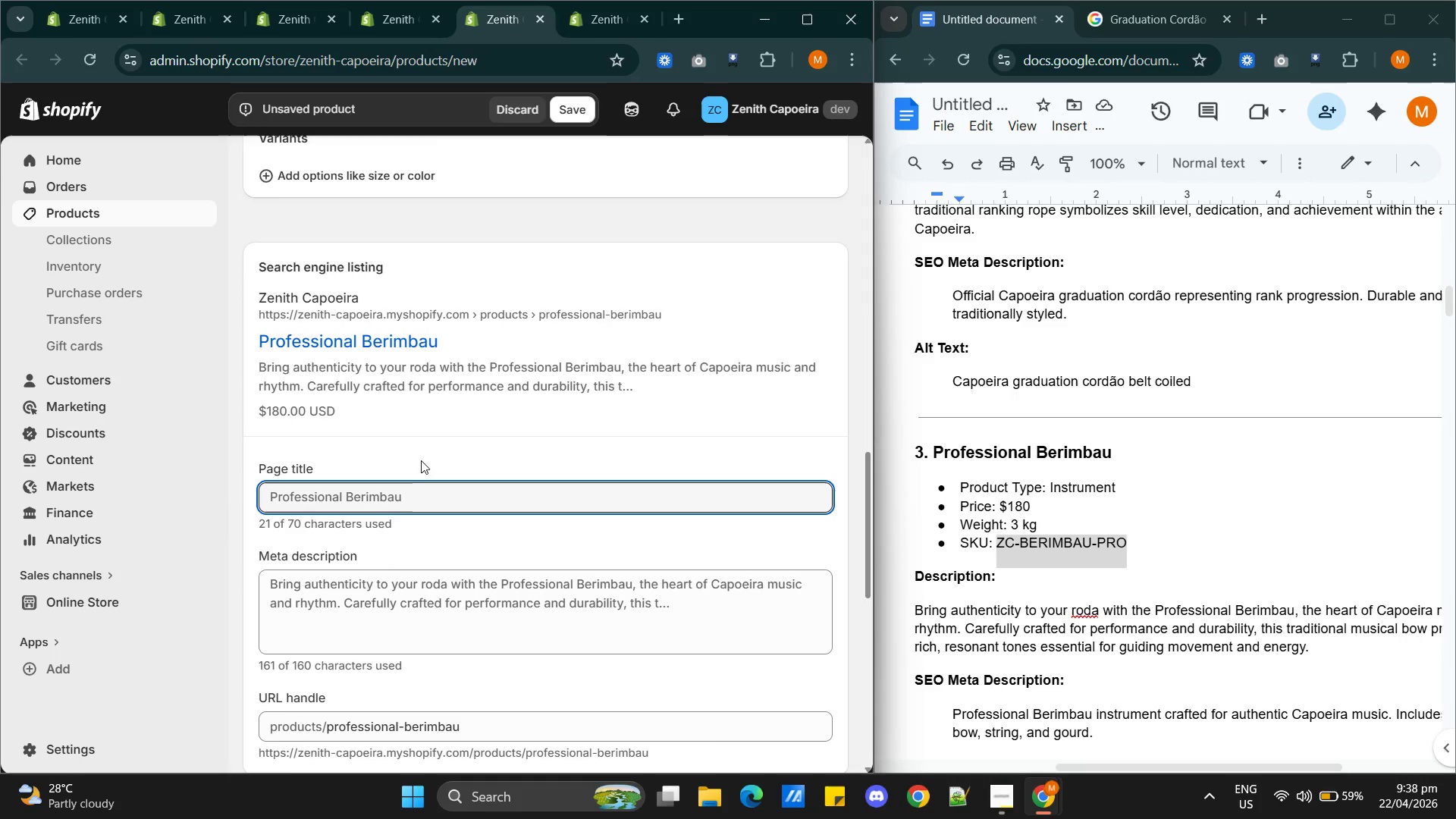 
scroll: coordinate [387, 556], scroll_direction: down, amount: 1.0
 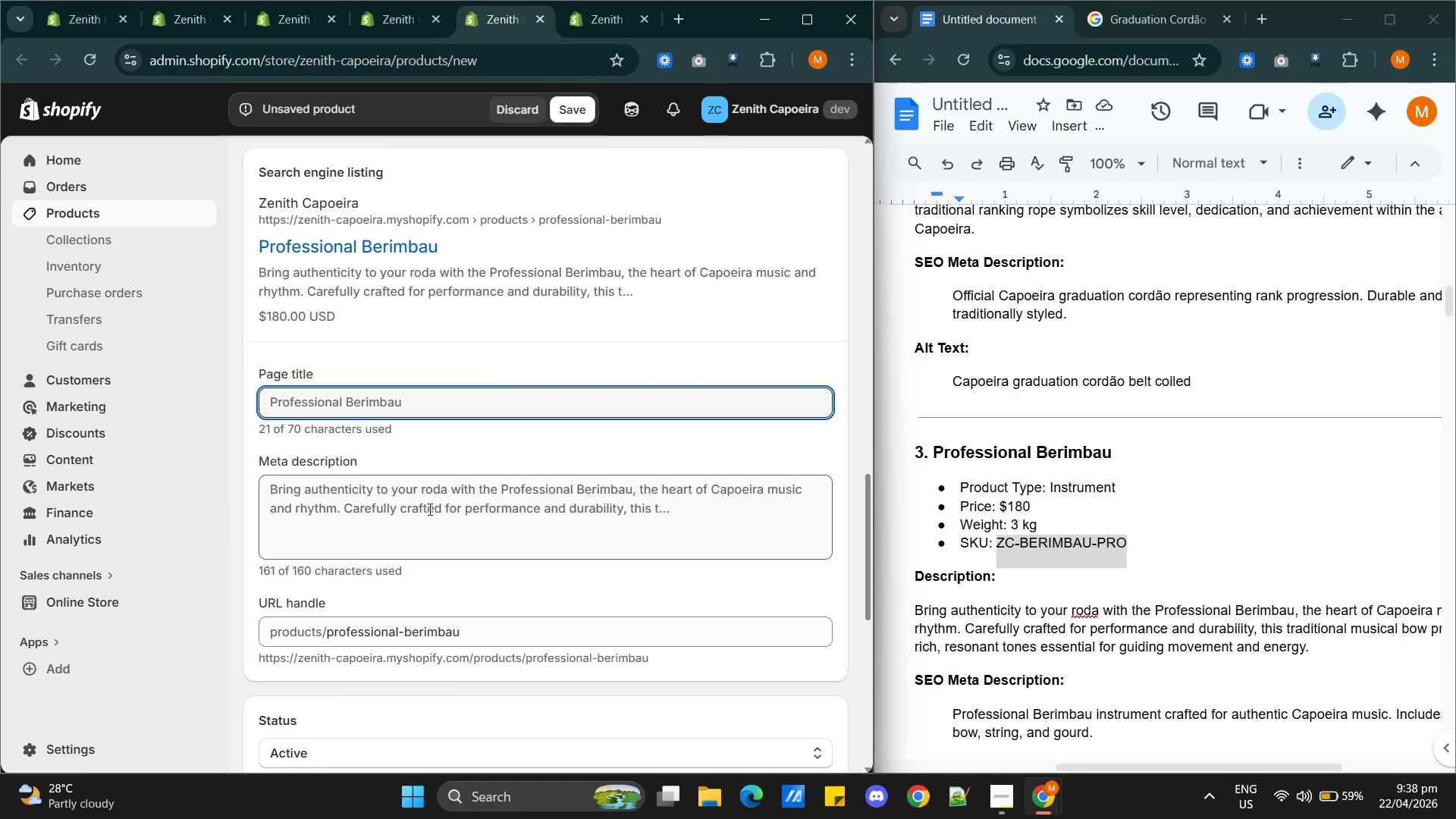 
left_click([428, 509])
 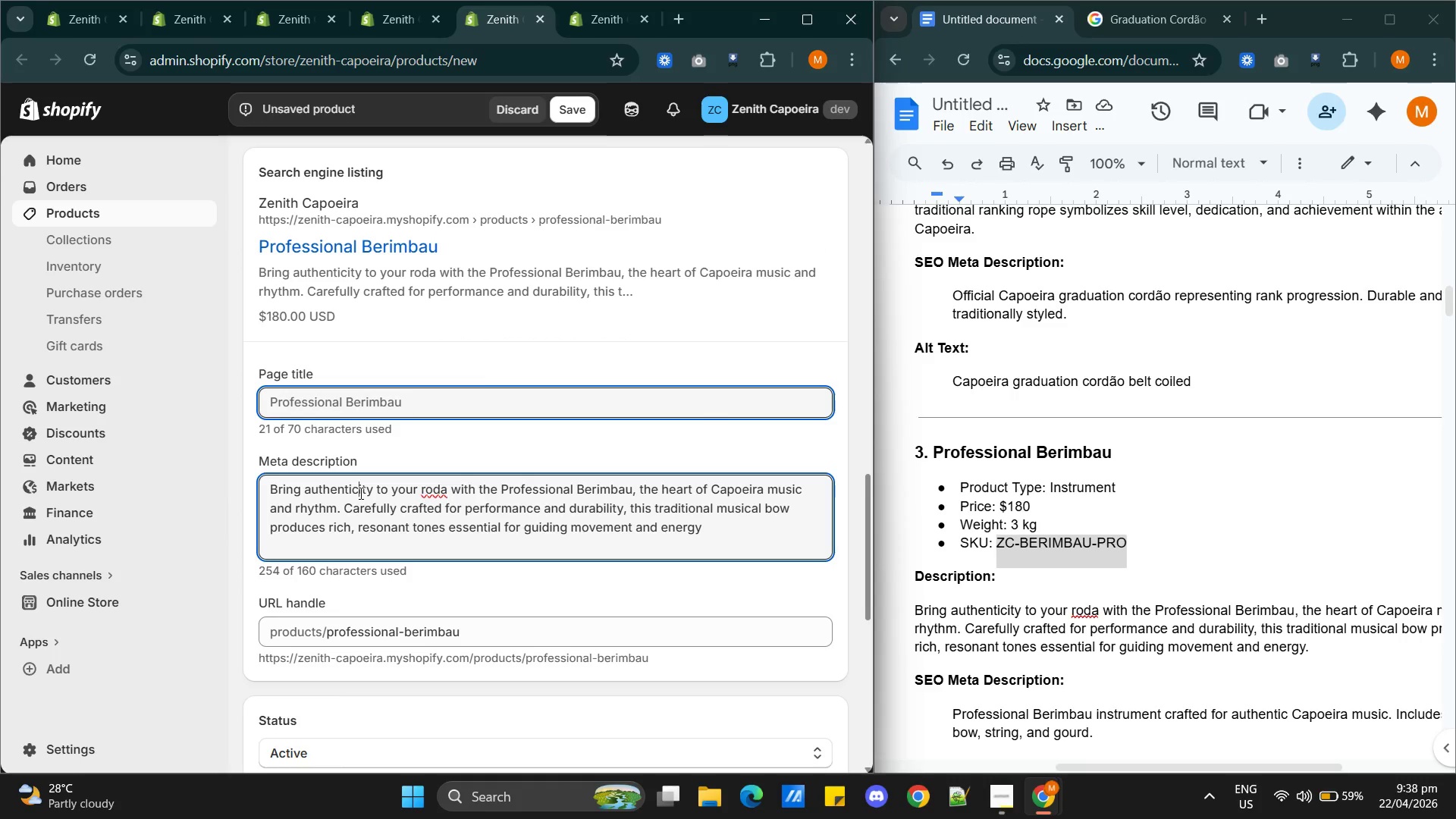 
double_click([359, 493])
 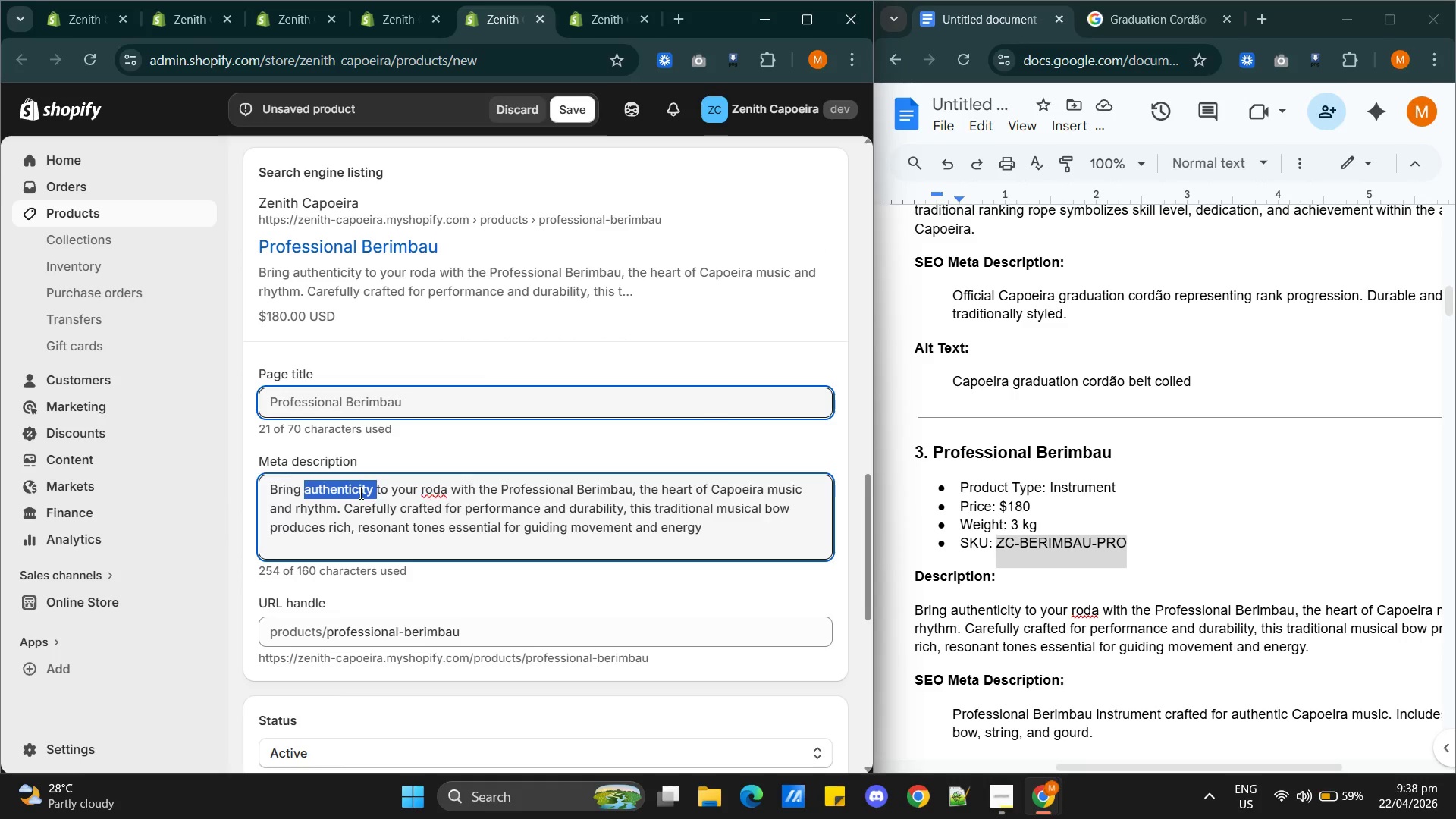 
triple_click([359, 493])
 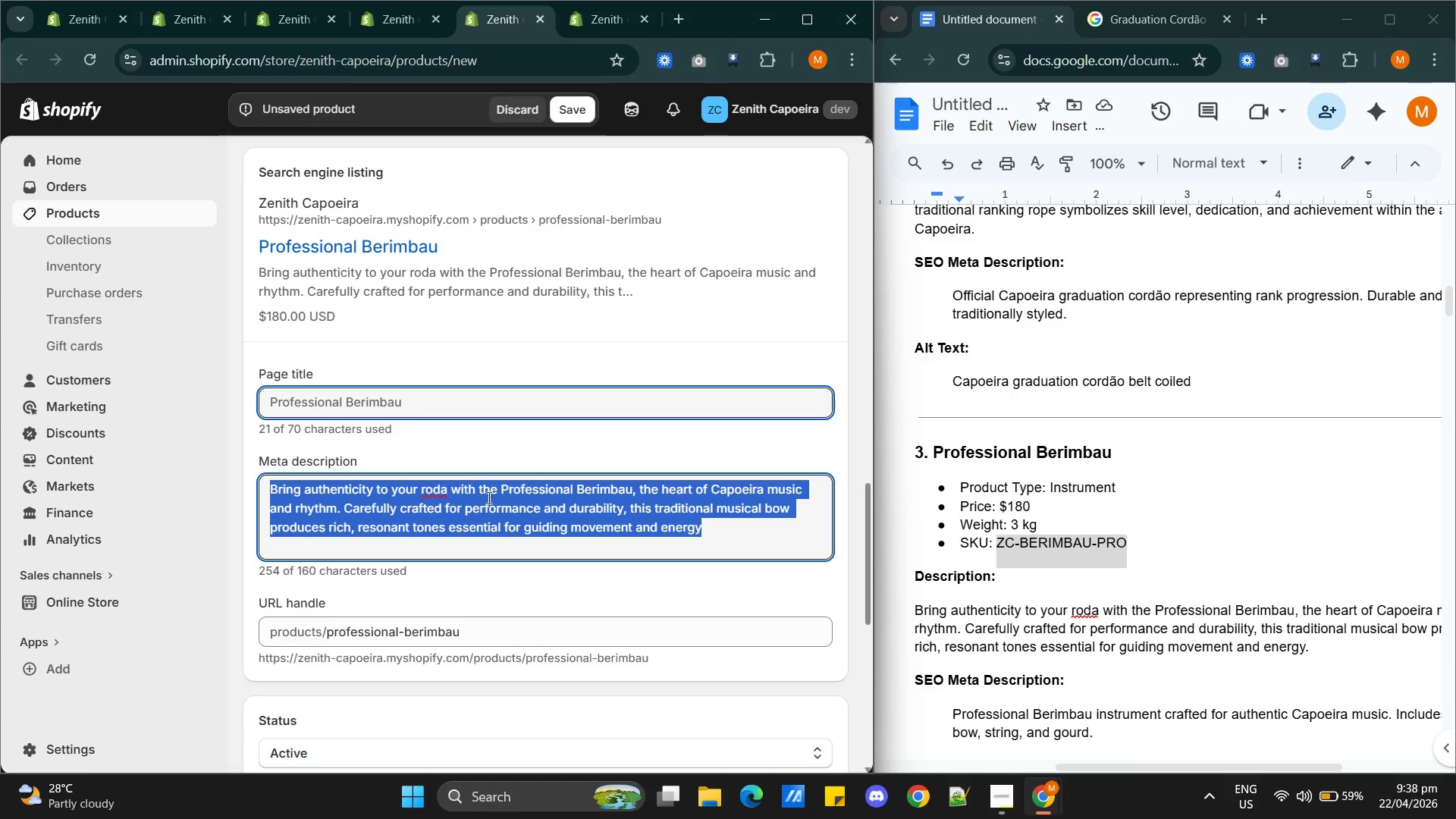 
left_click_drag(start_coordinate=[500, 494], to_coordinate=[369, 494])
 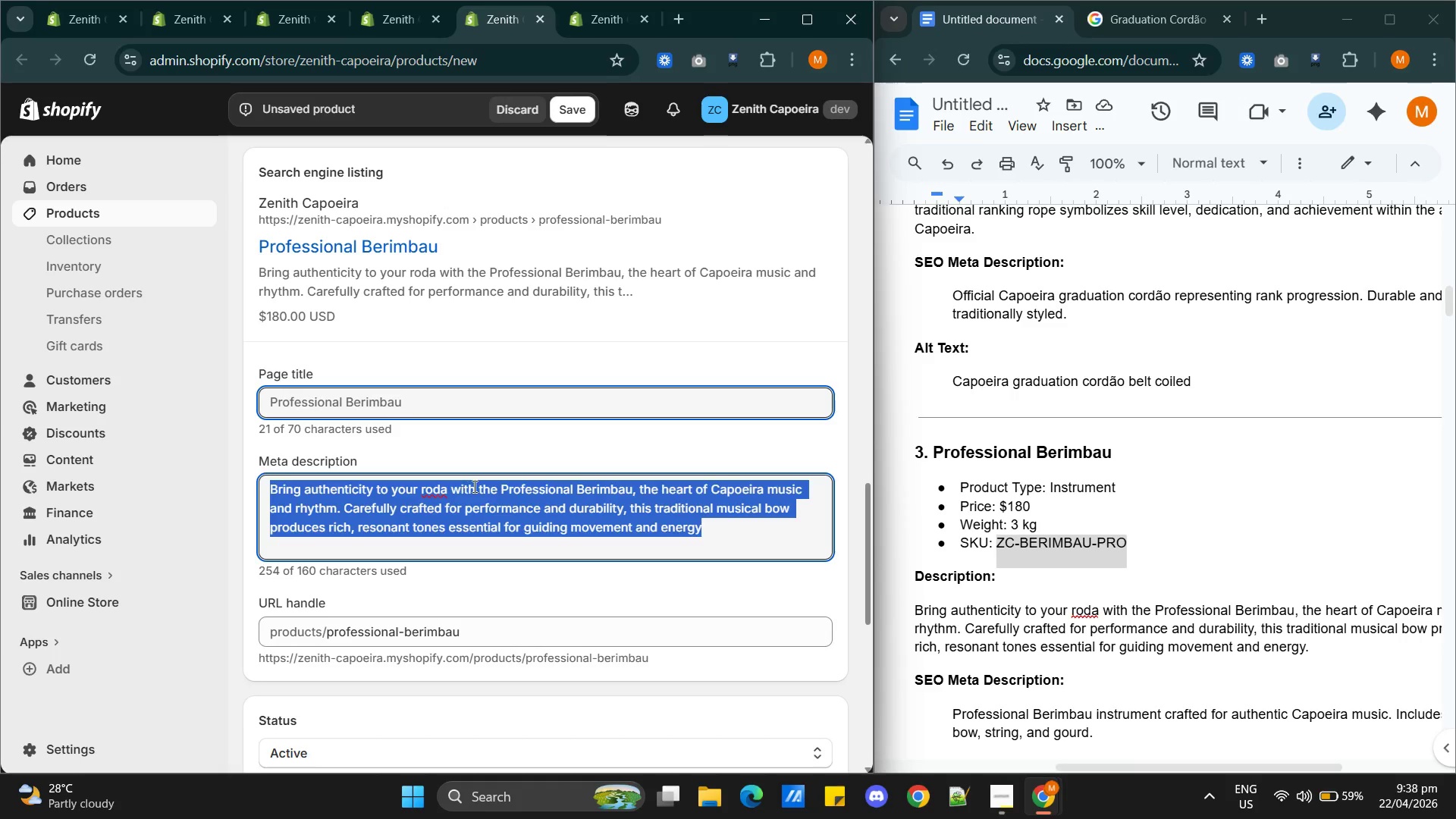 
left_click([473, 486])
 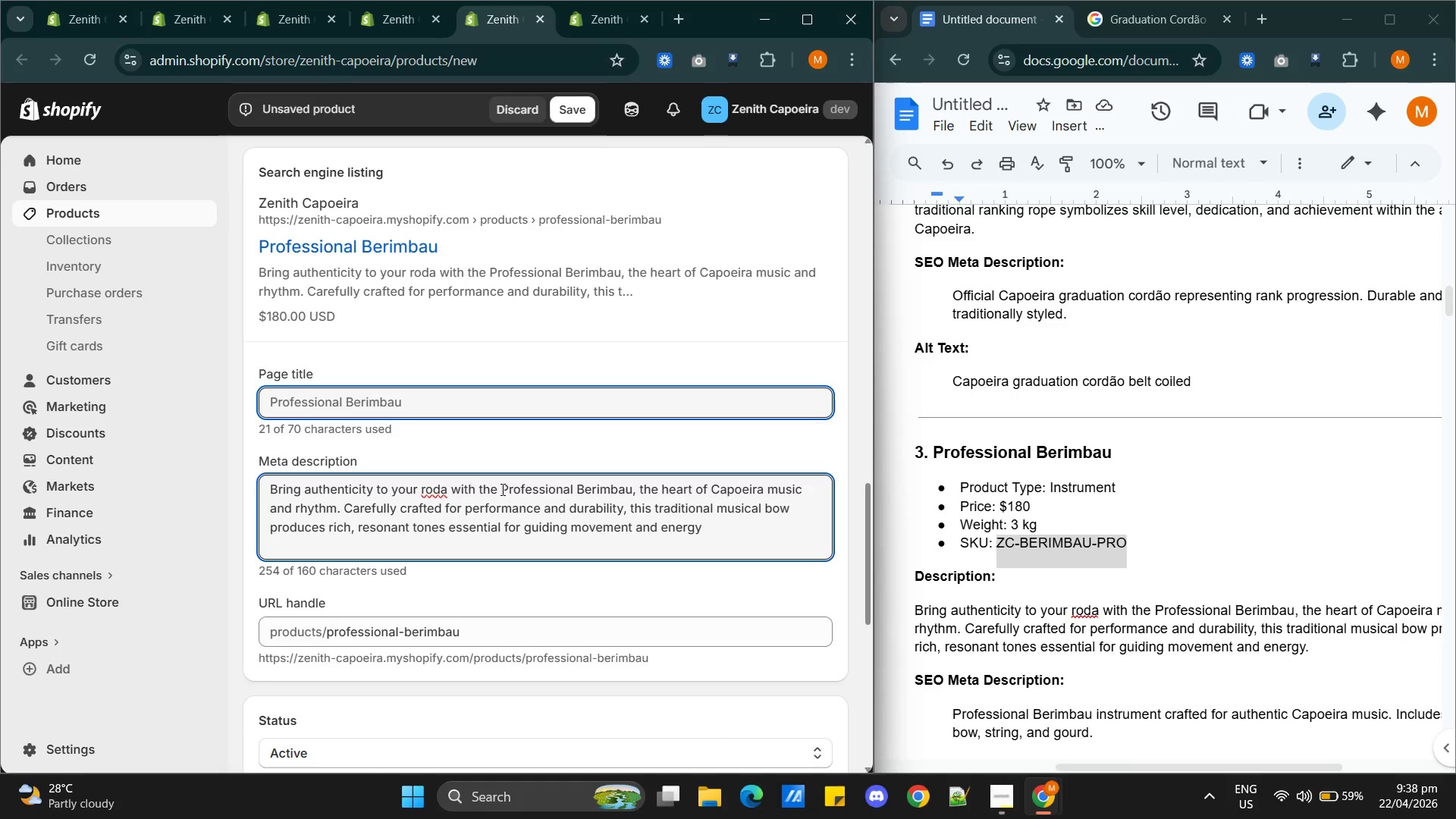 
left_click_drag(start_coordinate=[501, 489], to_coordinate=[267, 497])
 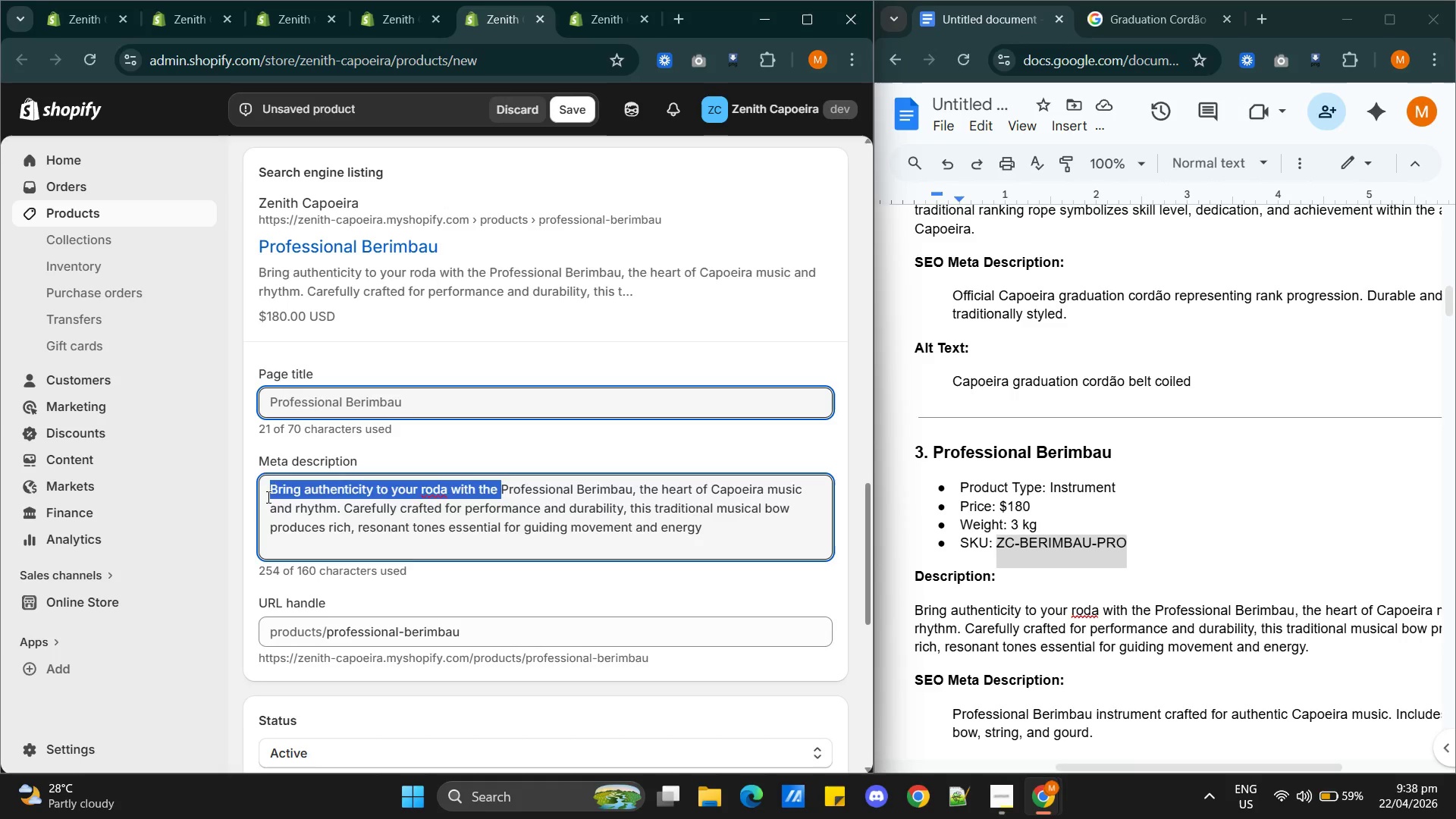 
key(Backspace)
 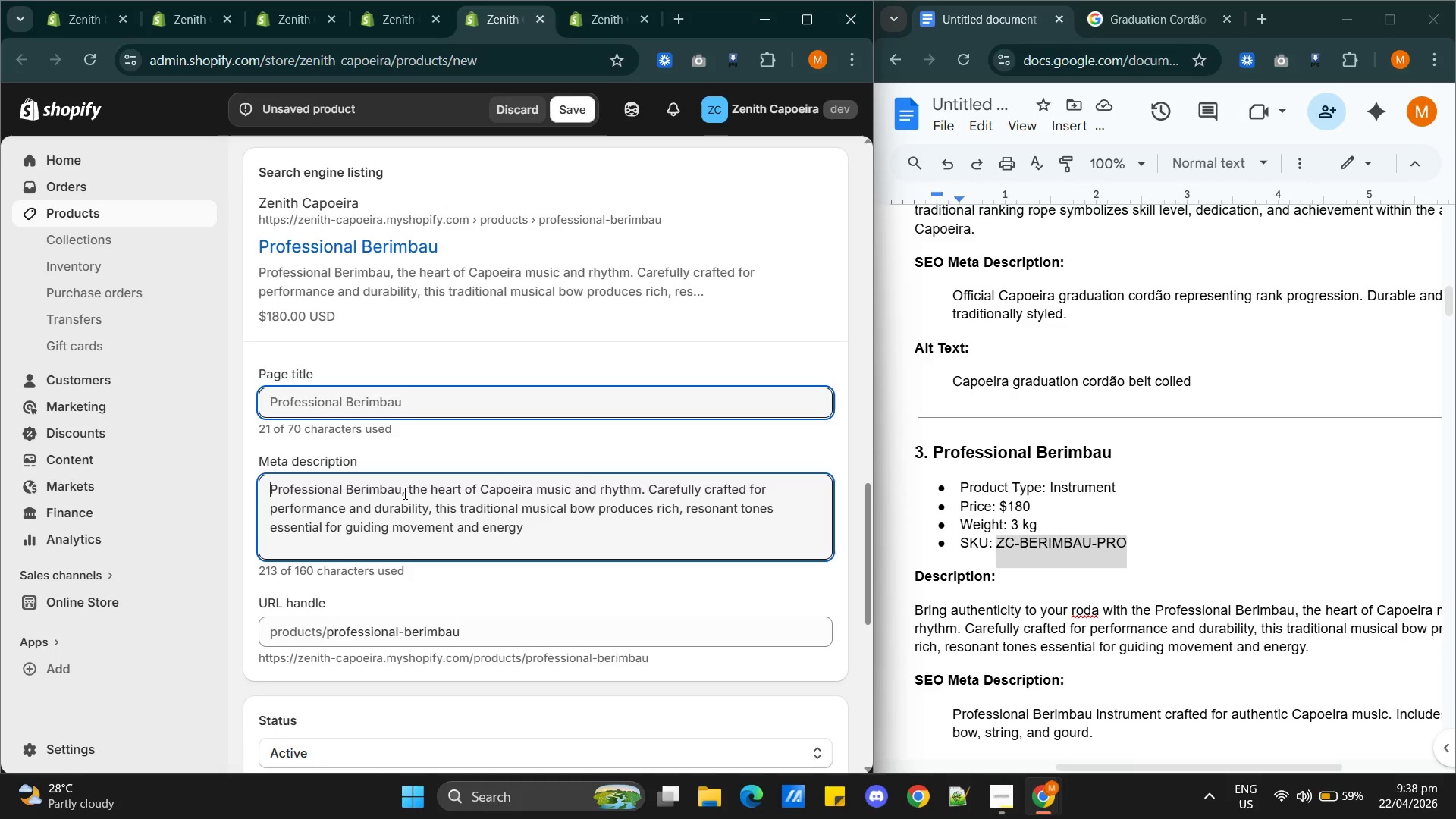 
left_click_drag(start_coordinate=[402, 493], to_coordinate=[555, 526])
 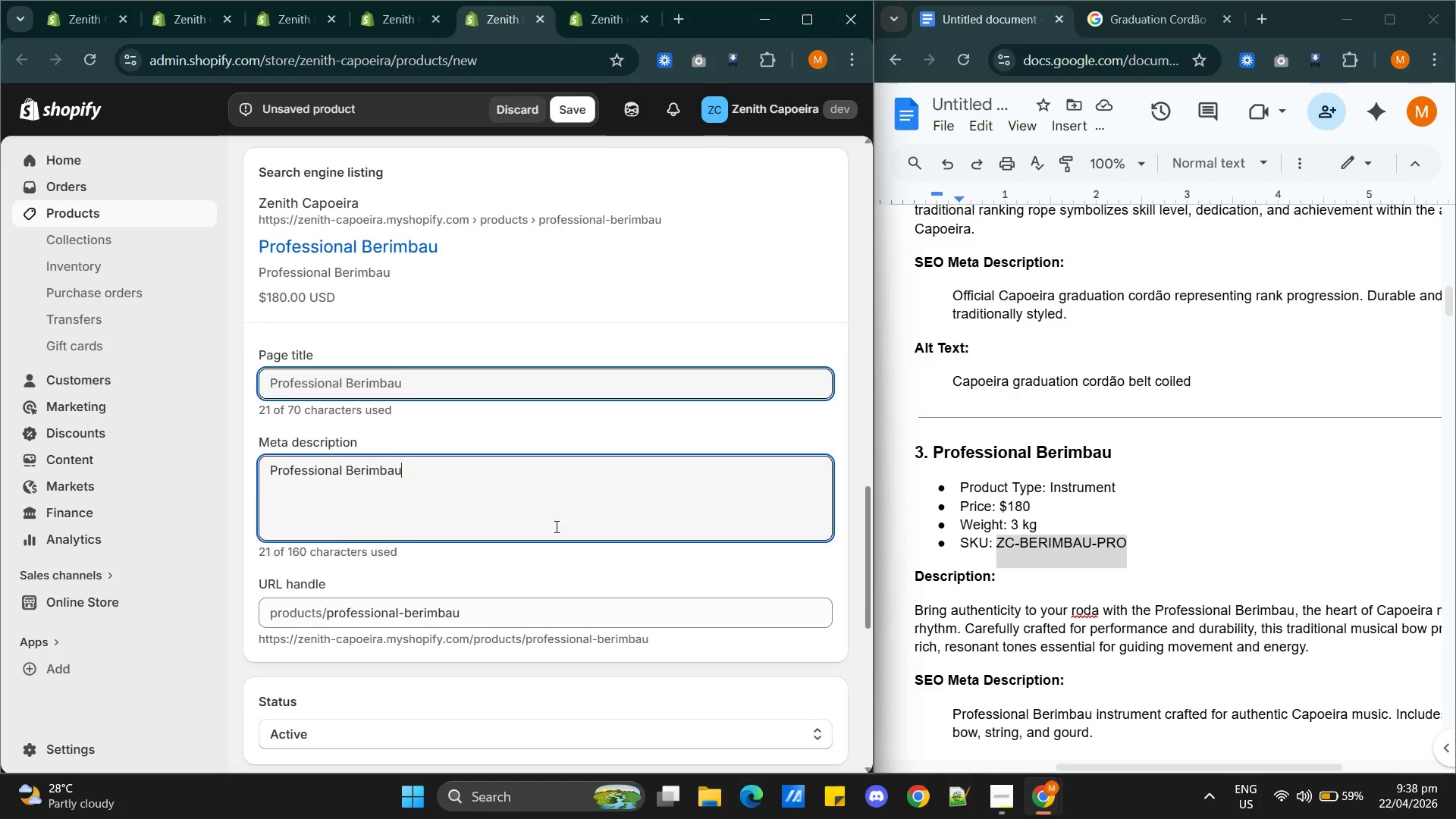 
key(Backspace)
type( instrument crafted for authentic Capoeira music. )
 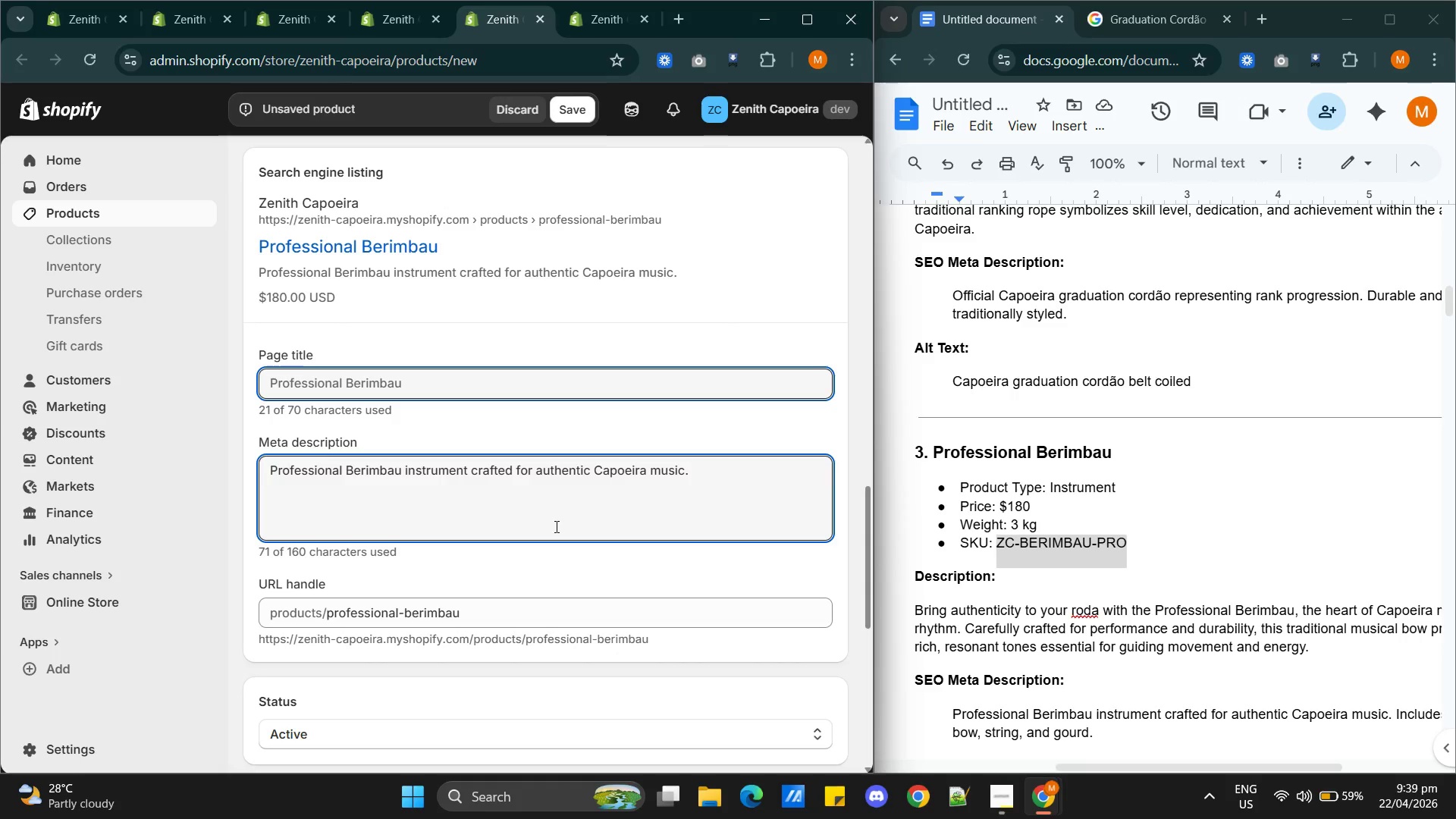 
left_click_drag(start_coordinate=[1110, 768], to_coordinate=[1137, 767])
 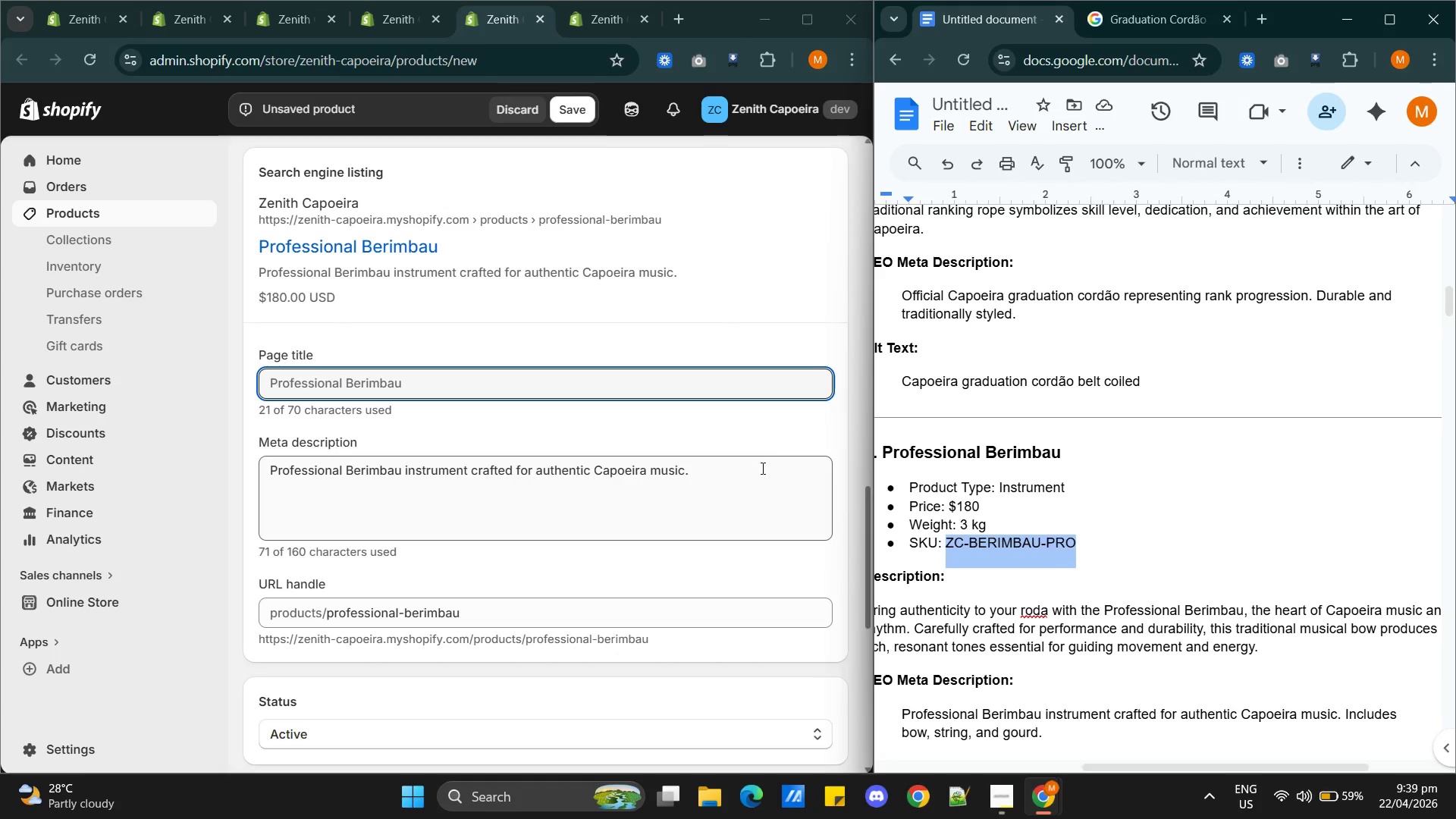 
left_click([758, 471])
 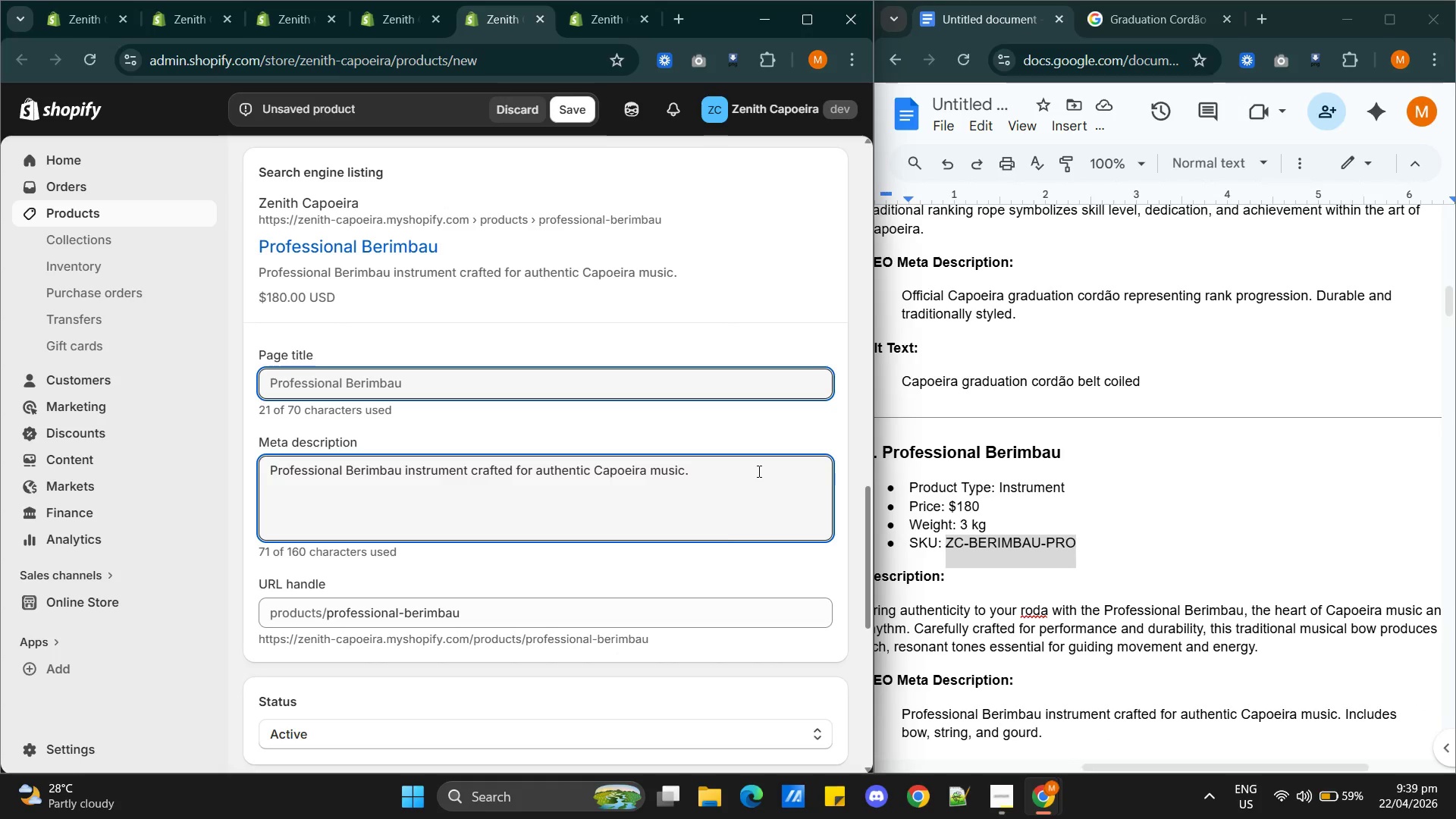 
type(Includes bow, string, and gourd)
 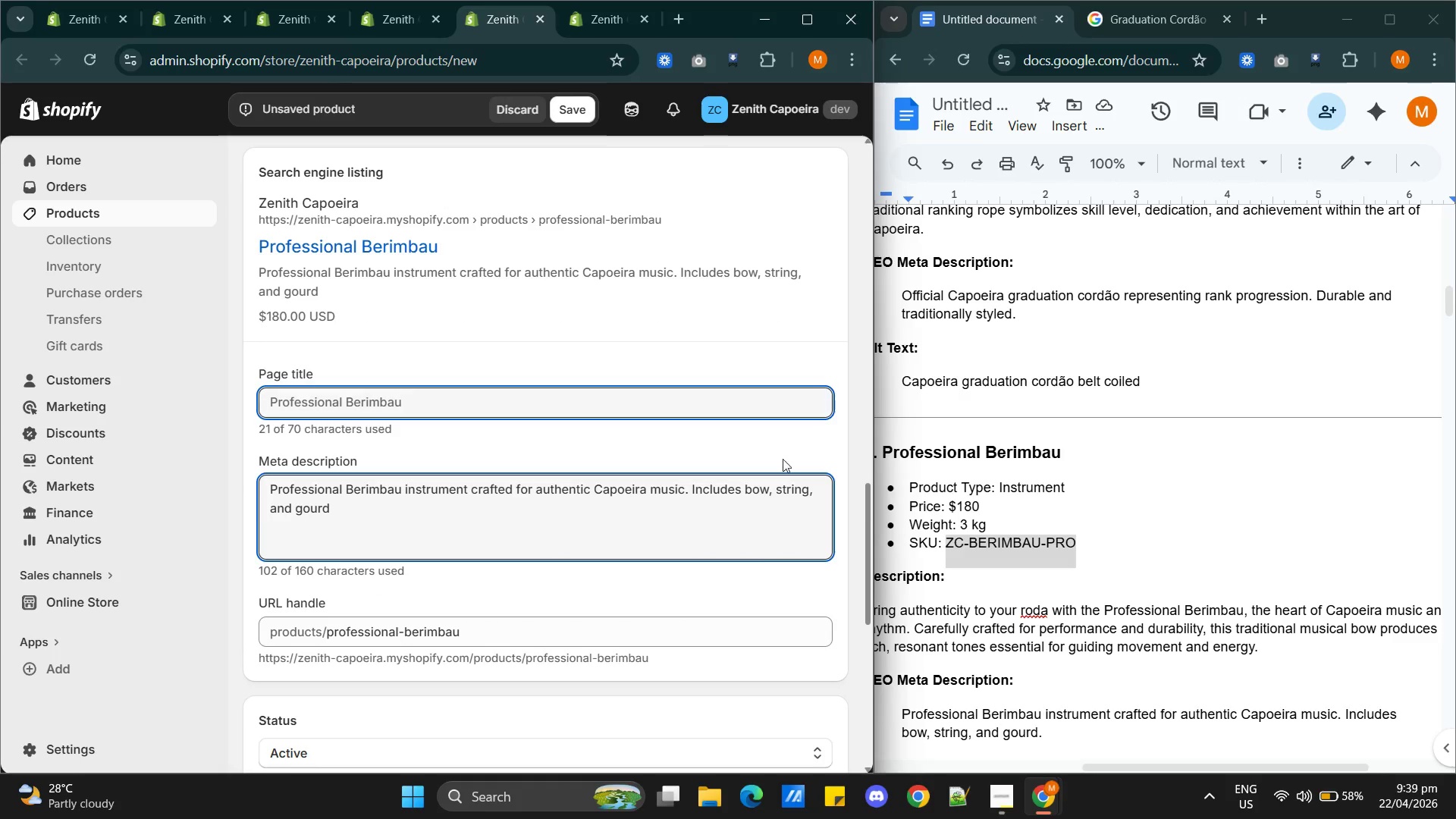 
scroll: coordinate [650, 557], scroll_direction: down, amount: 8.0
 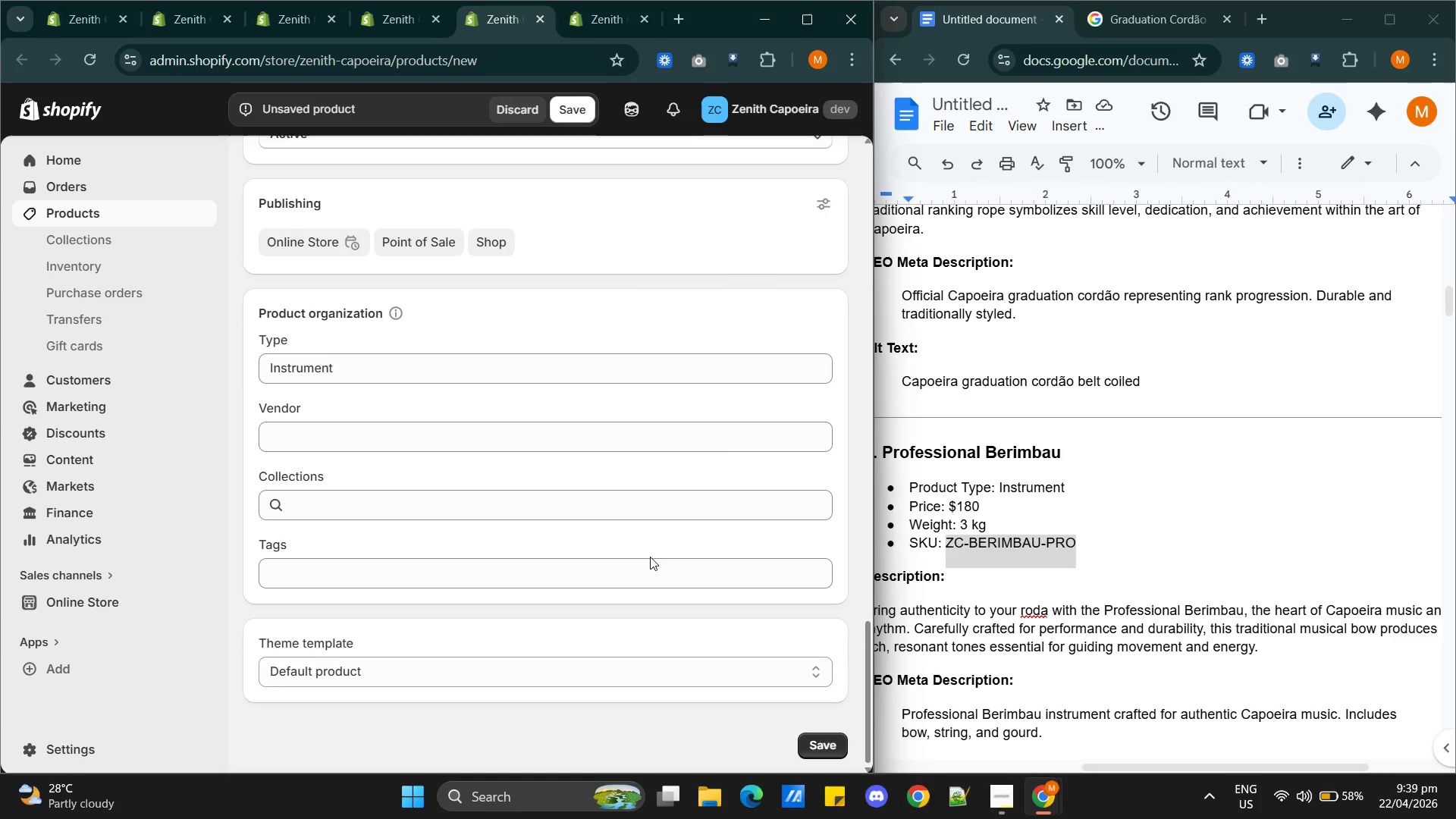 
scroll: coordinate [573, 488], scroll_direction: up, amount: 17.0
 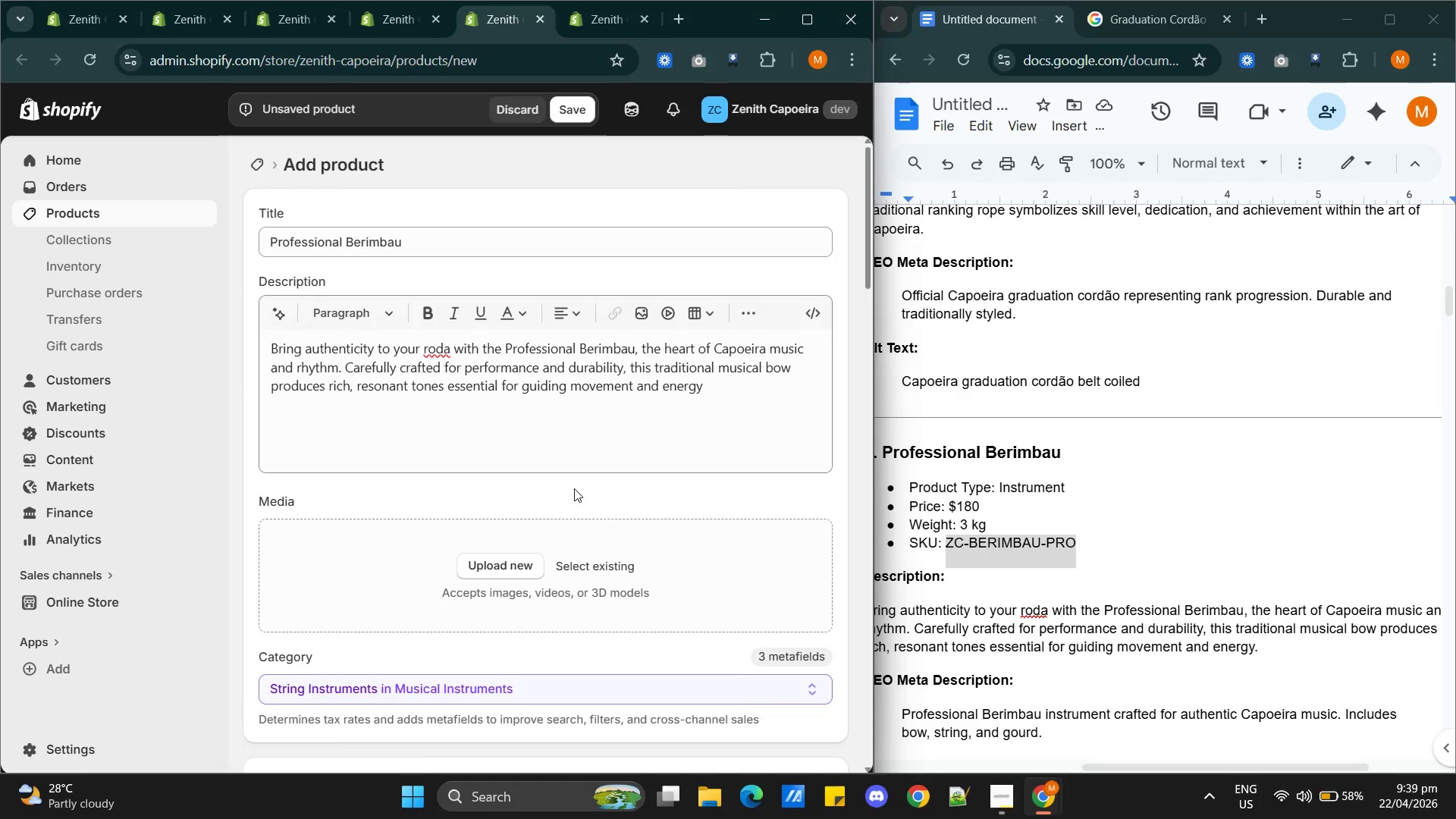 
scroll: coordinate [590, 469], scroll_direction: down, amount: 2.0
 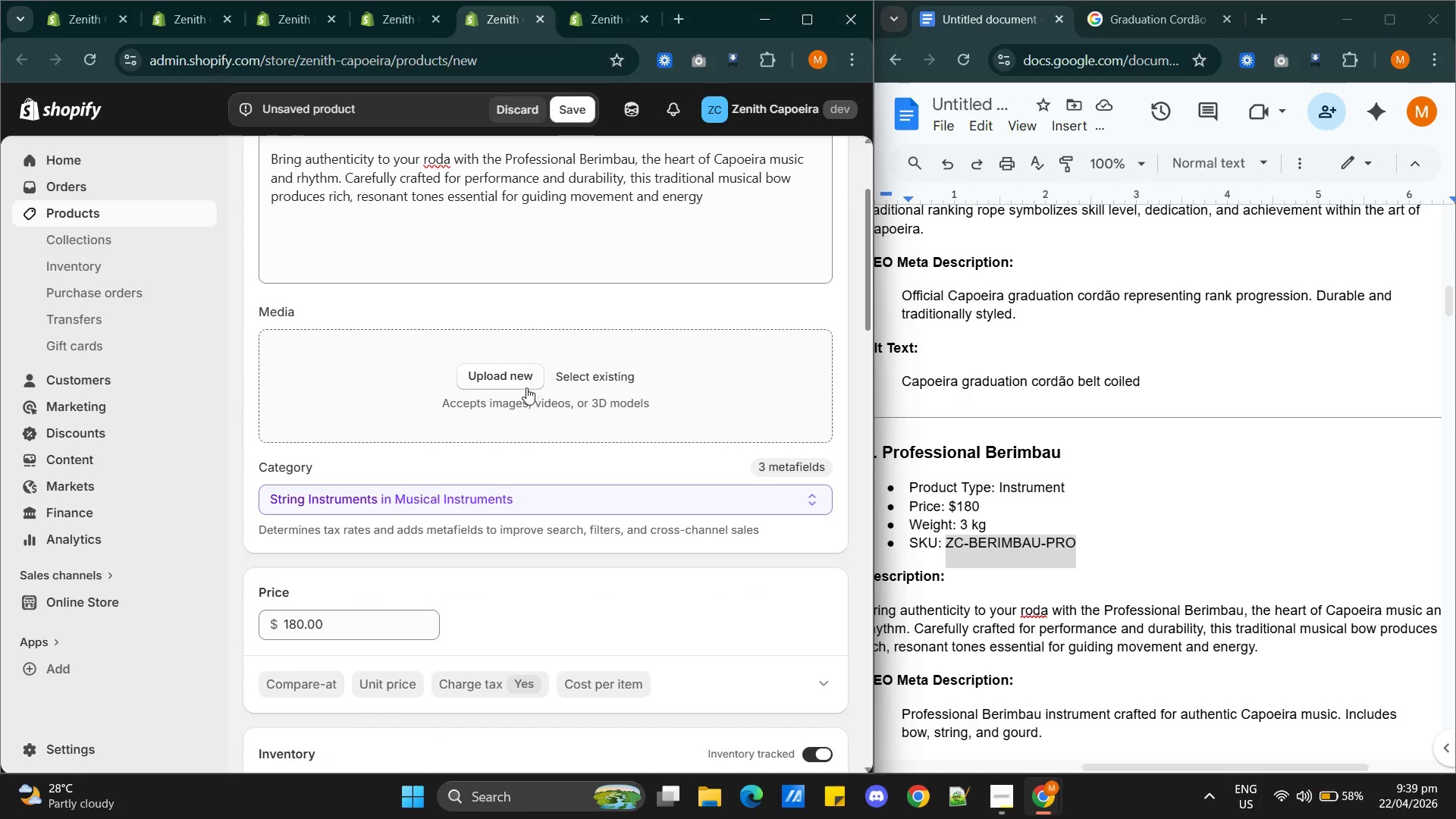 
left_click([523, 384])
 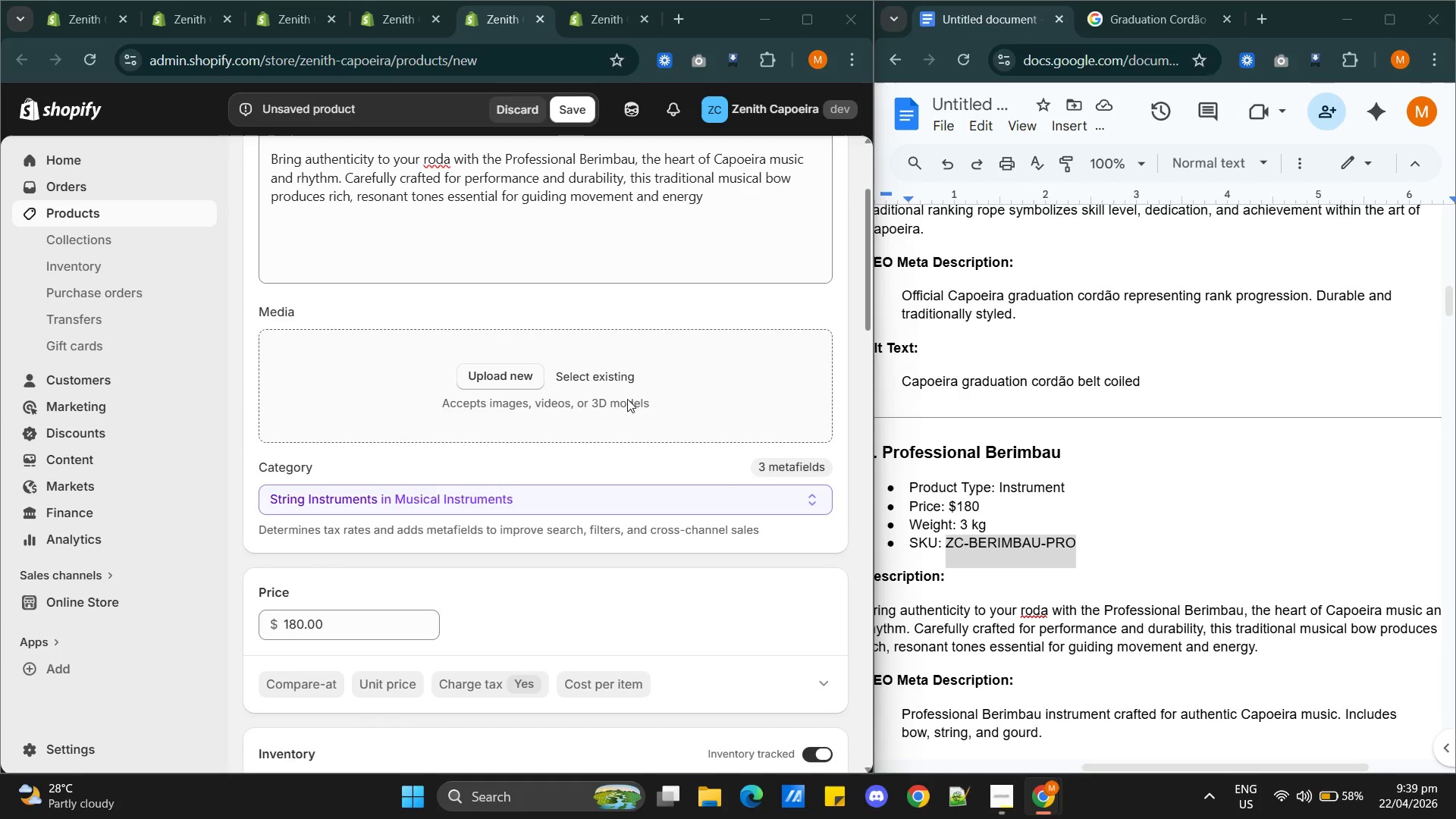 
mouse_move([648, 384])
 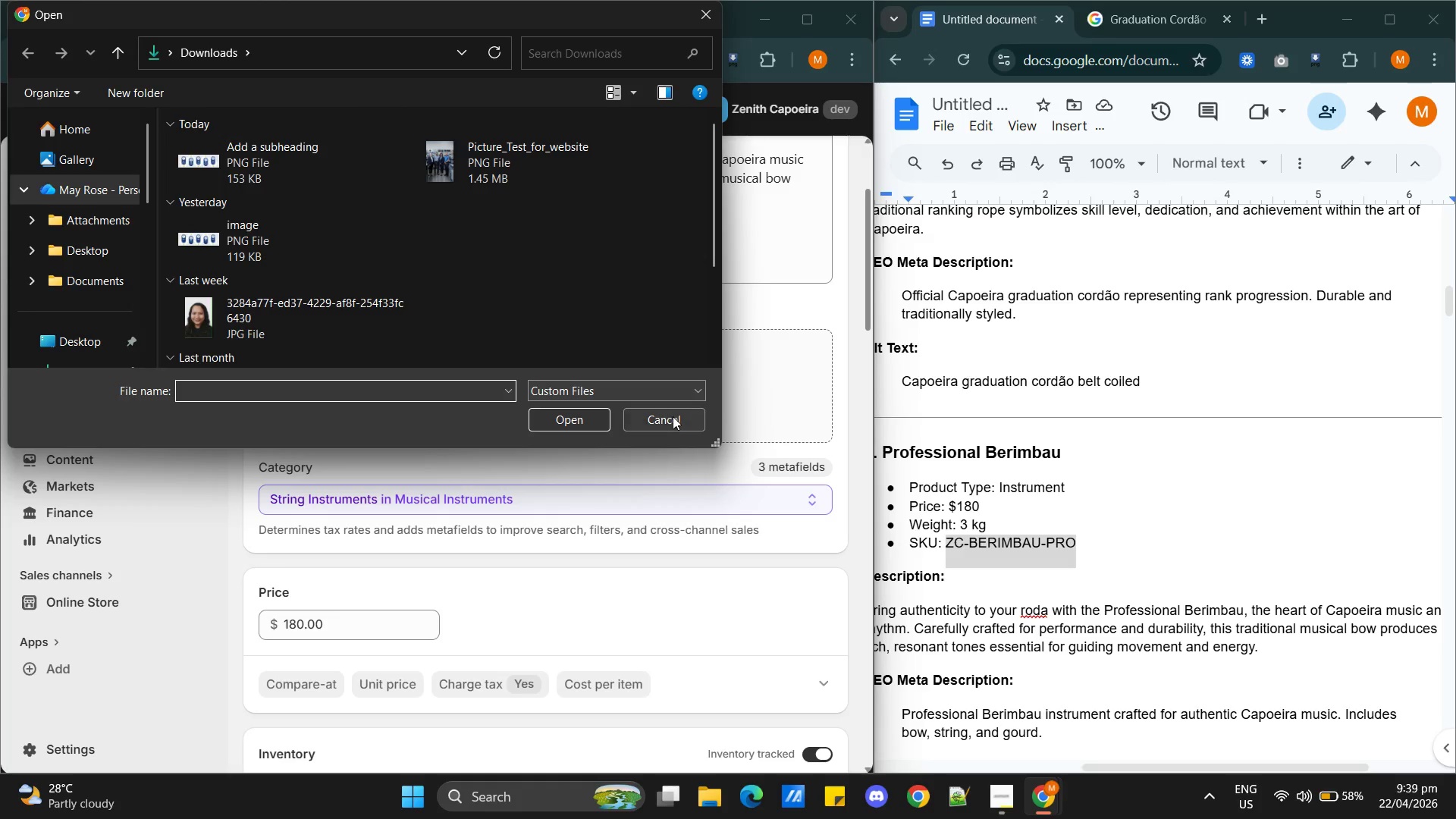 
left_click([673, 416])
 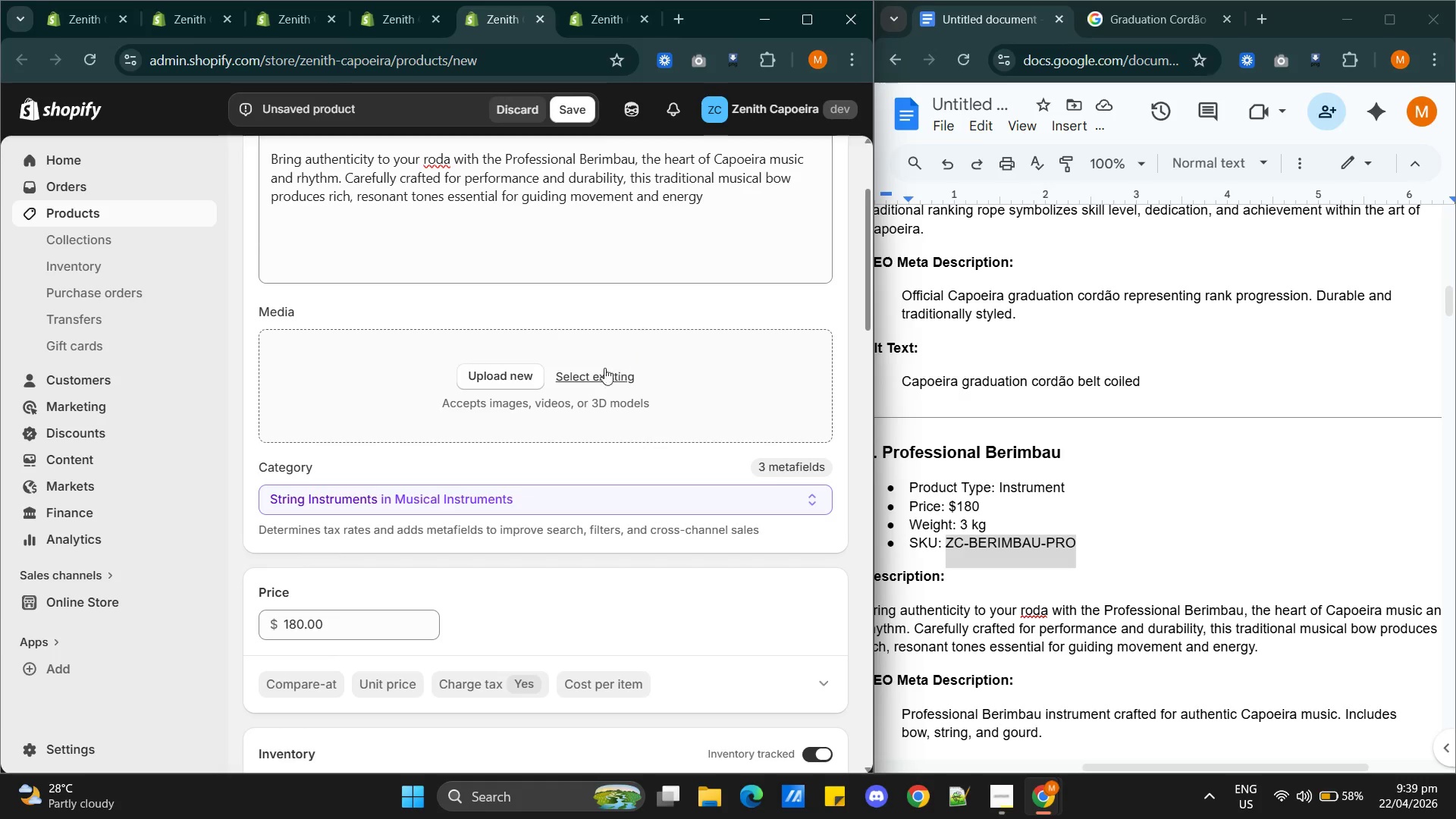 
left_click([598, 373])
 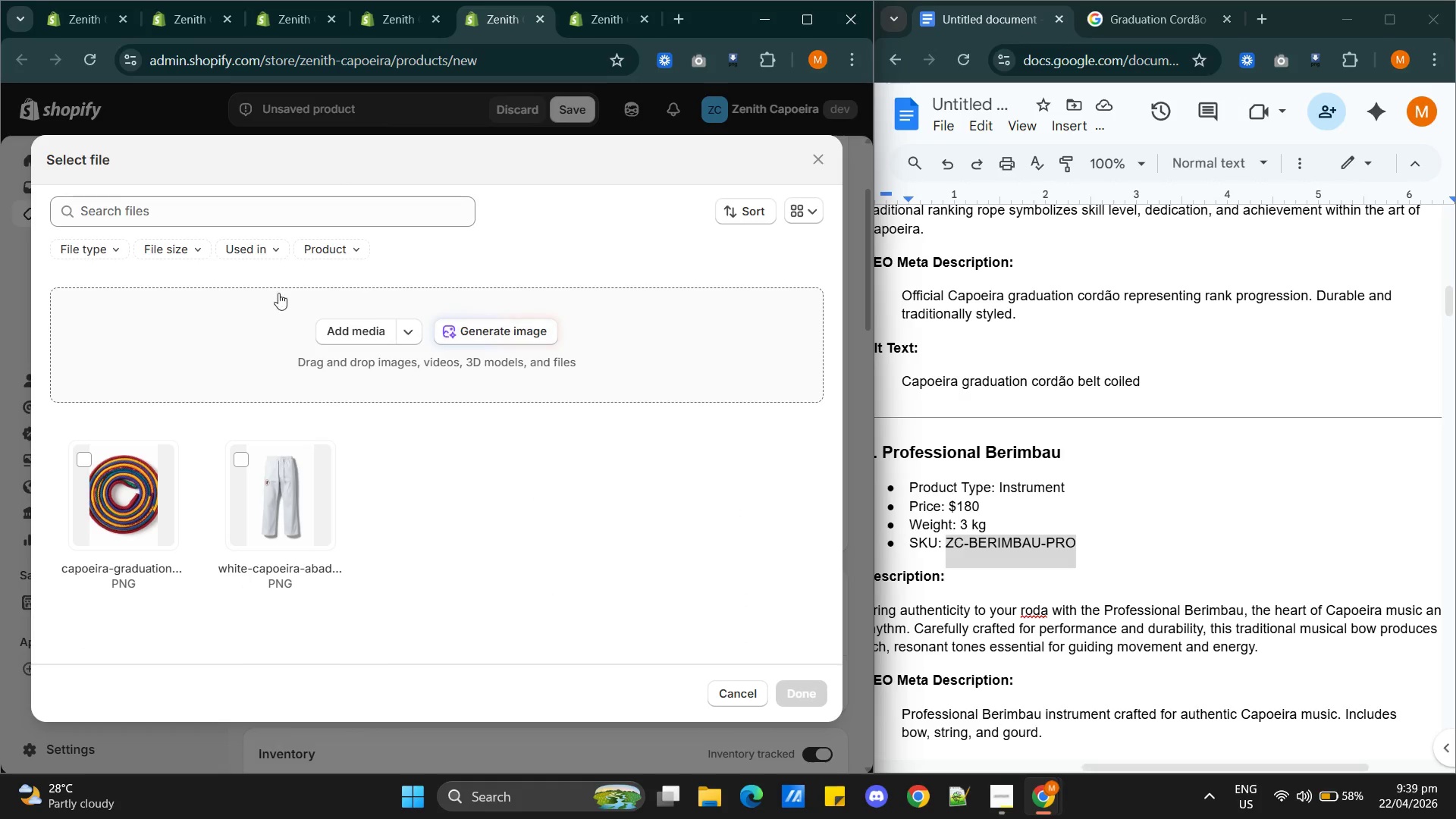 
wait(6.84)
 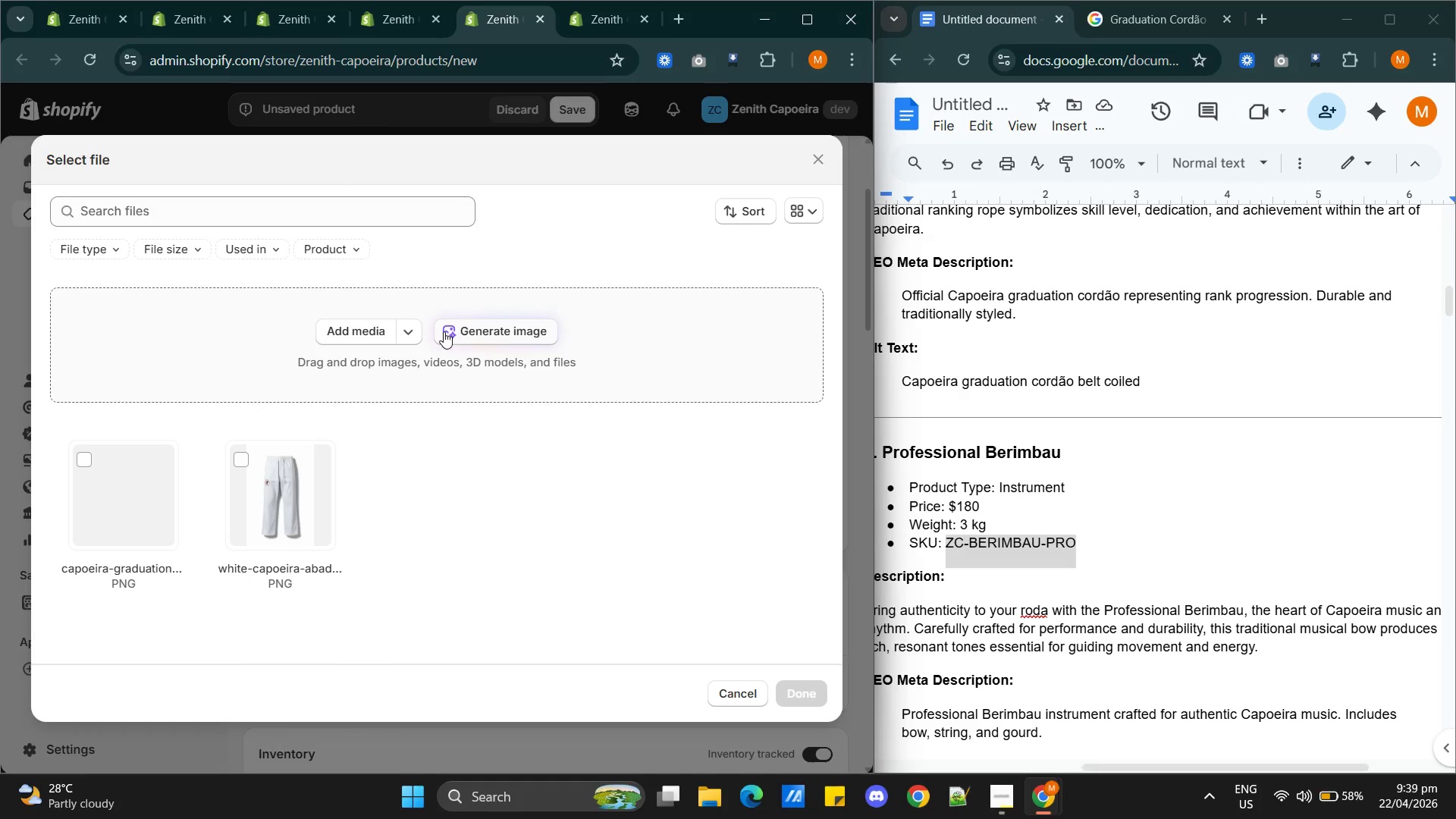 
left_click([491, 336])
 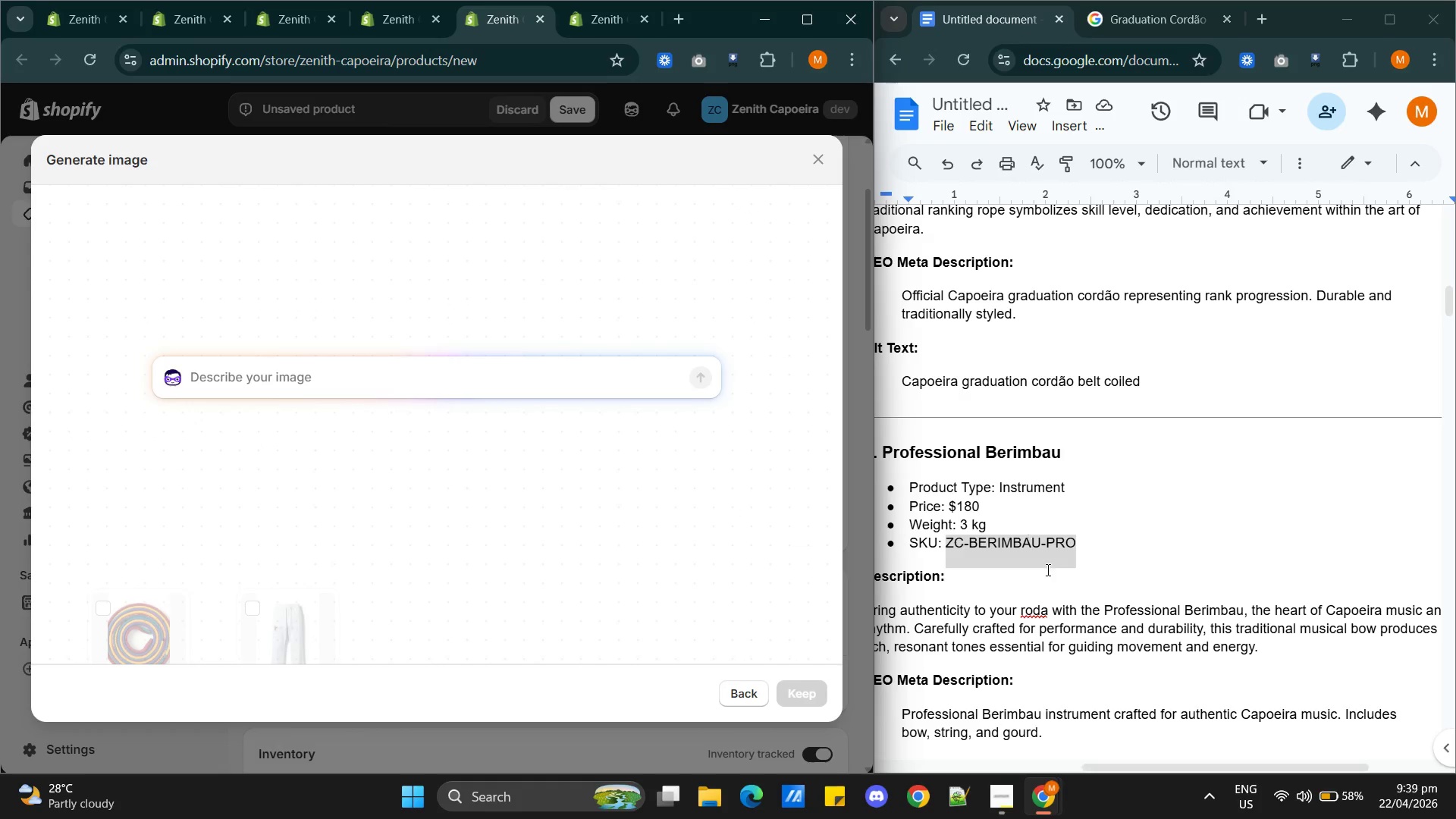 
scroll: coordinate [1046, 613], scroll_direction: down, amount: 3.0
 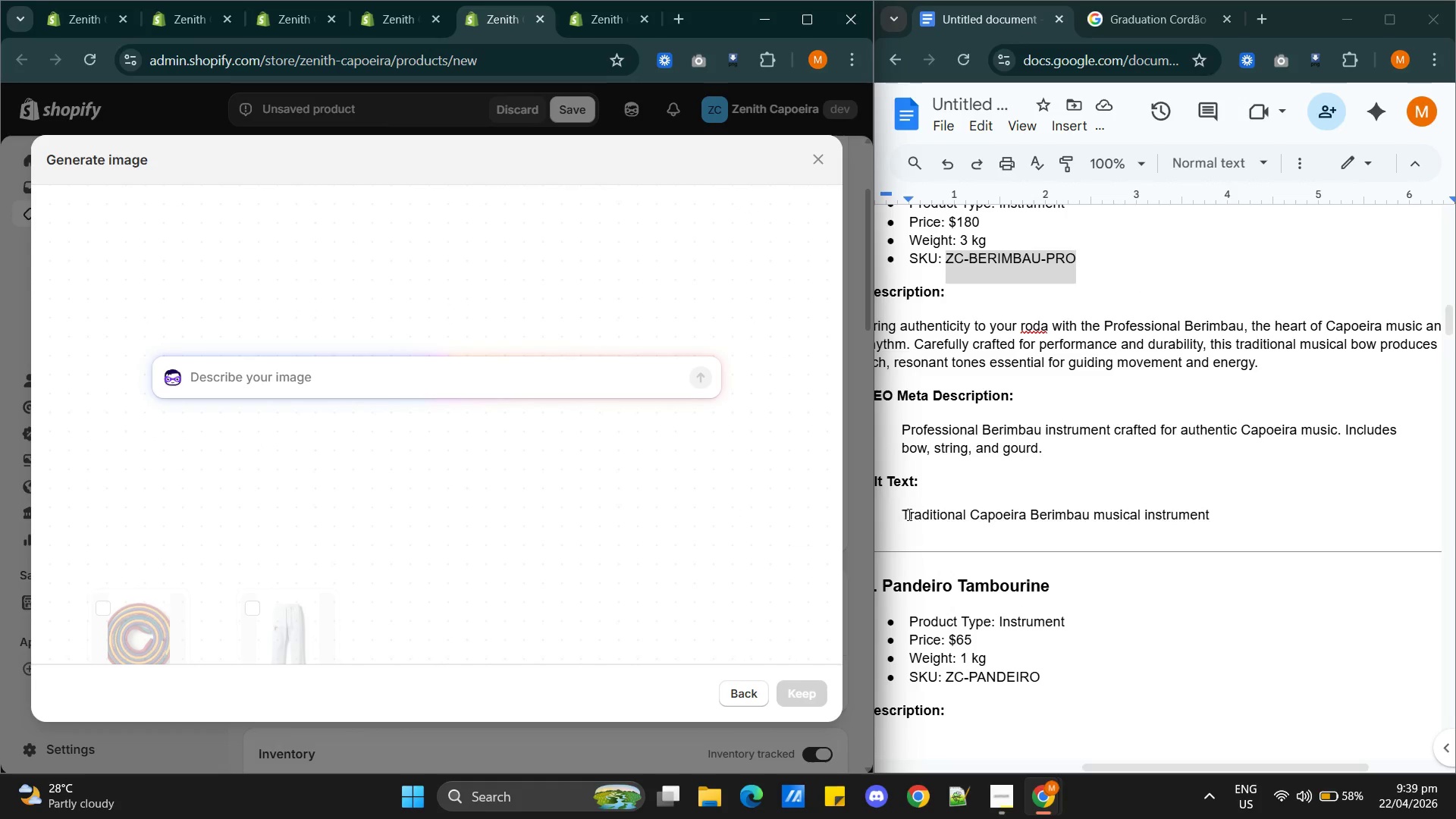 
left_click_drag(start_coordinate=[908, 514], to_coordinate=[1208, 510])
 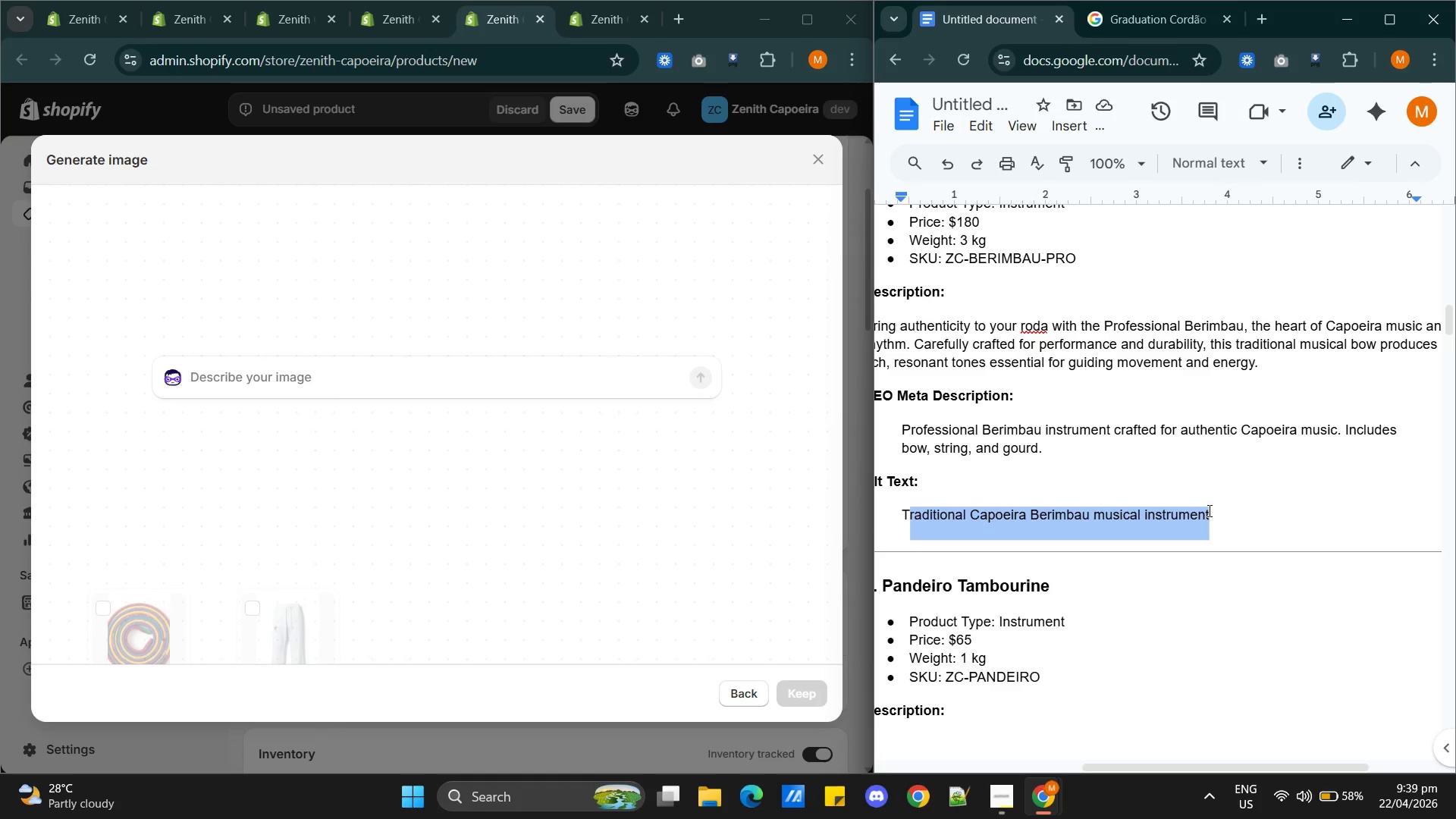 
key(Control+C)
 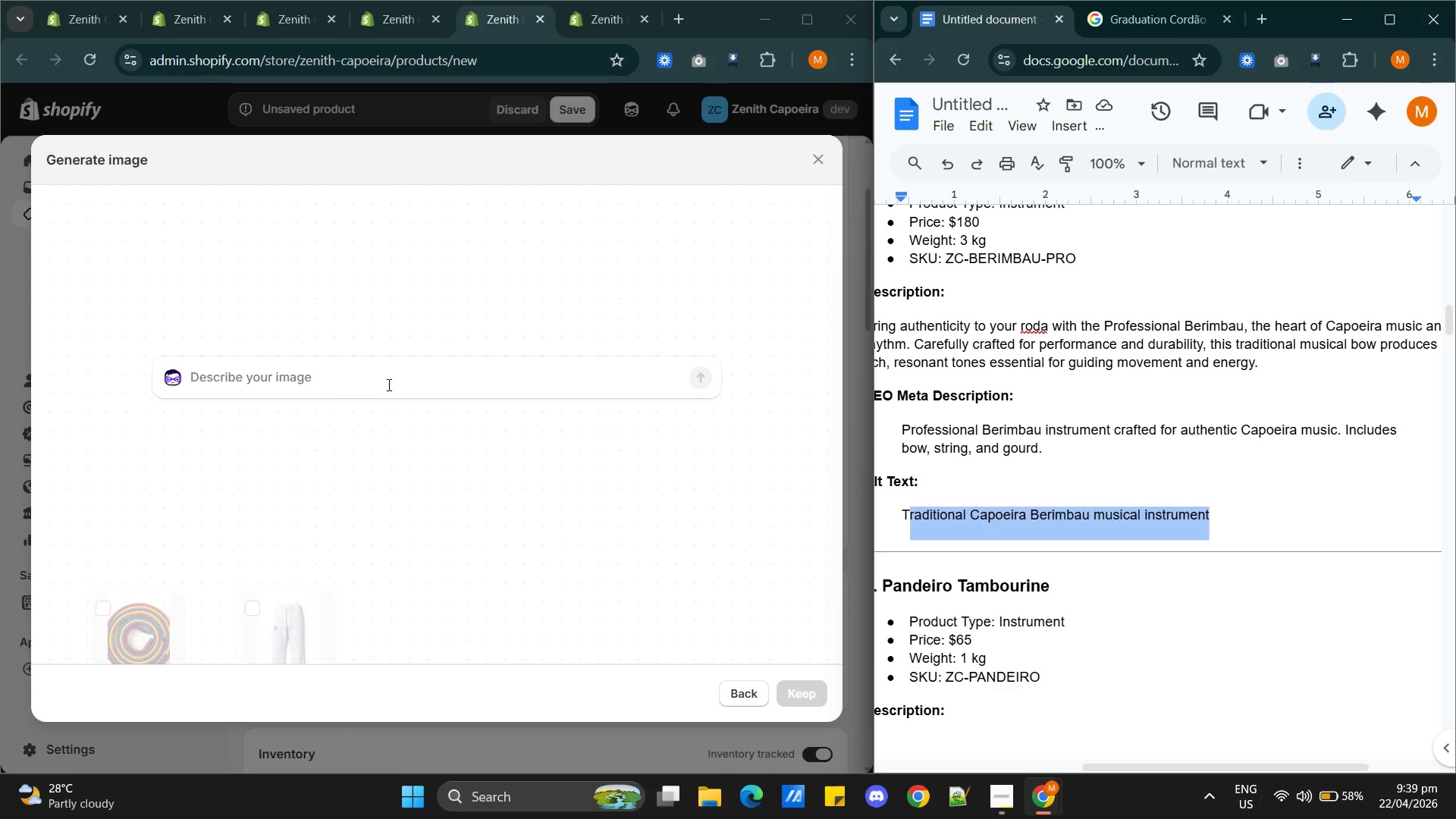 
left_click([388, 381])
 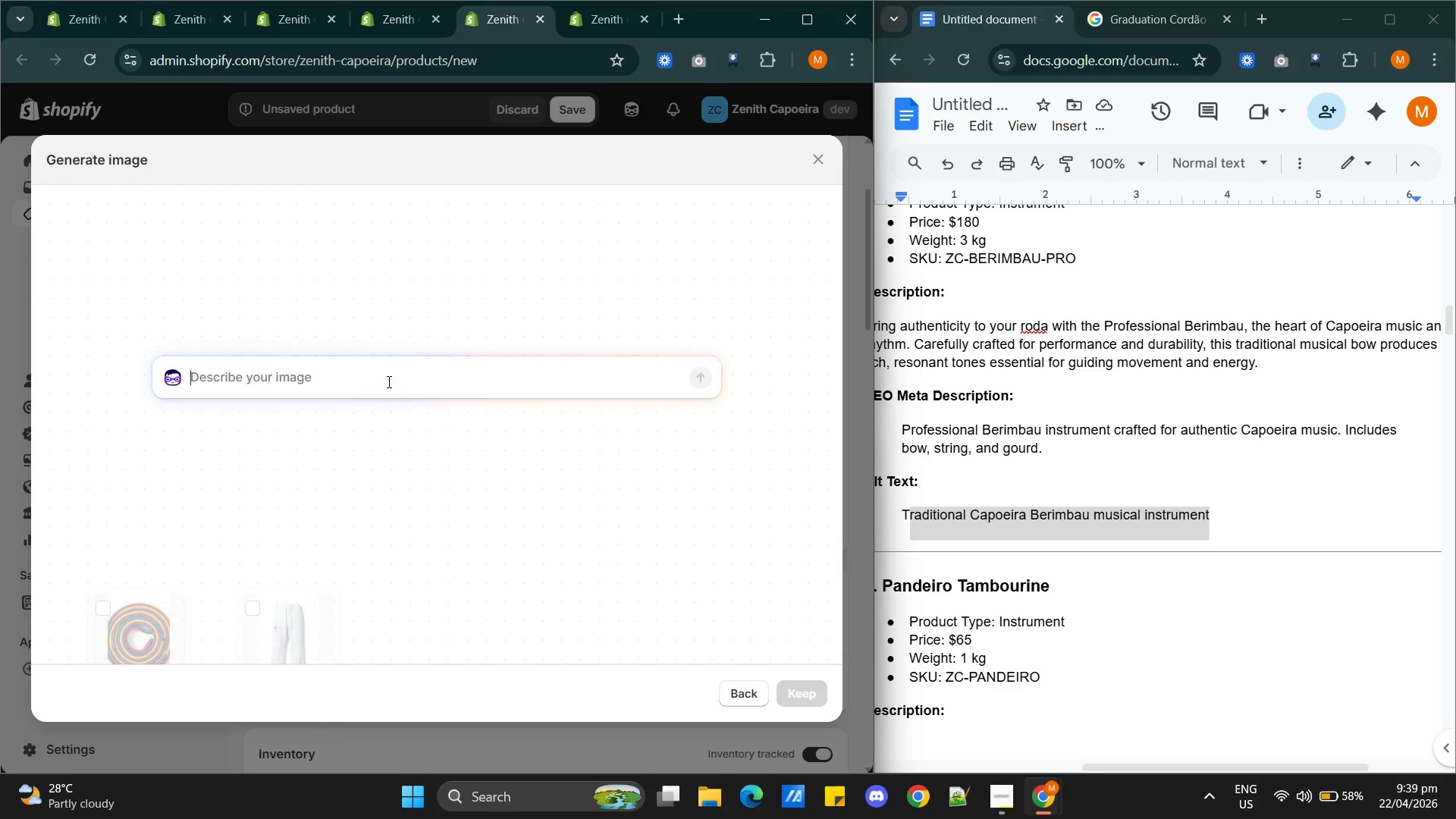 
key(Control+V)
 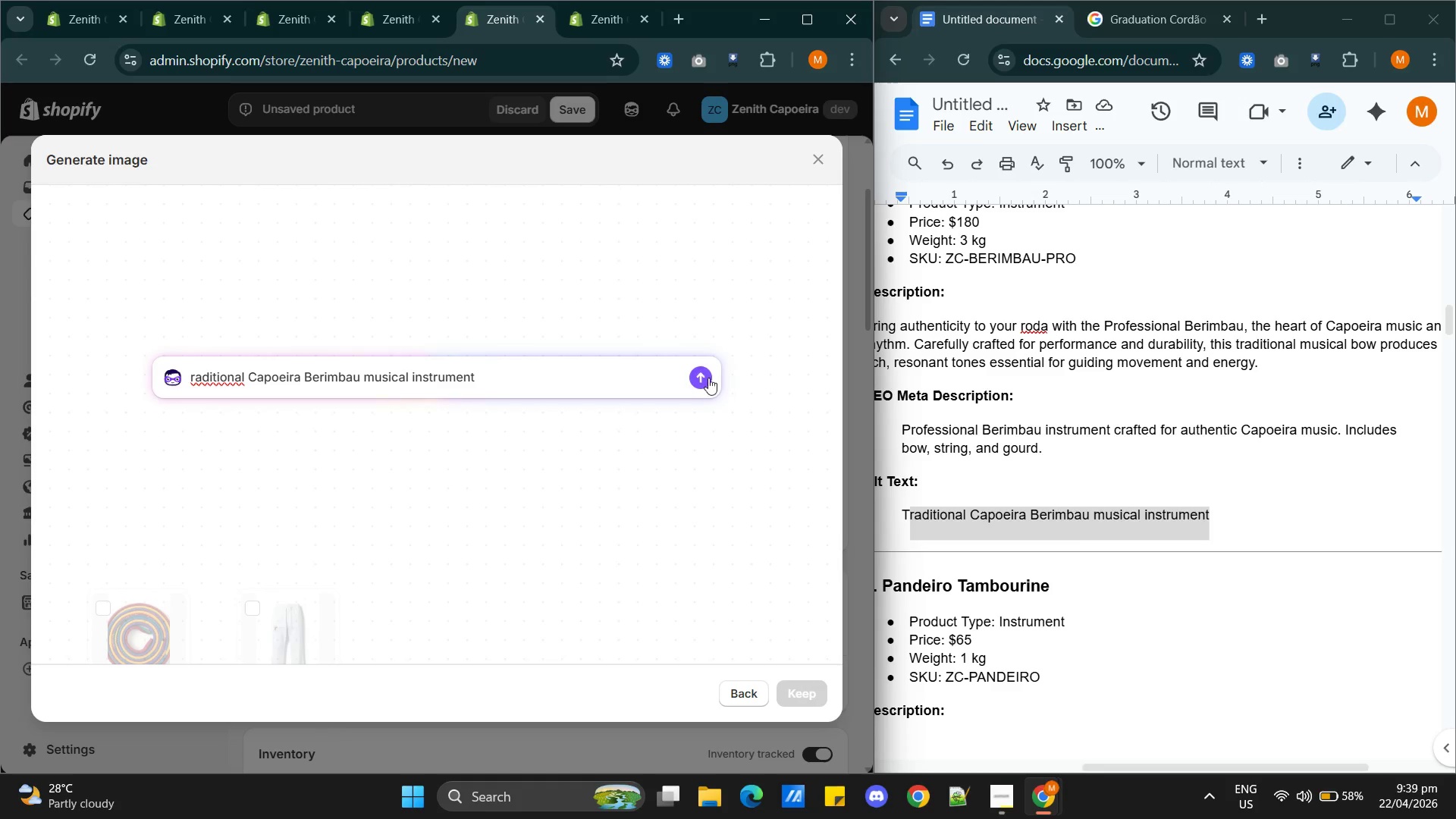 
left_click([703, 377])
 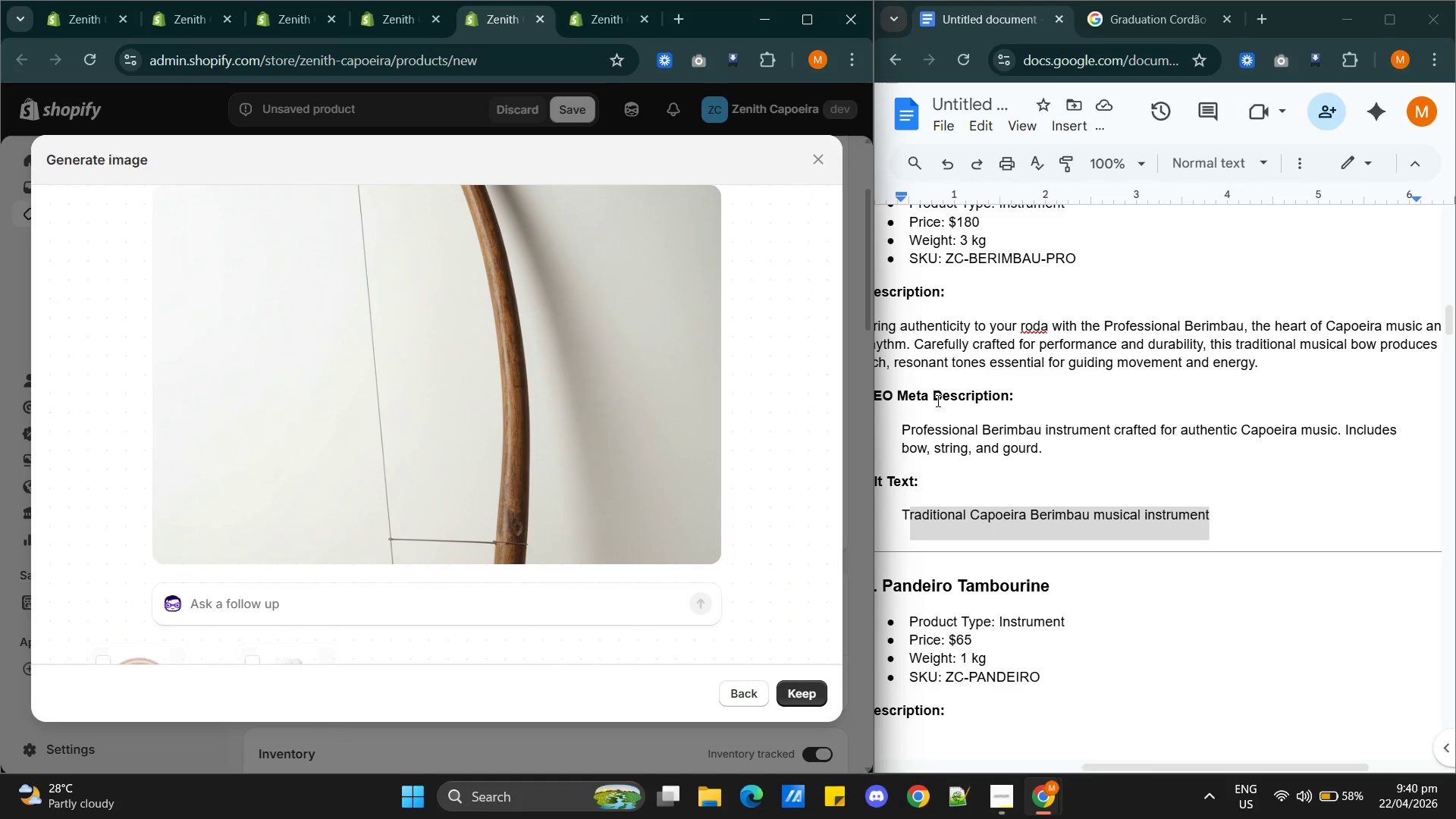 
wait(32.22)
 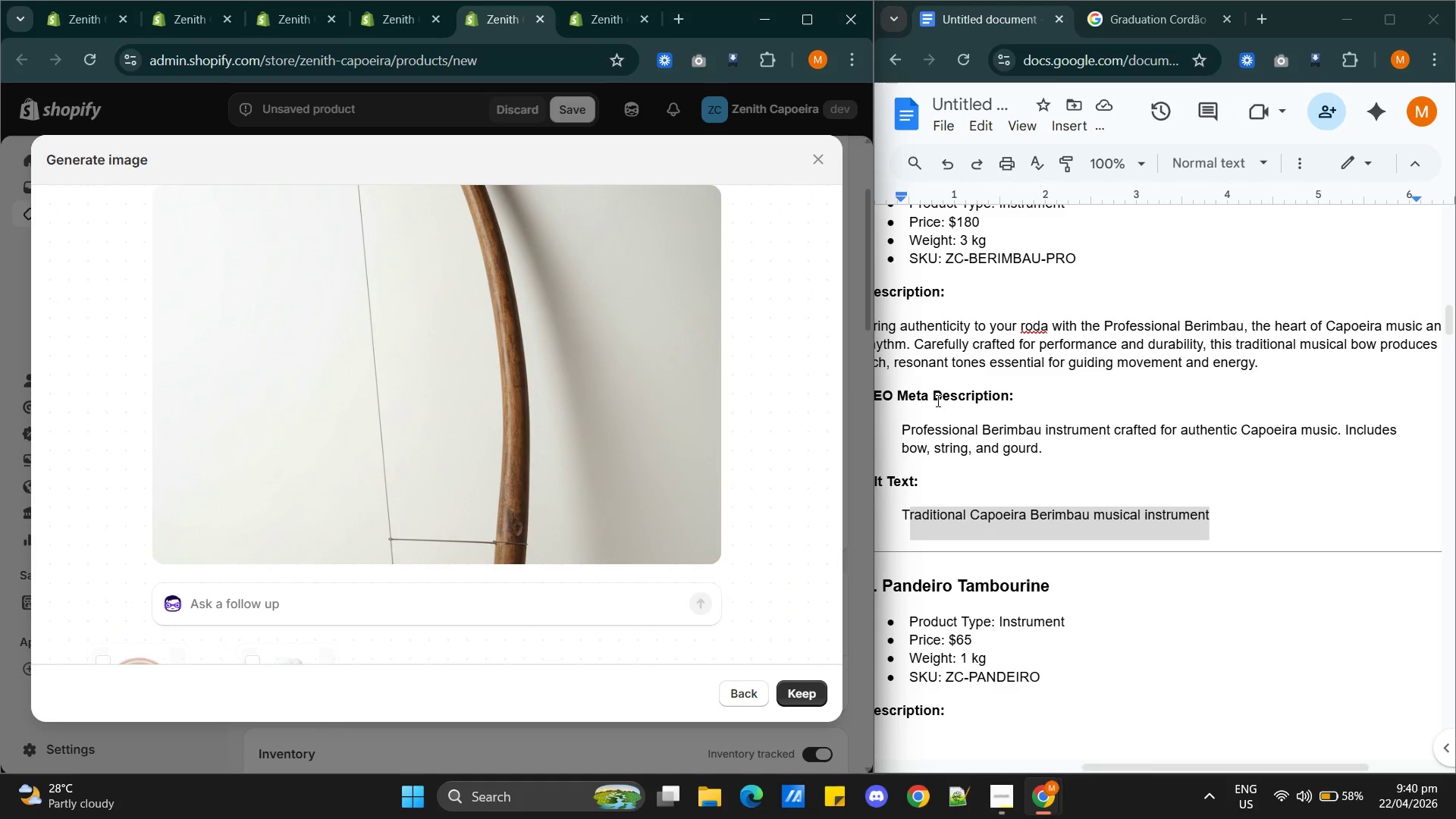 
left_click([798, 691])
 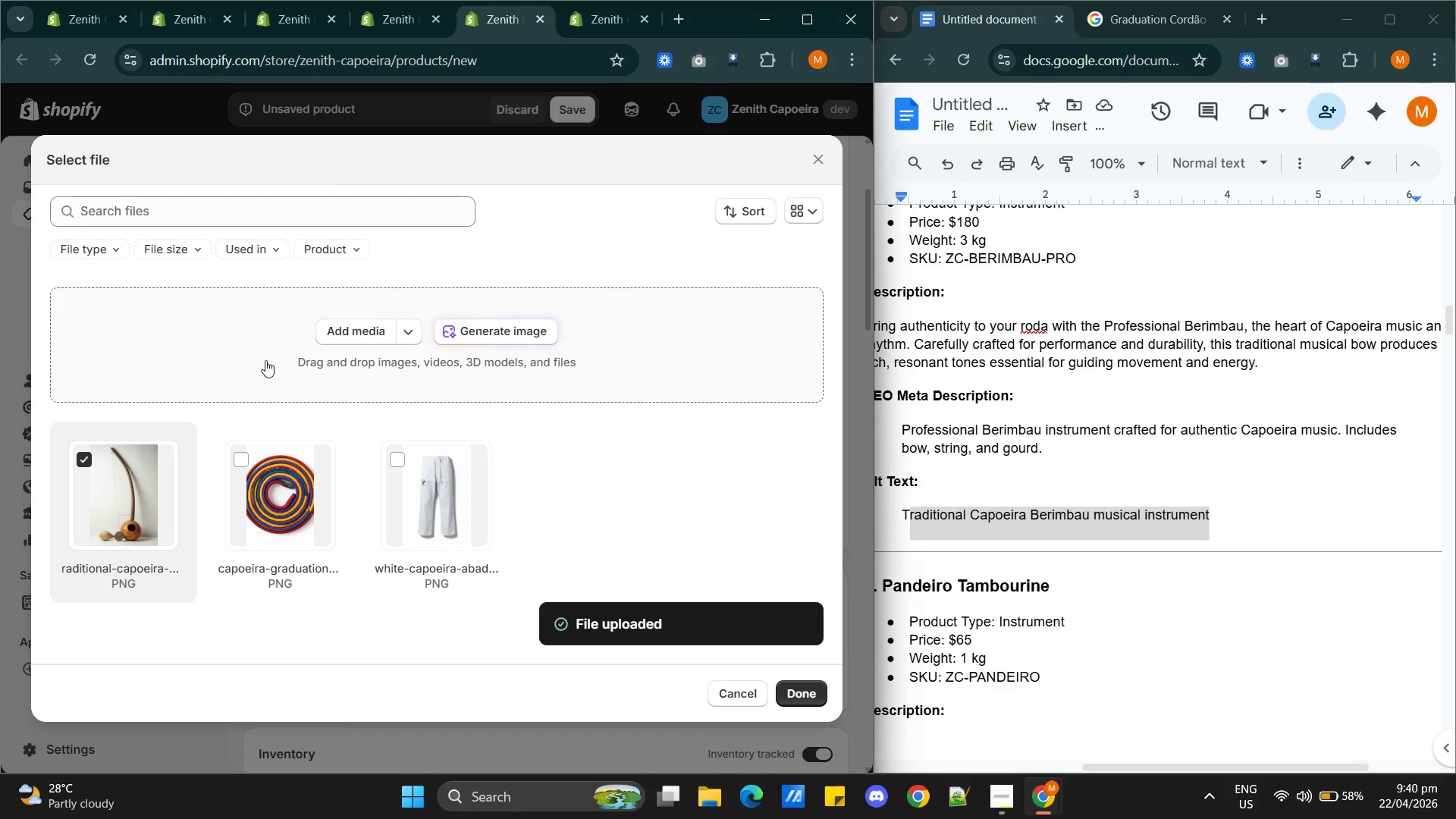 
wait(11.47)
 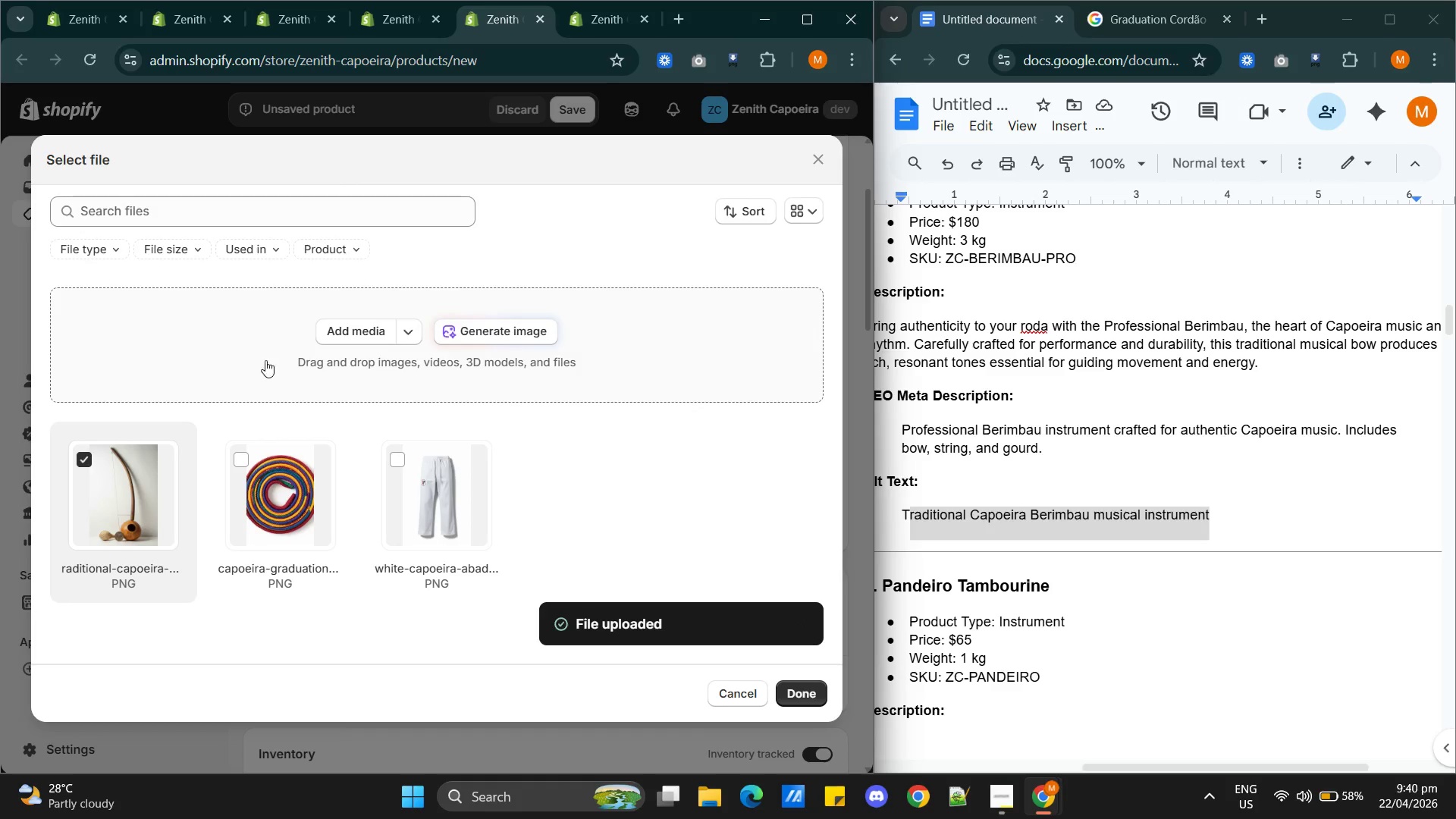 
left_click([788, 700])
 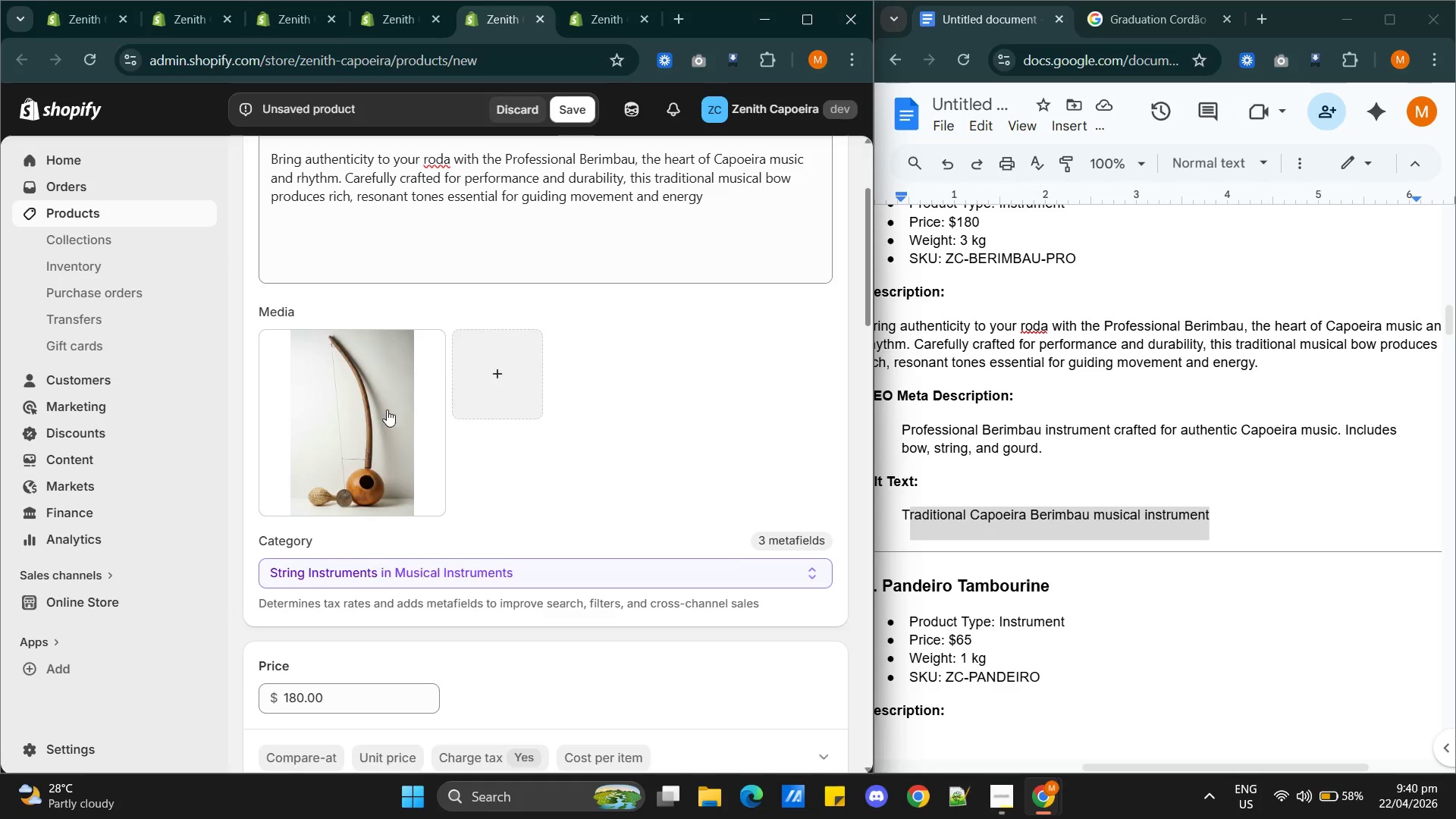 
left_click([340, 416])
 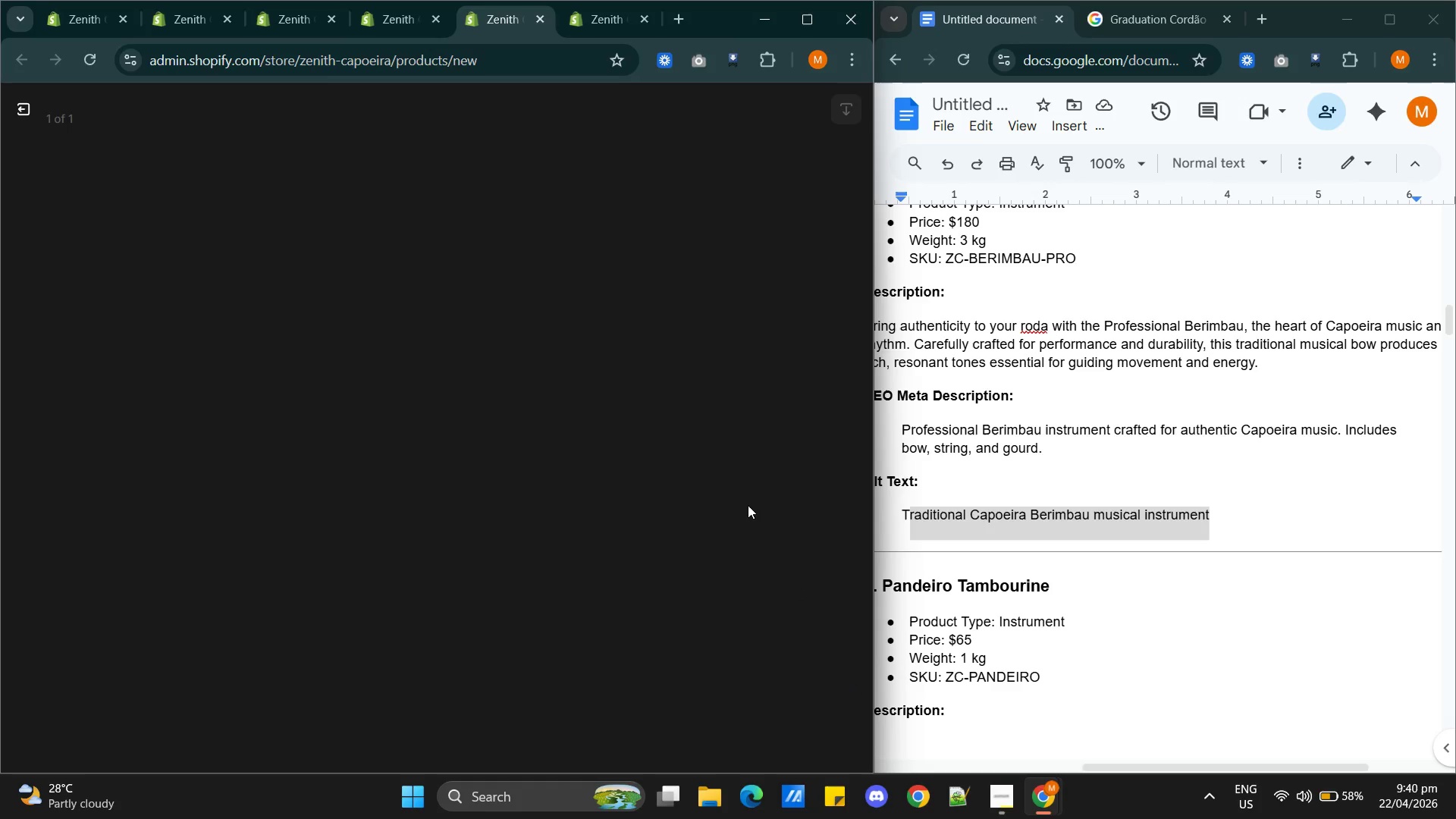 
wait(8.3)
 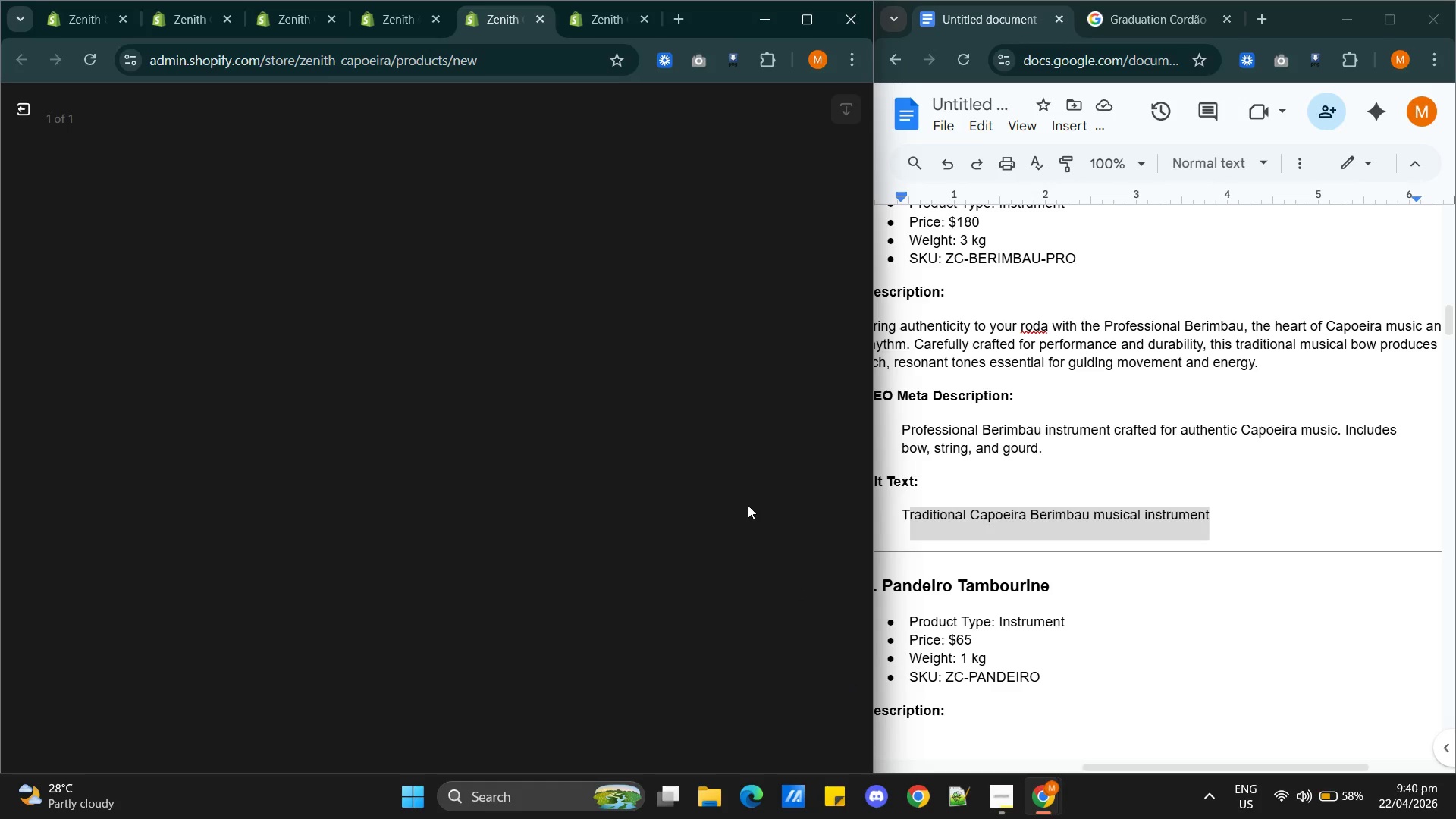 
double_click([1072, 516])
 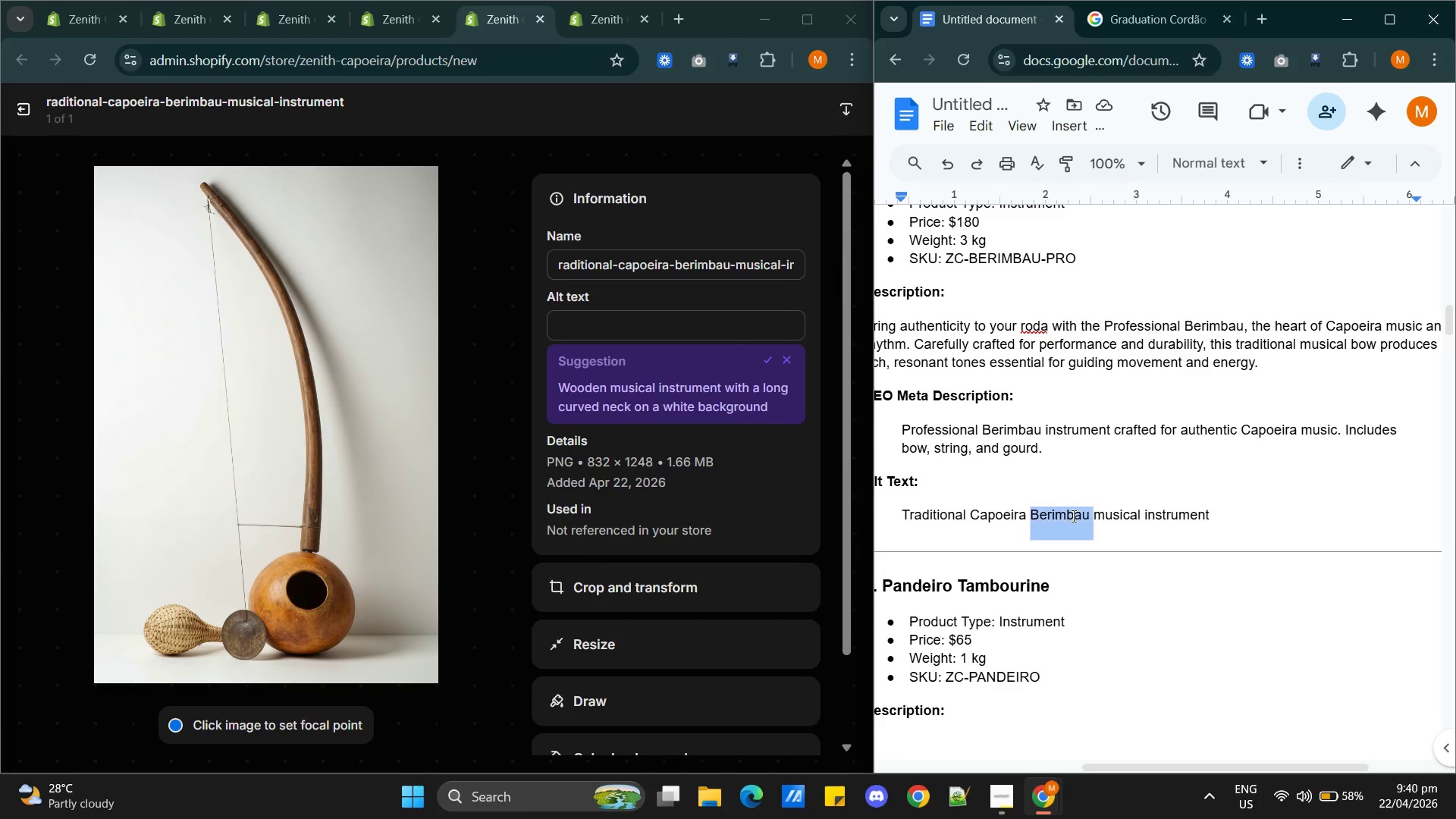 
triple_click([1072, 516])
 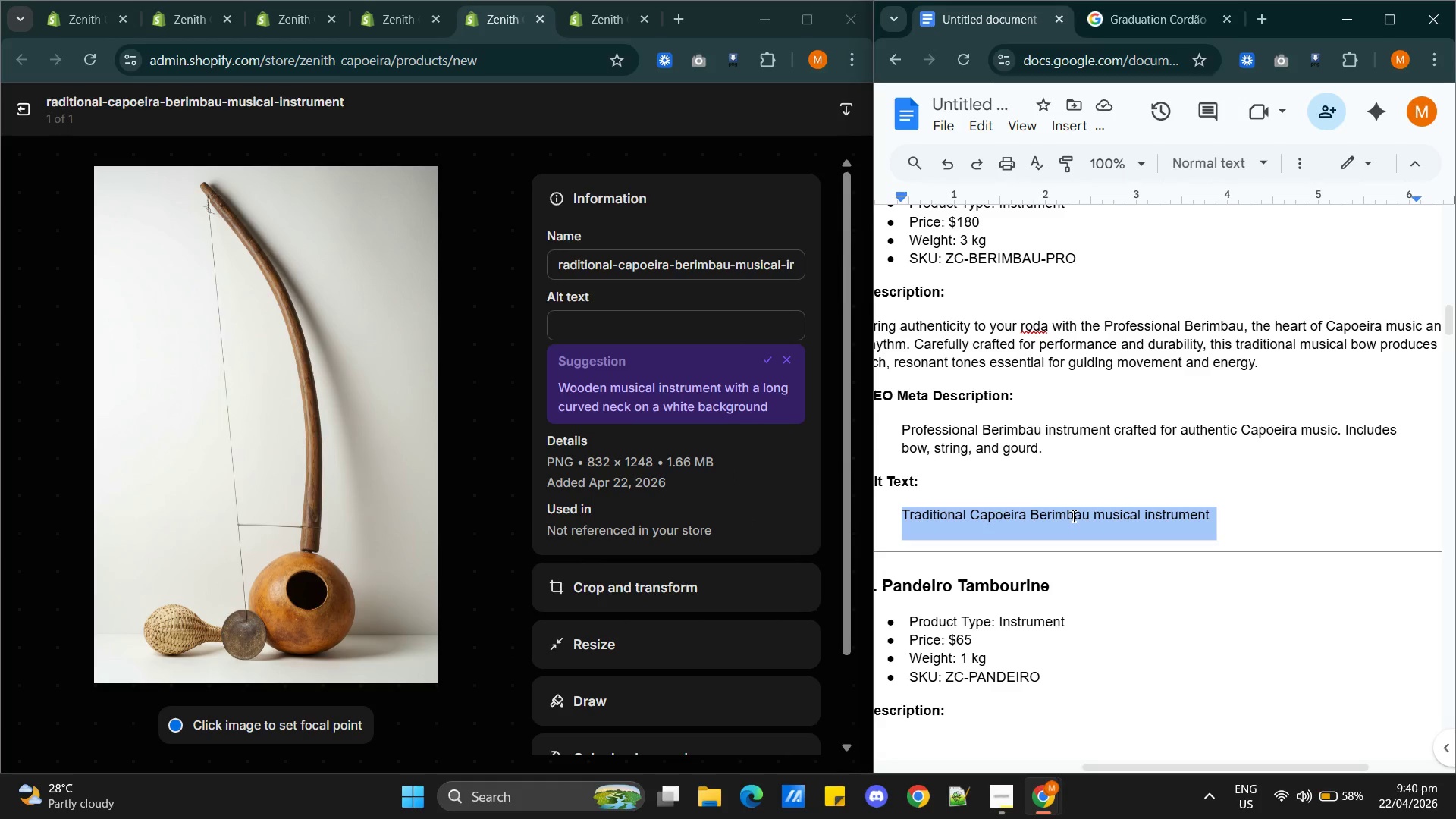 
key(Control+C)
 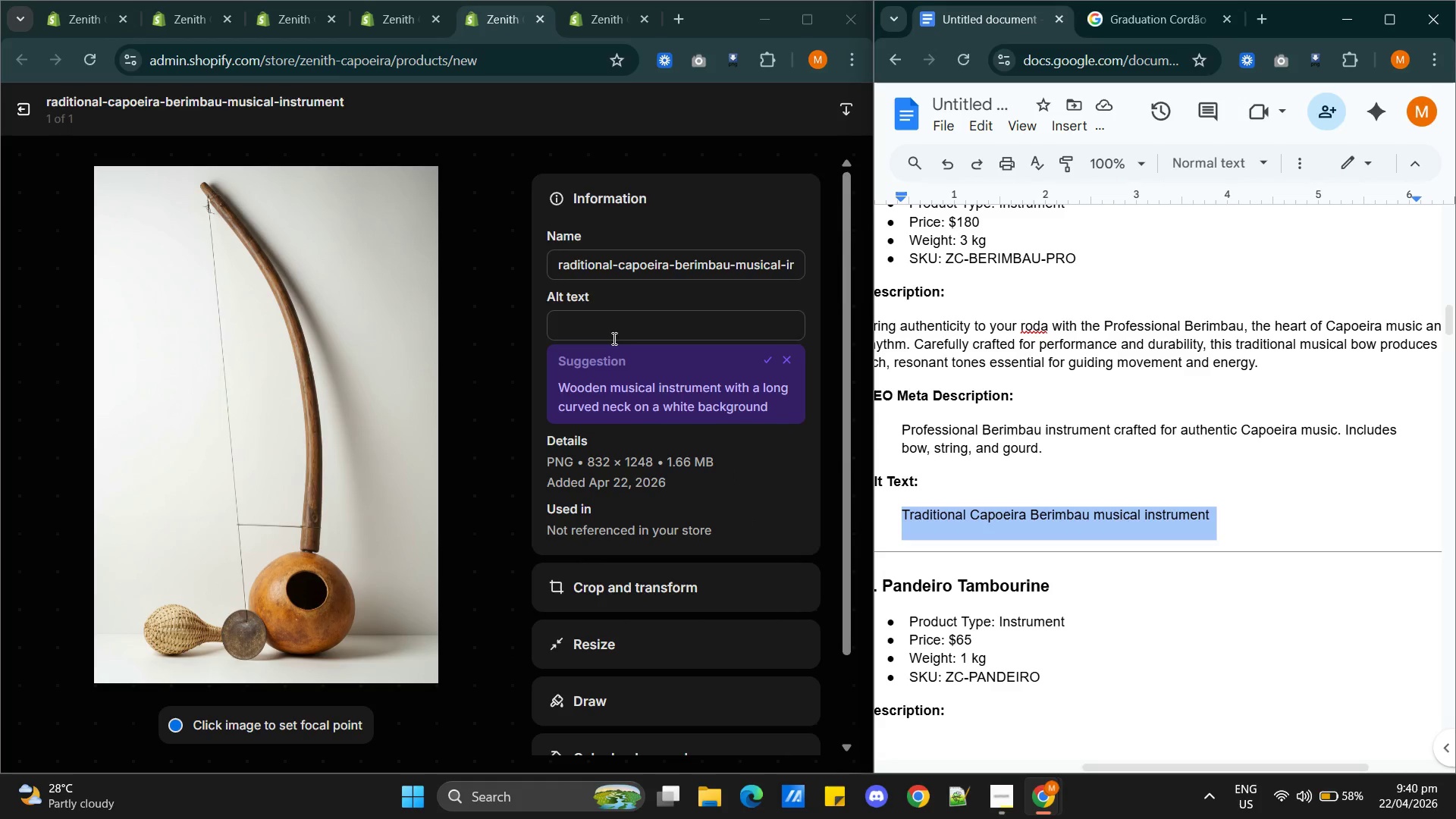 
left_click([622, 331])
 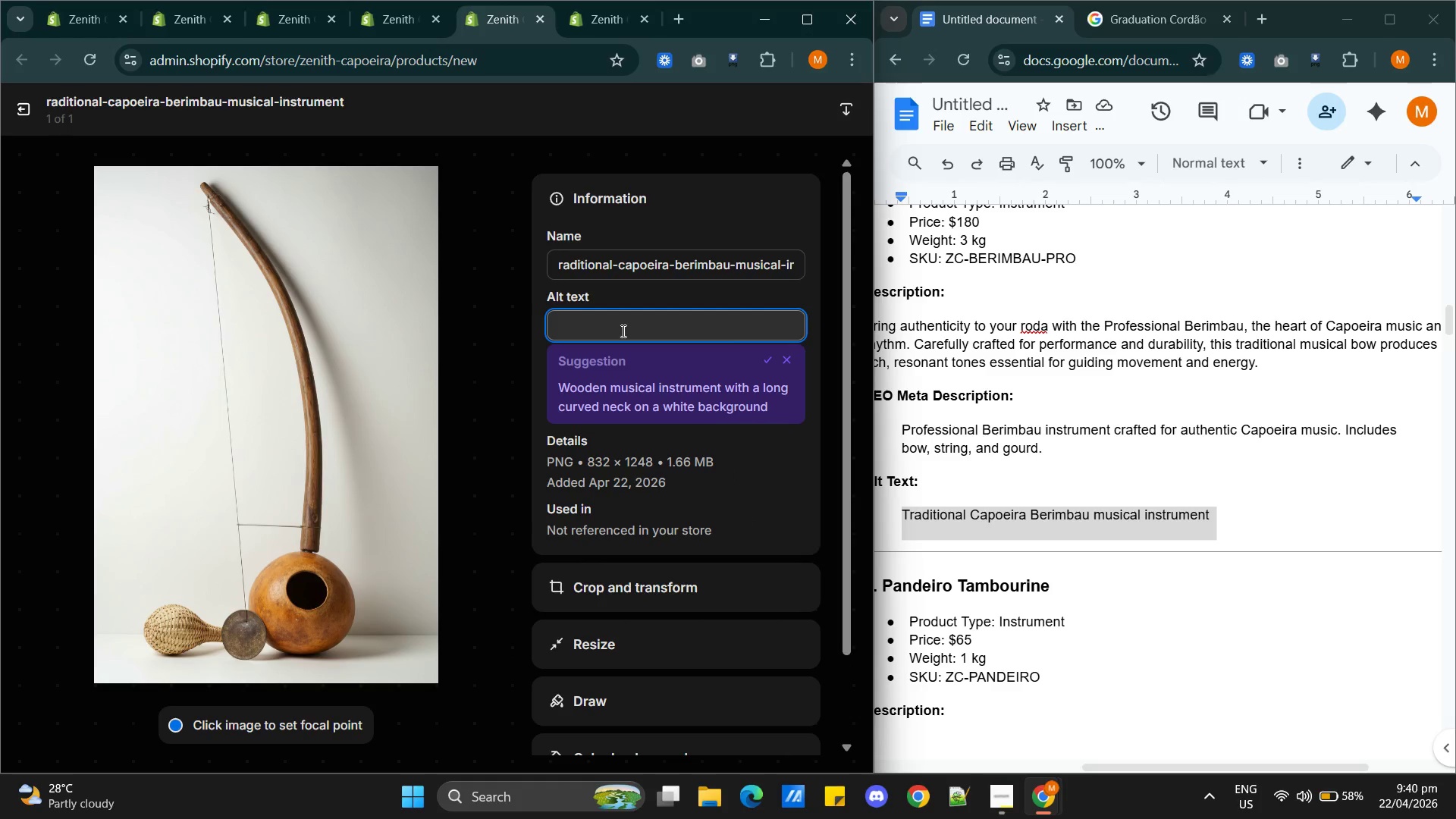 
key(Control+V)
 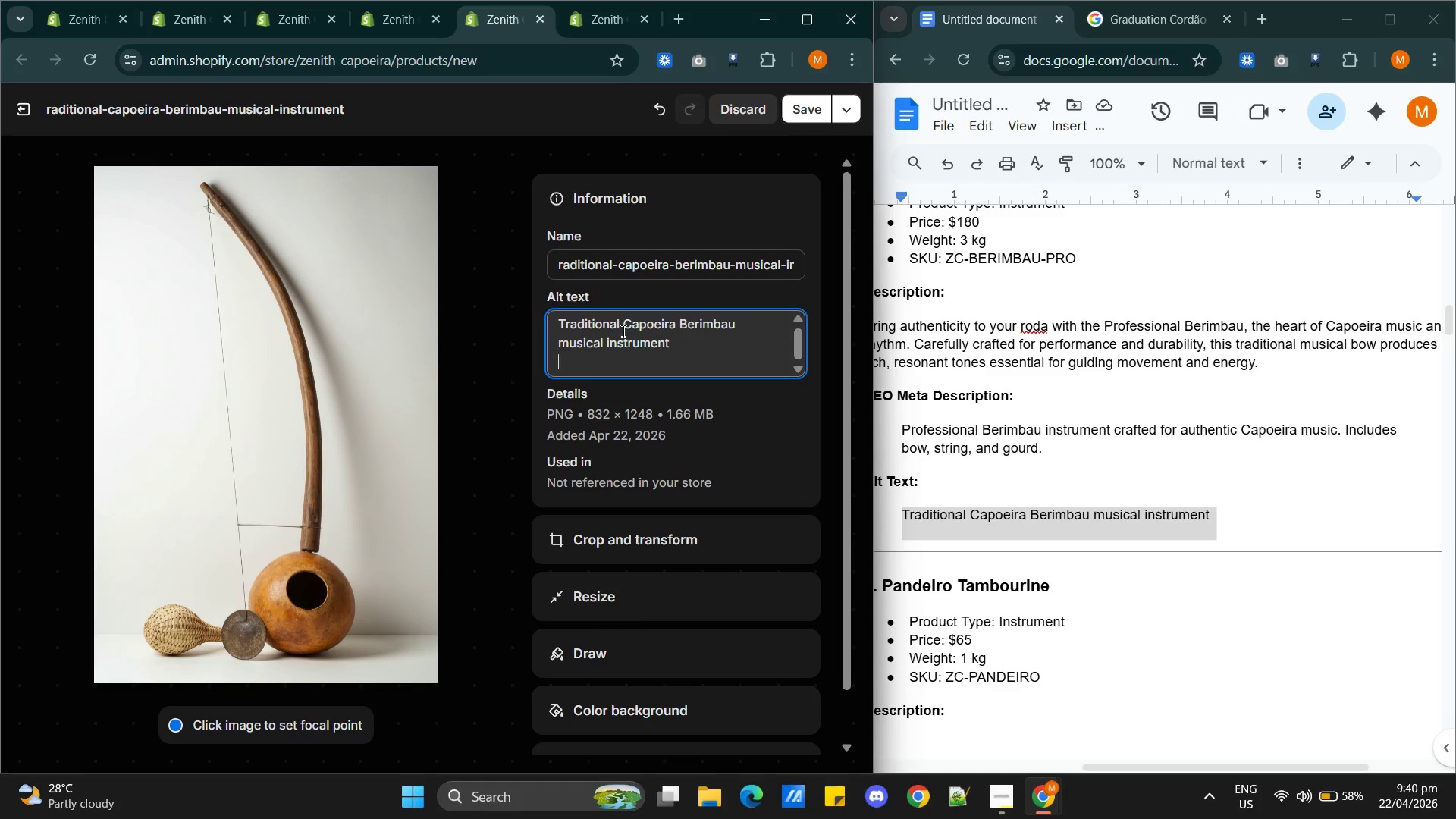 
key(Backspace)
type( on a white background)
 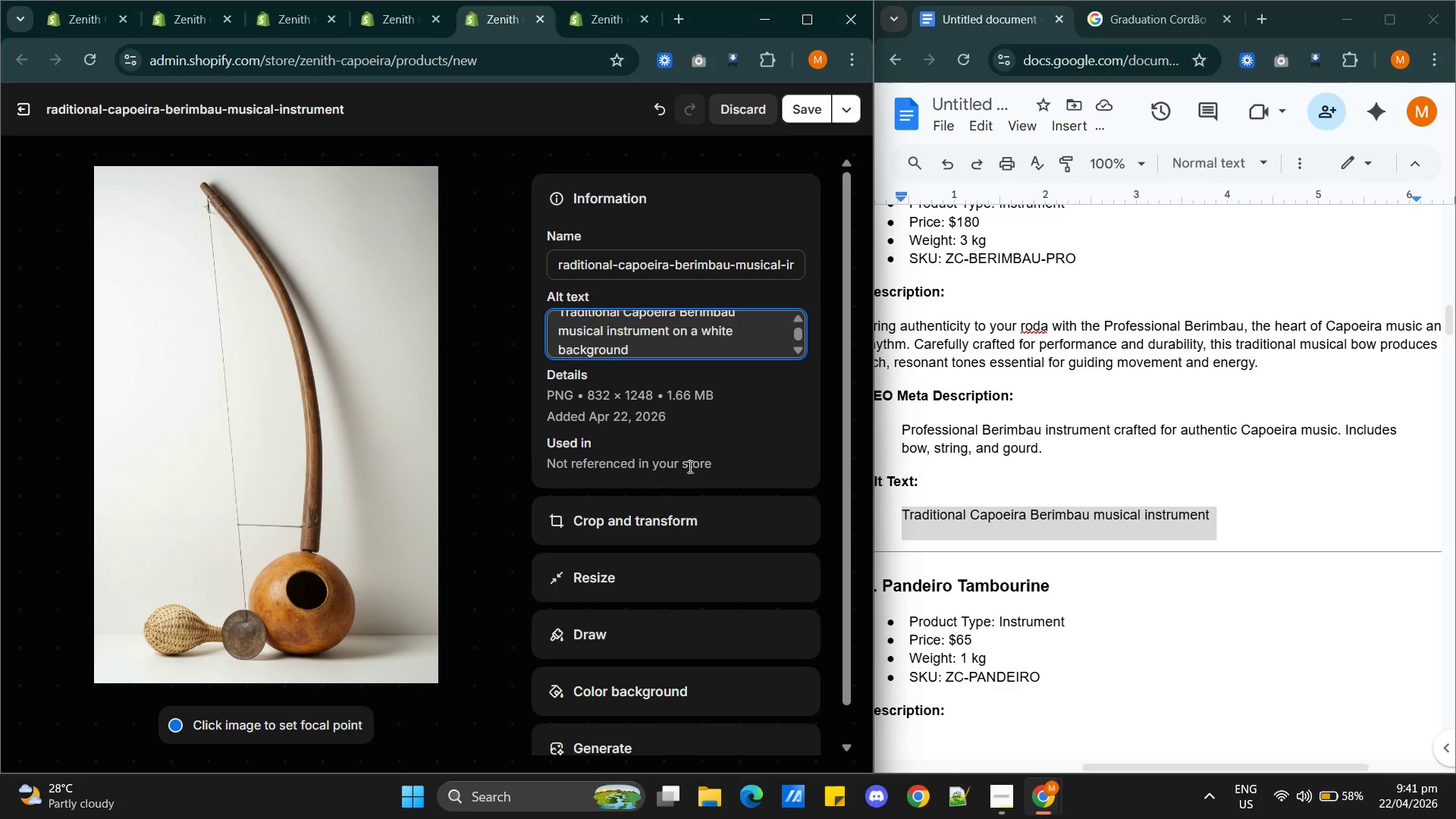 
left_click([664, 524])
 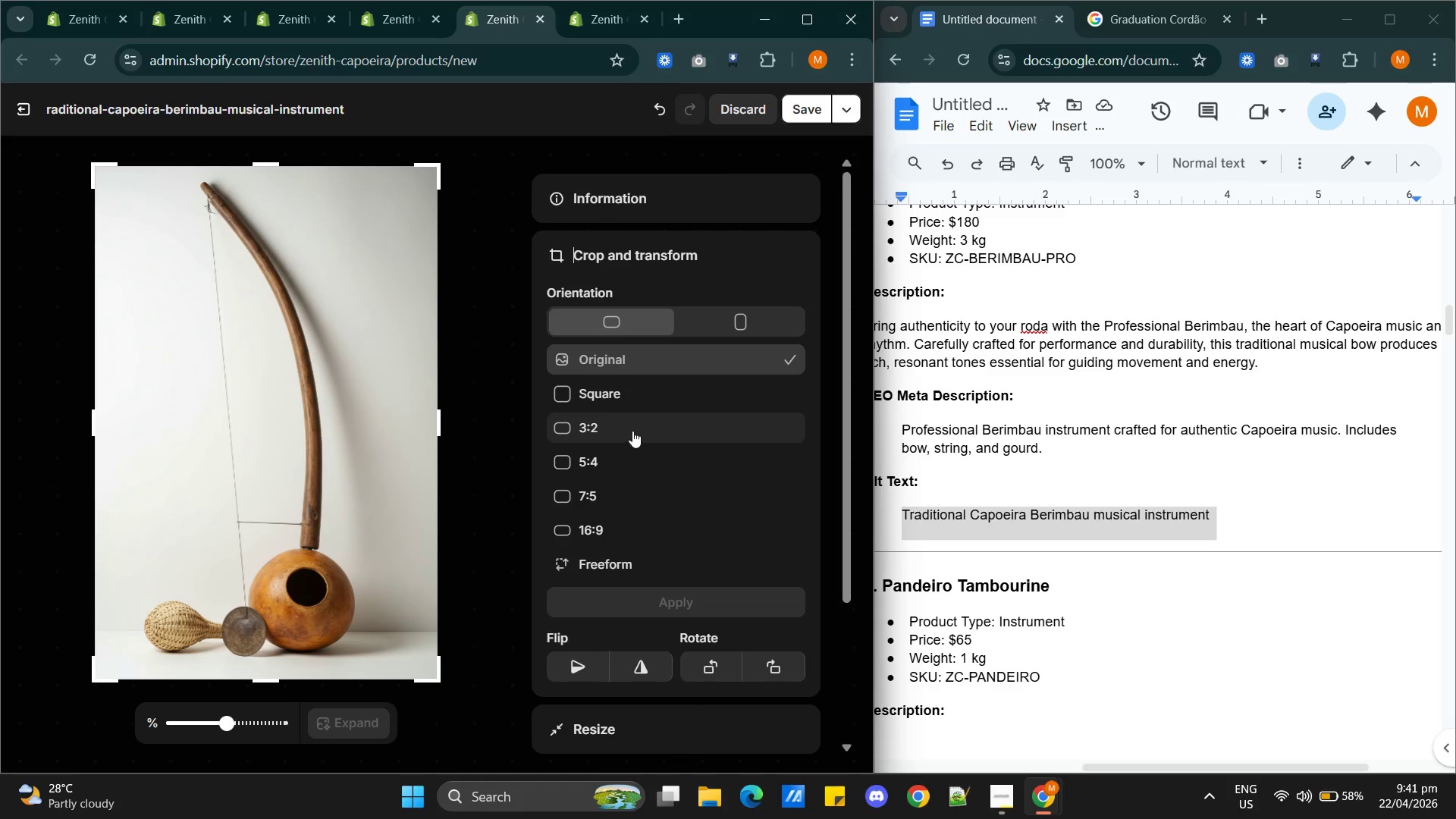 
left_click([632, 431])
 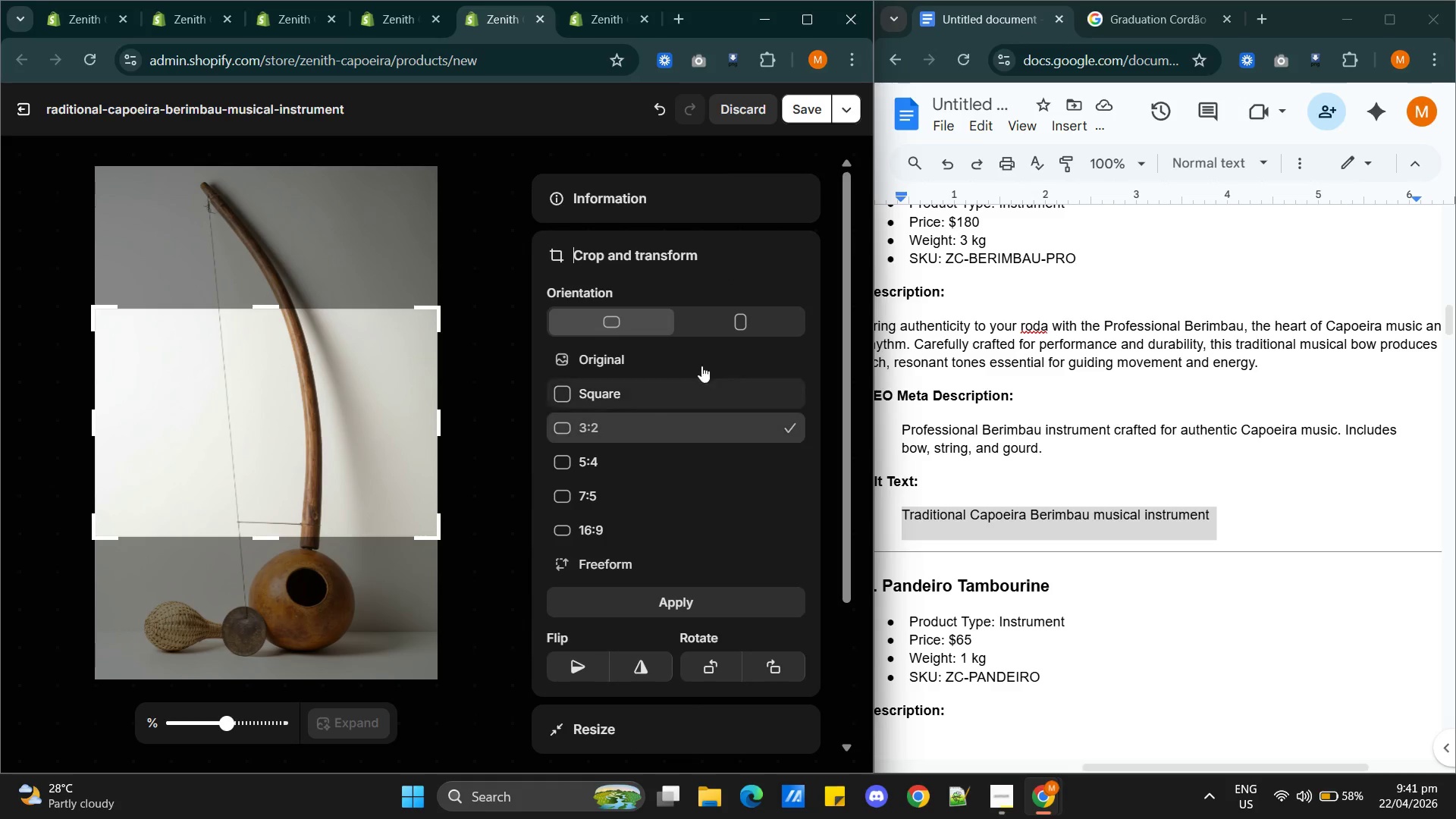 
left_click([735, 320])
 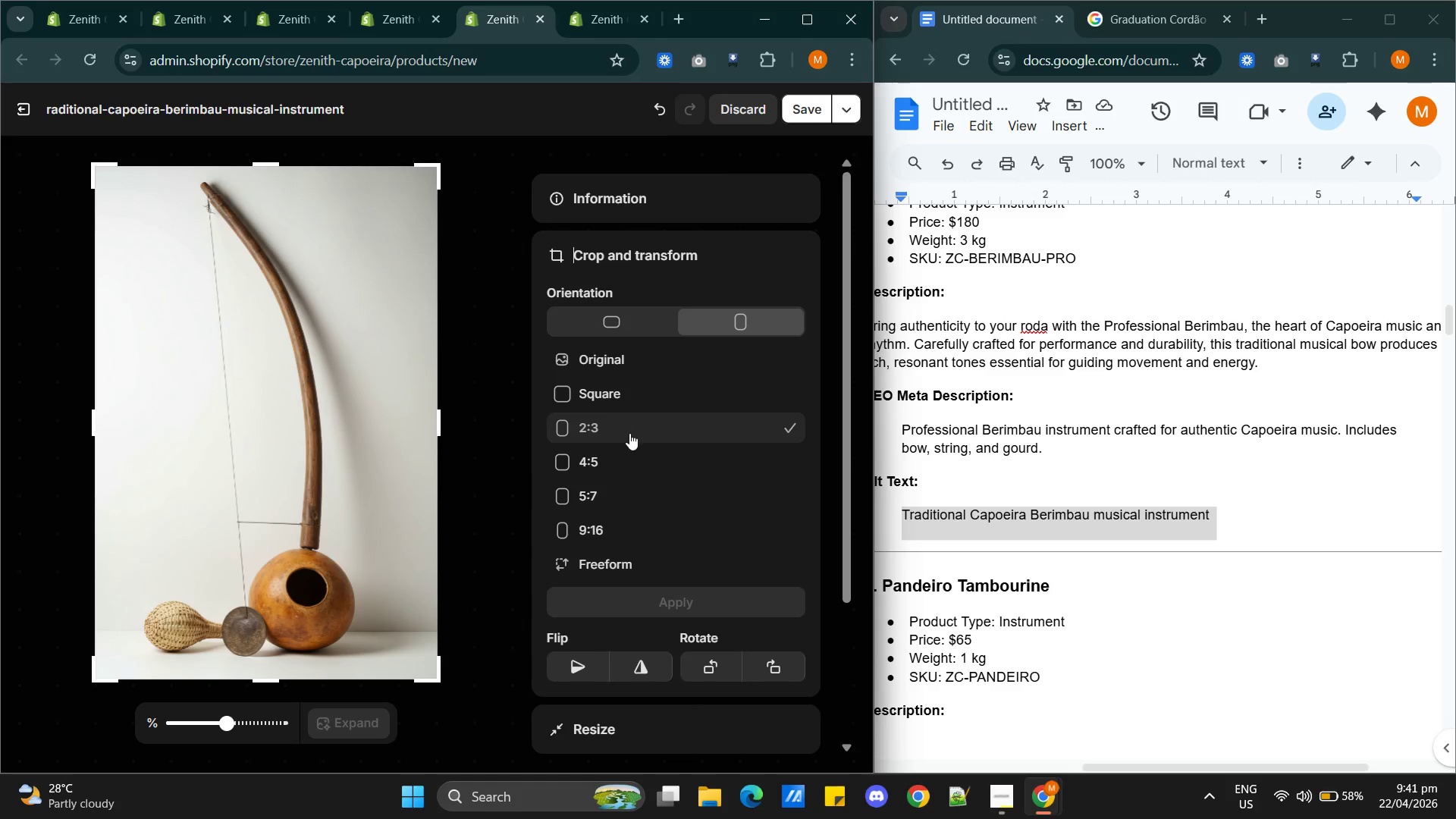 
left_click([629, 433])
 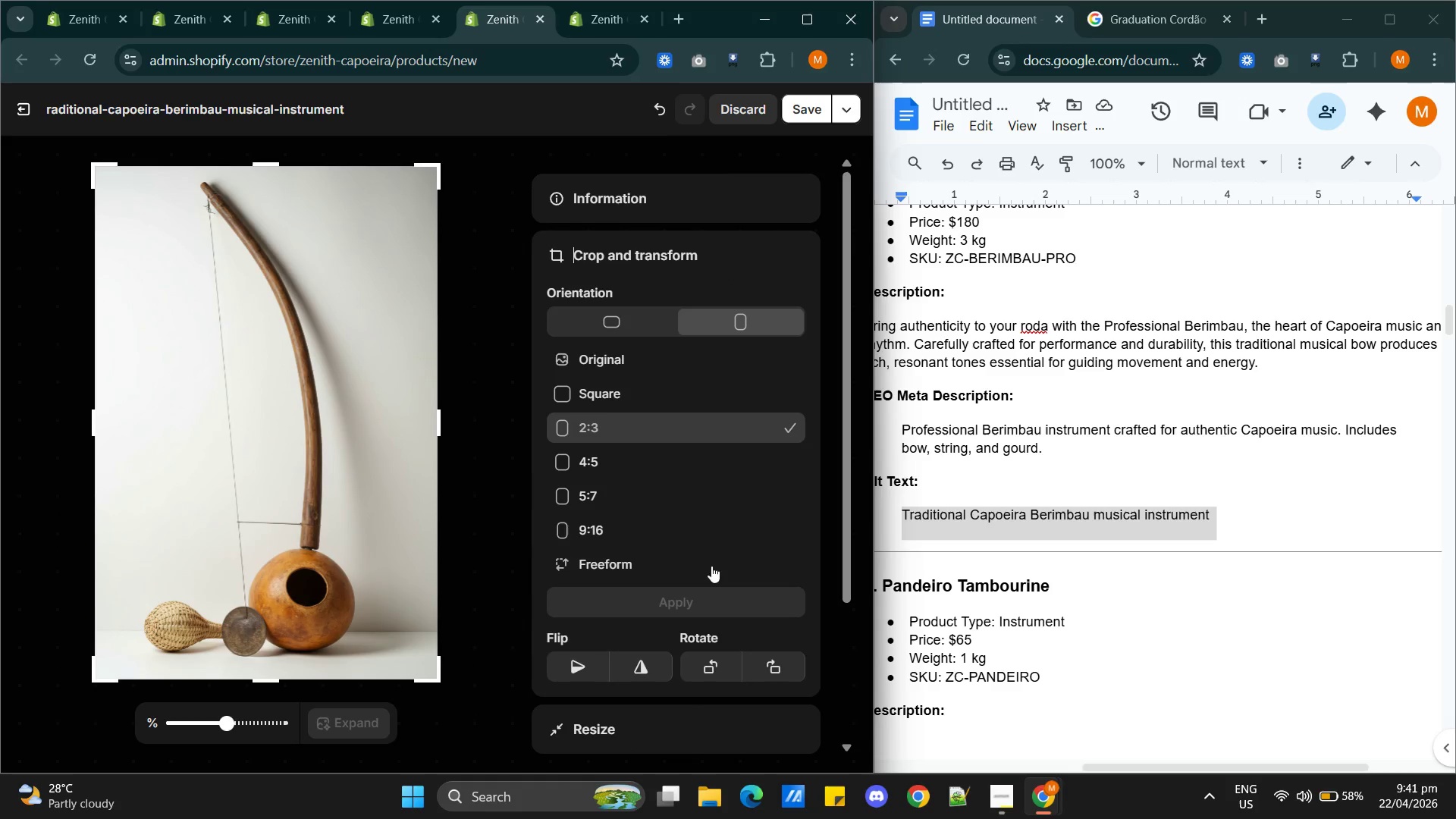 
left_click([786, 105])
 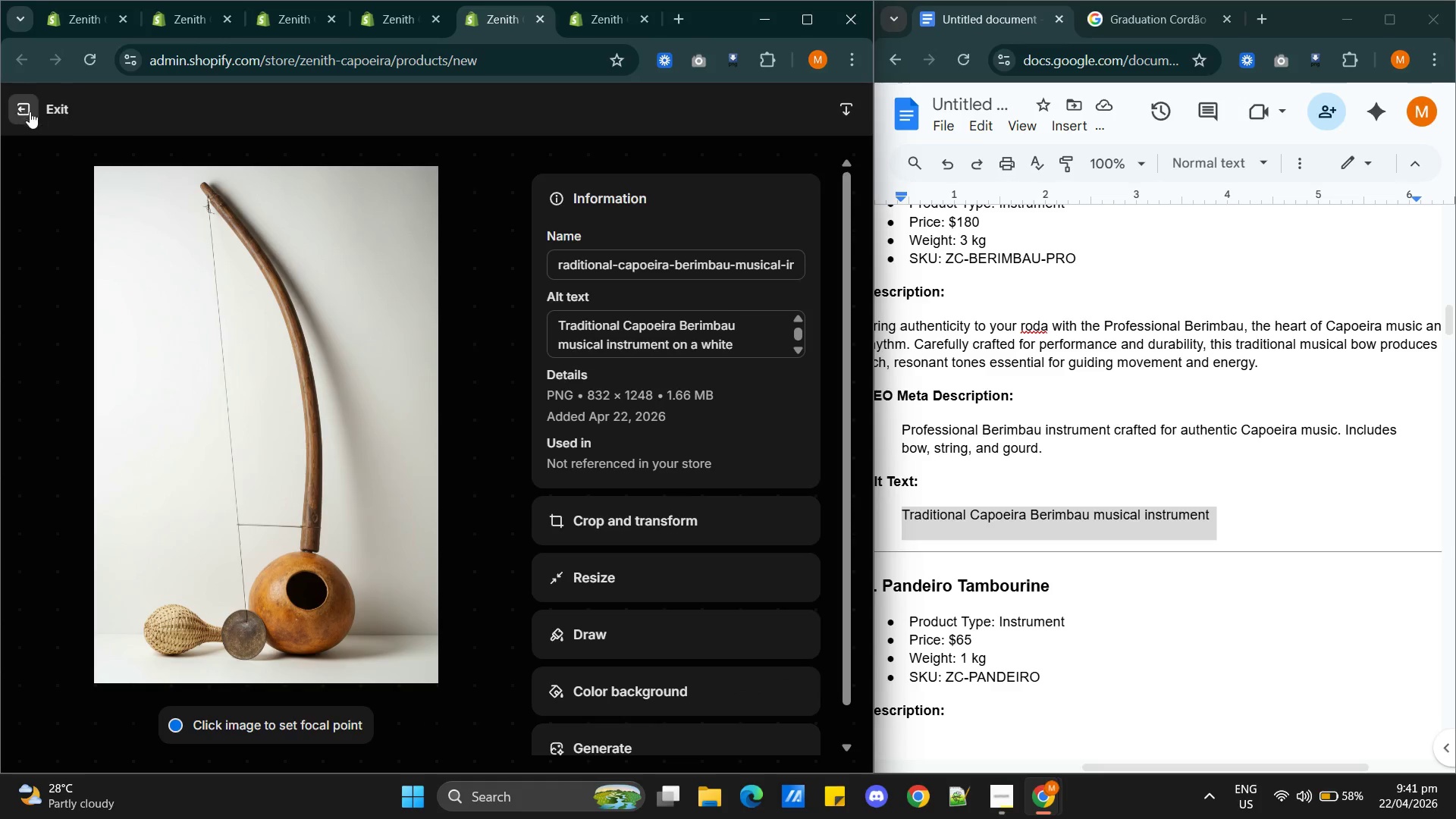 
wait(5.33)
 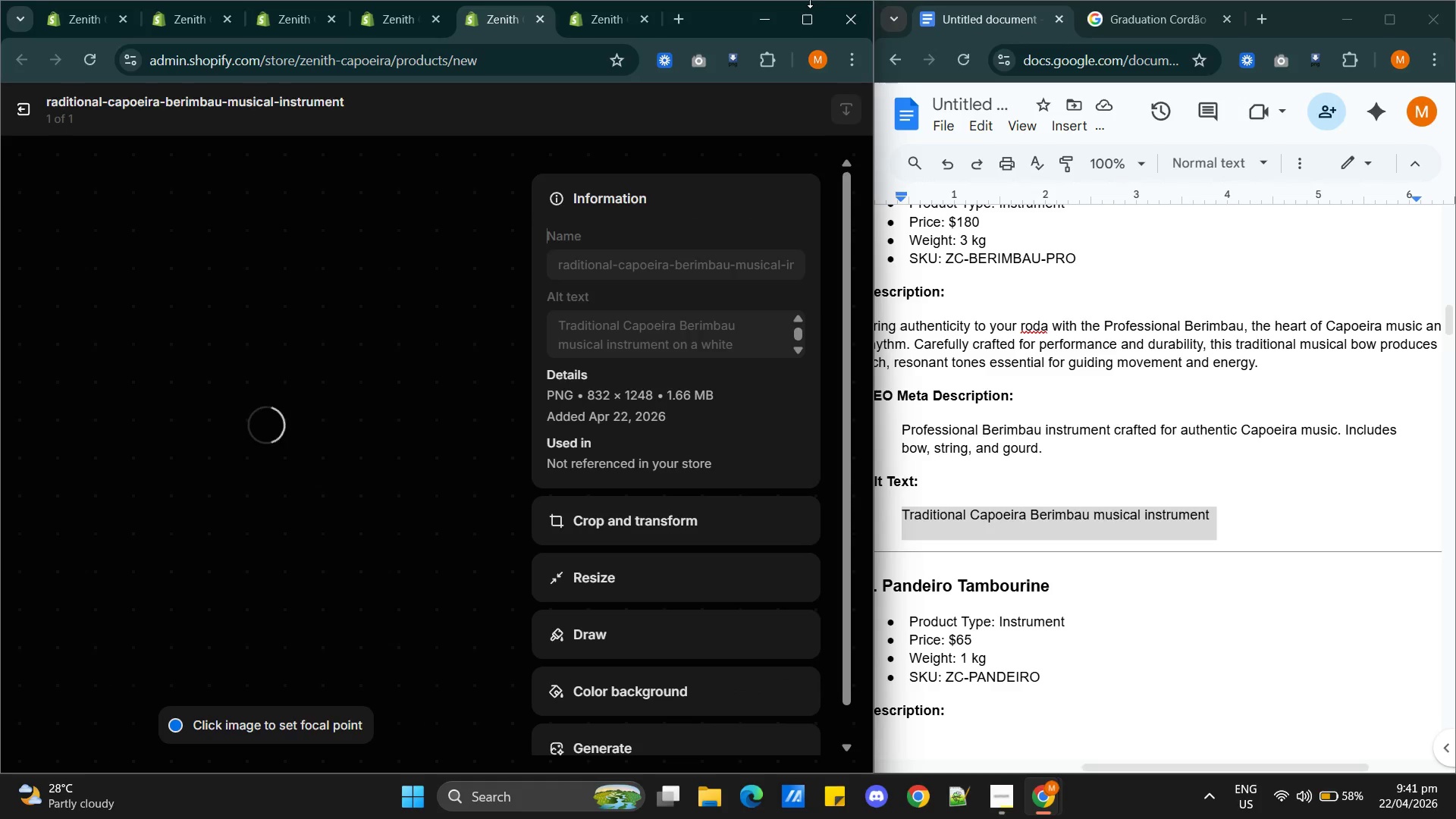 
left_click([29, 112])
 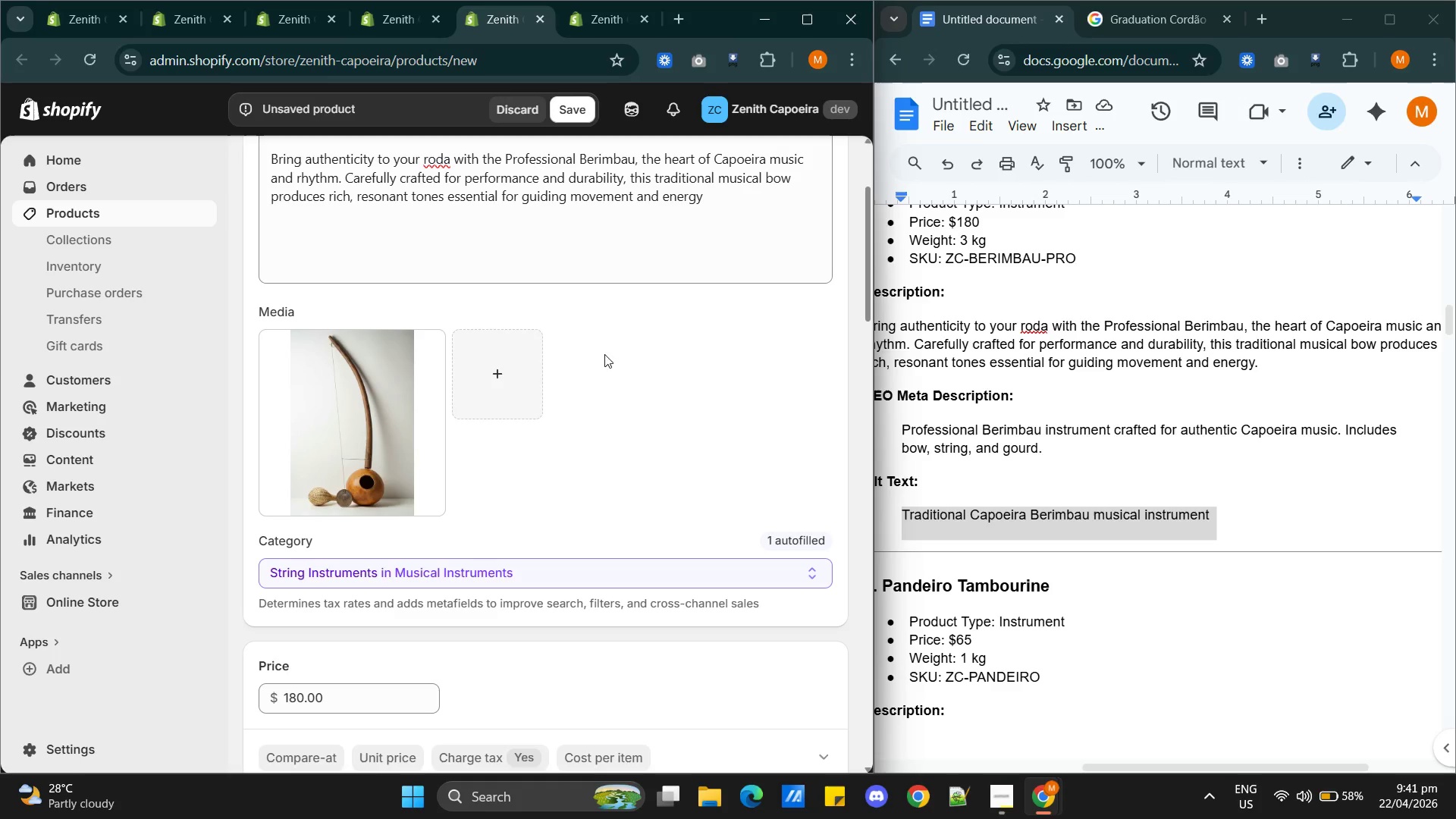 
scroll: coordinate [570, 504], scroll_direction: down, amount: 12.0
 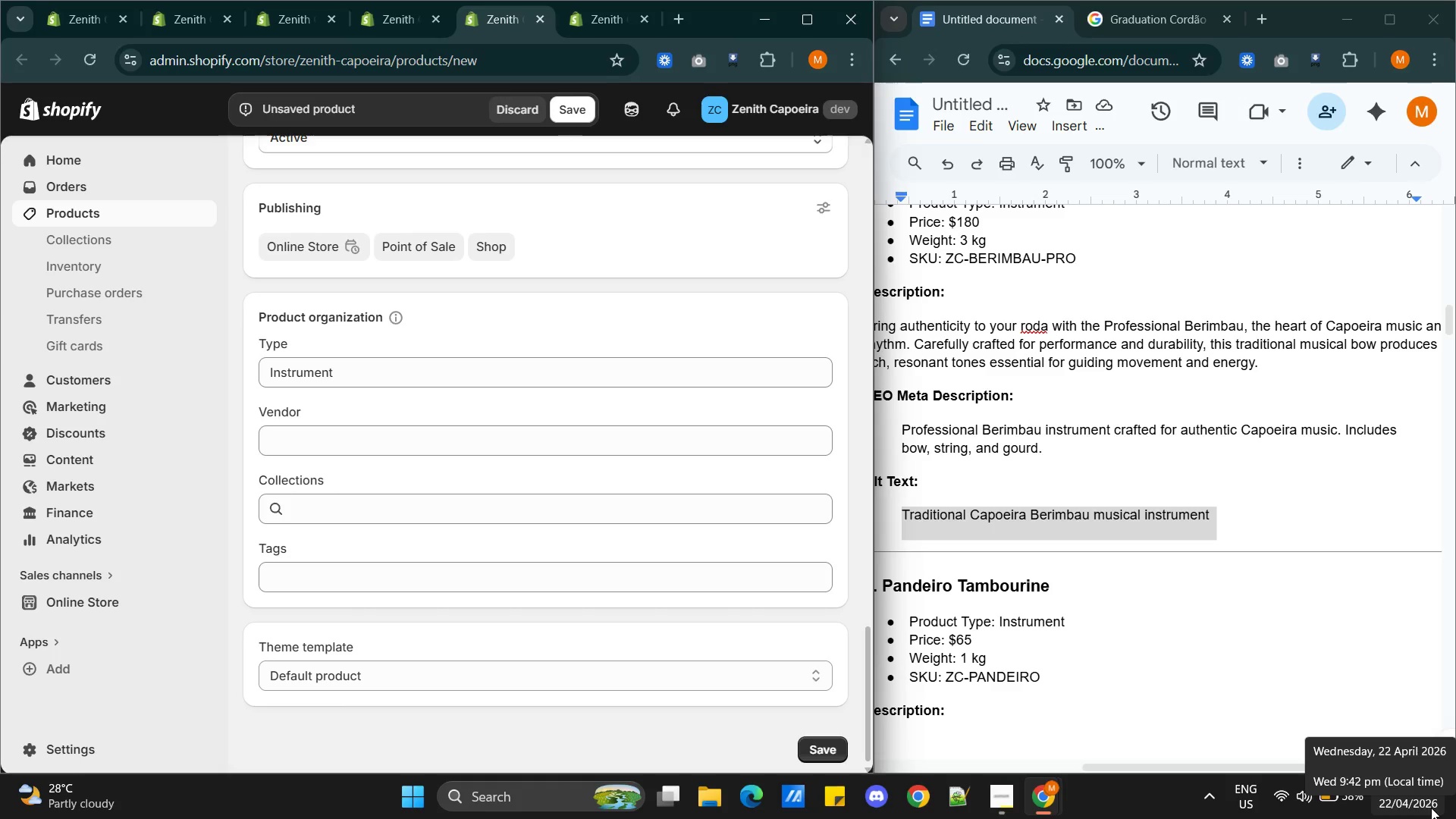 
wait(44.38)
 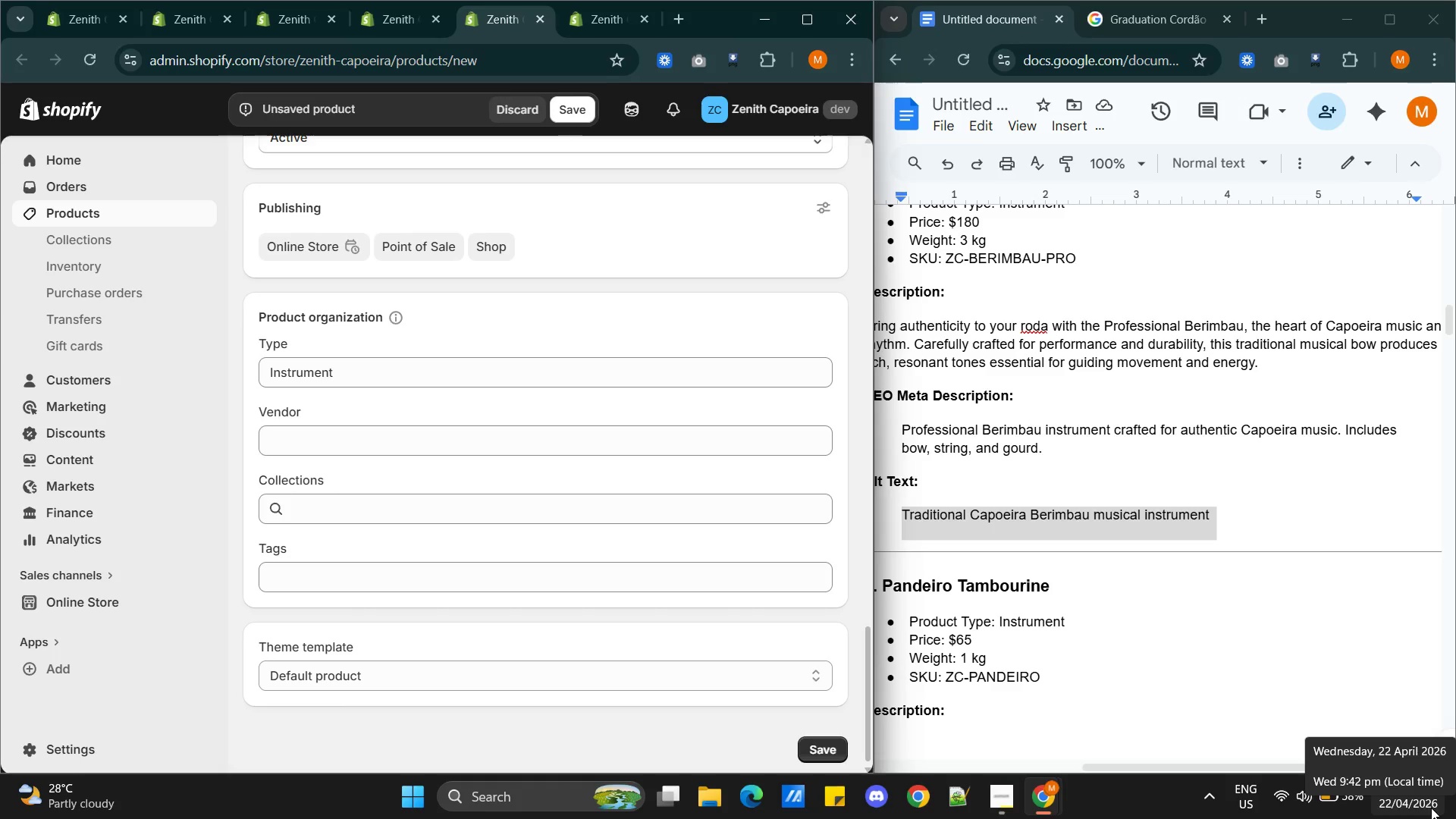 
scroll: coordinate [846, 489], scroll_direction: down, amount: 1.0
 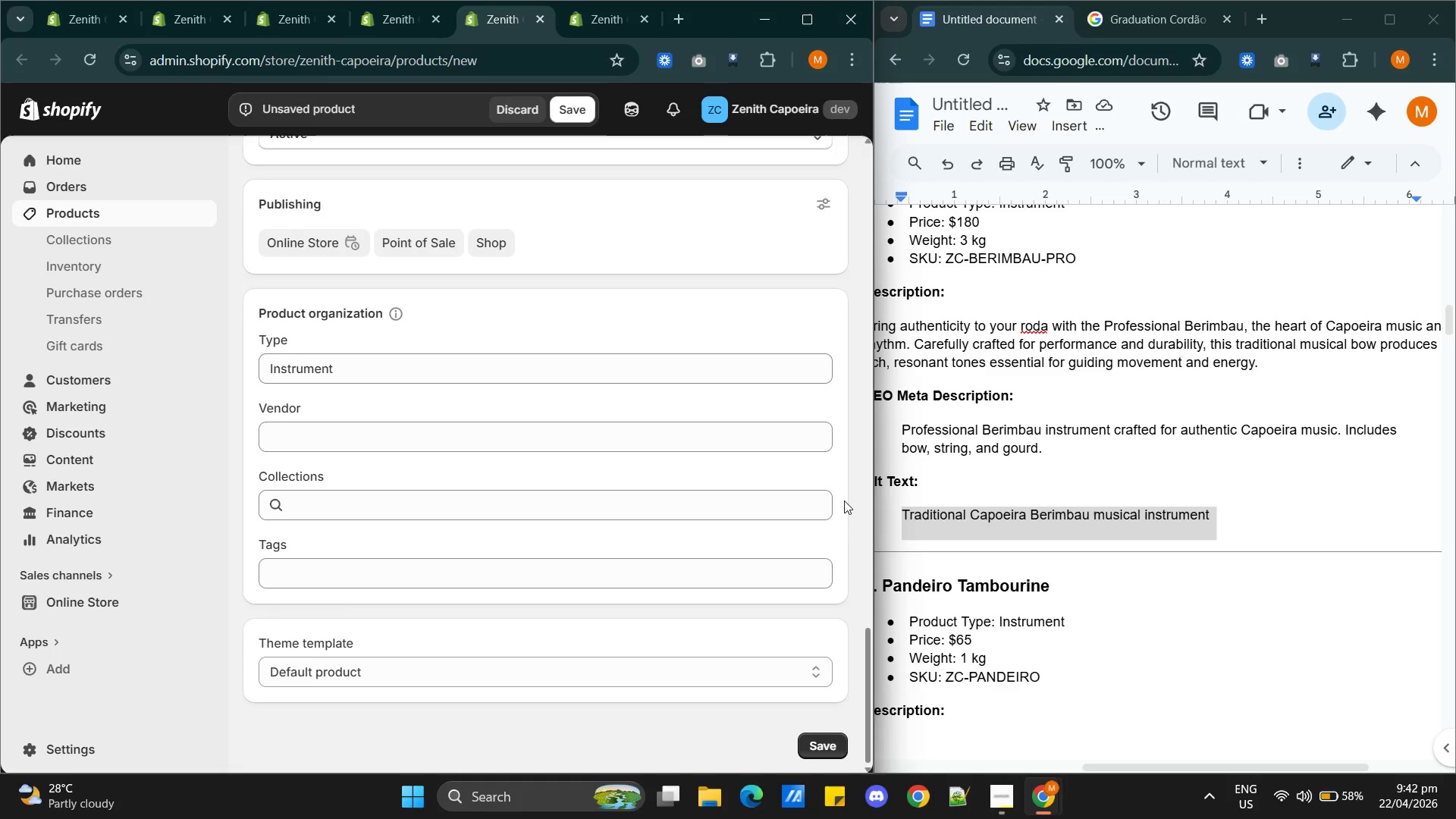 
scroll: coordinate [844, 500], scroll_direction: up, amount: 1.0
 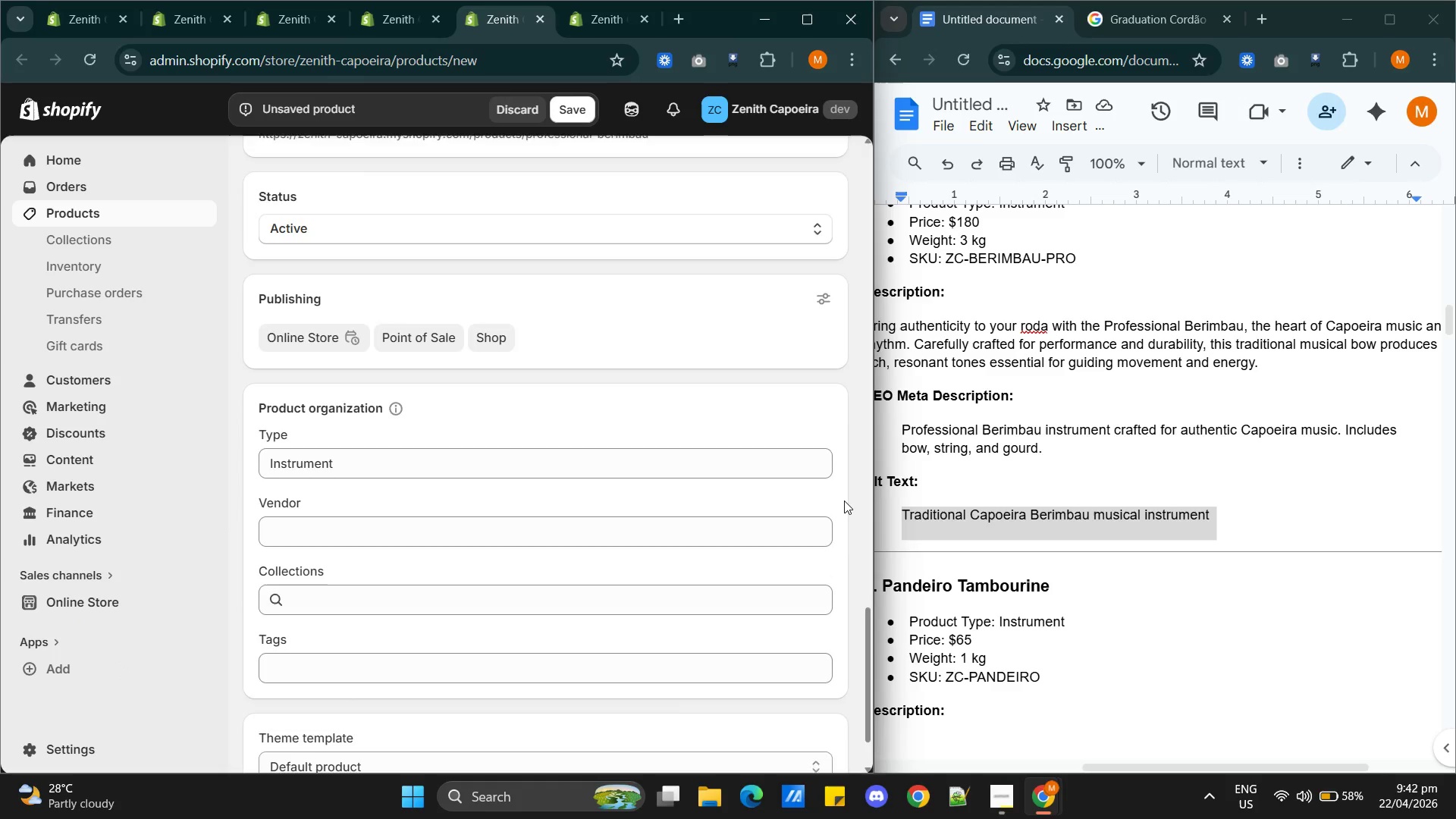 
scroll: coordinate [844, 500], scroll_direction: down, amount: 2.0
 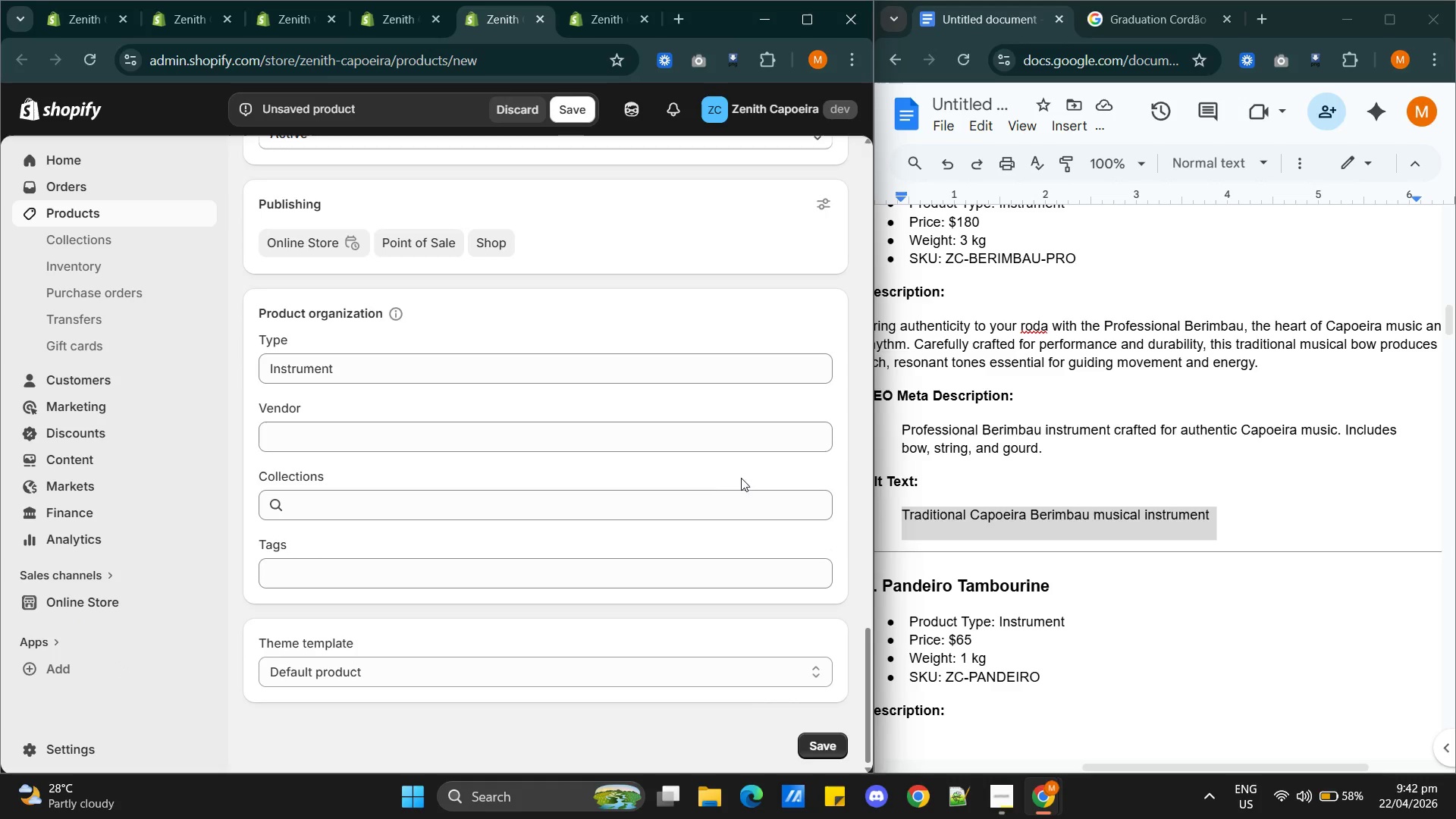 
scroll: coordinate [633, 529], scroll_direction: up, amount: 21.0
 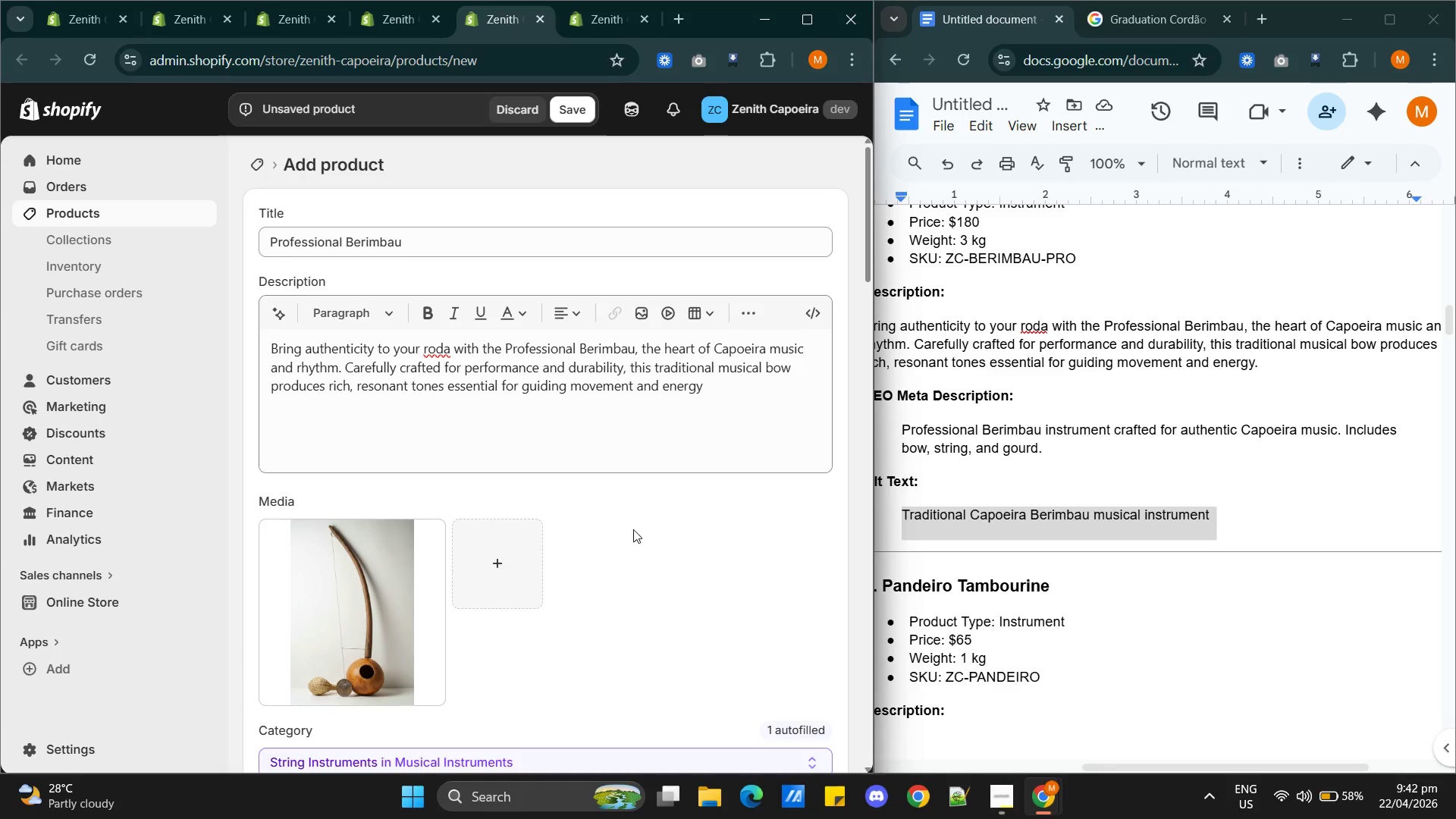 
scroll: coordinate [633, 529], scroll_direction: none, amount: 0.0
 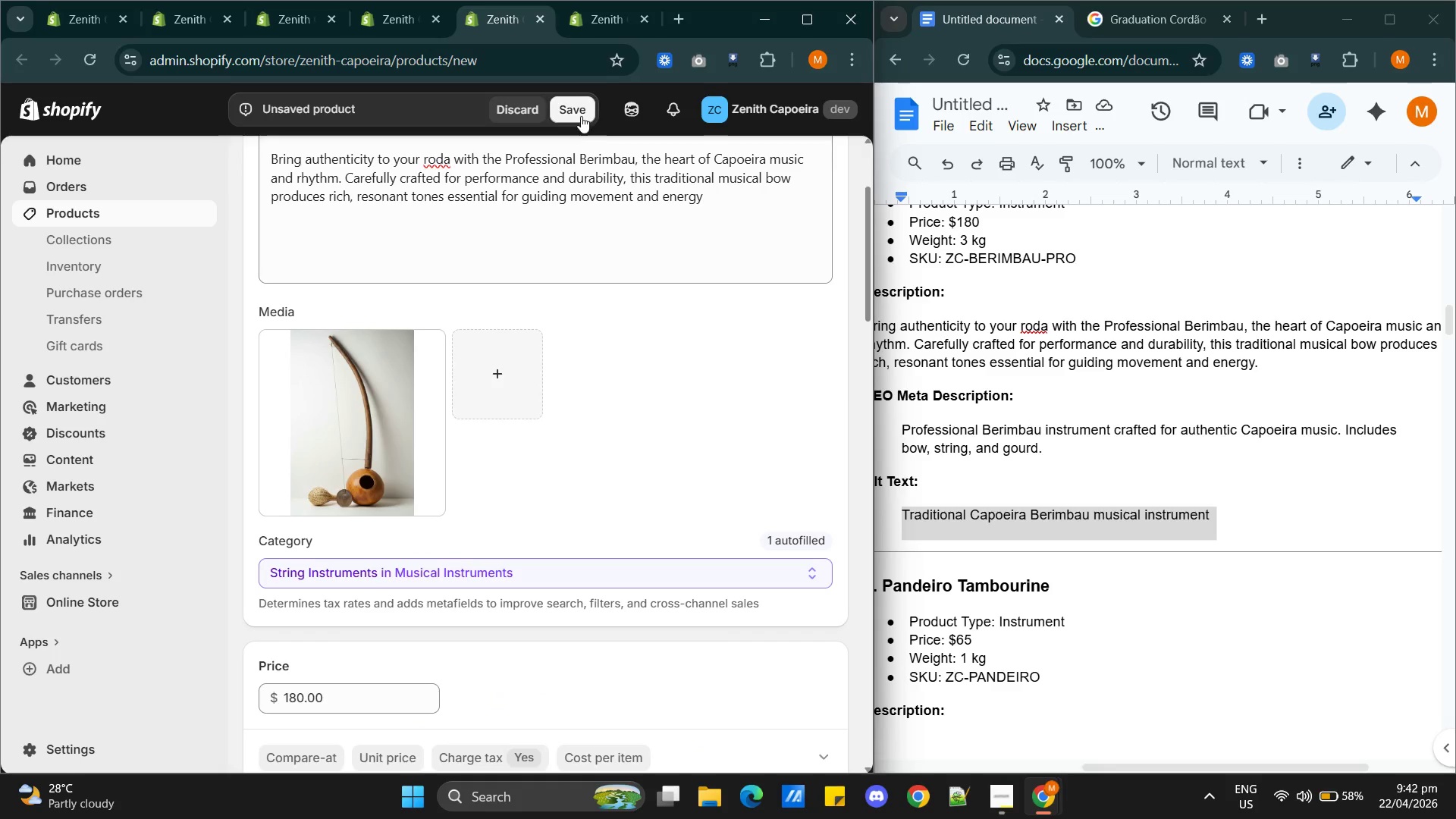 
left_click([582, 112])
 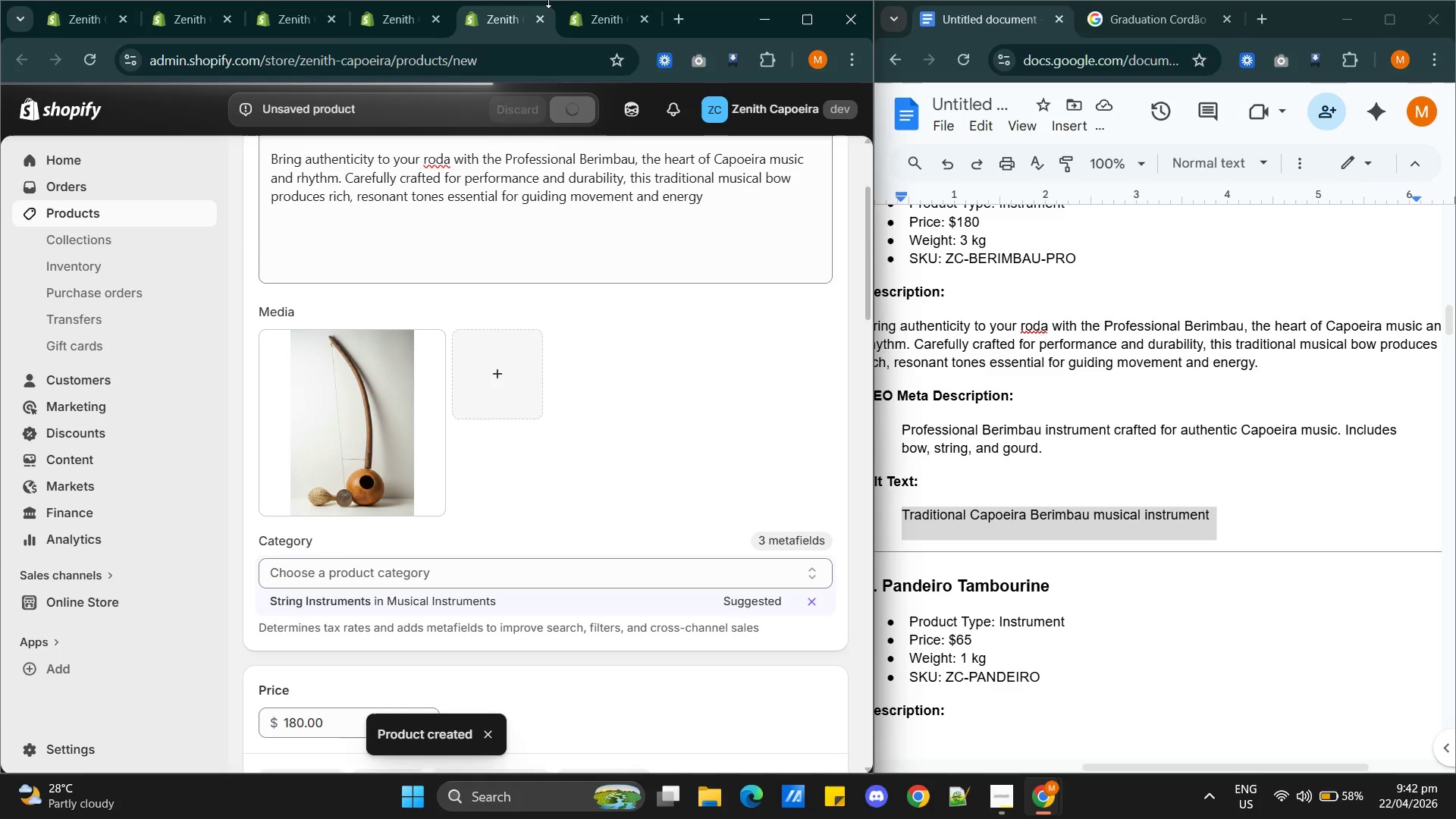 
wait(12.48)
 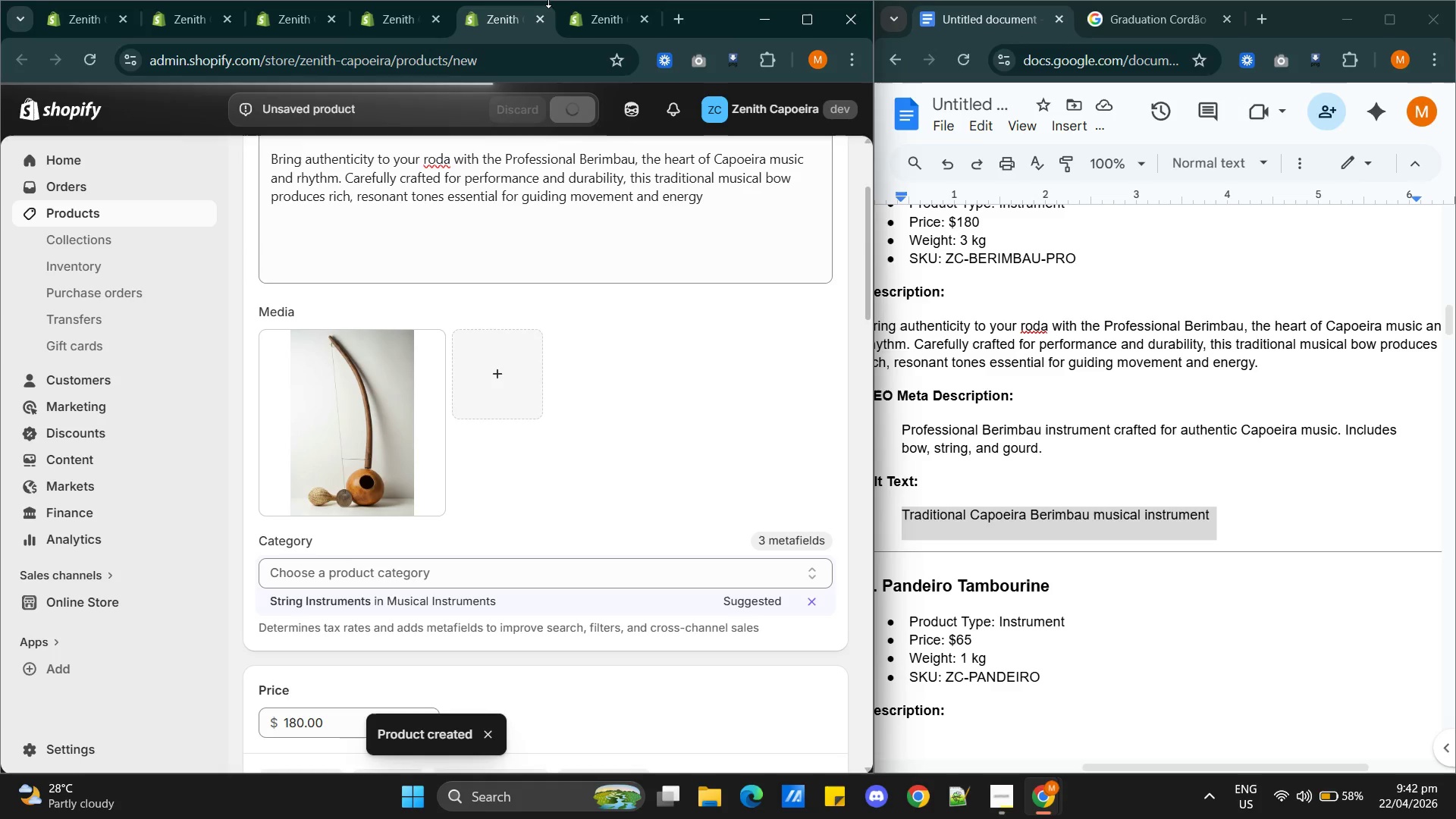 
scroll: coordinate [635, 381], scroll_direction: down, amount: 19.0
 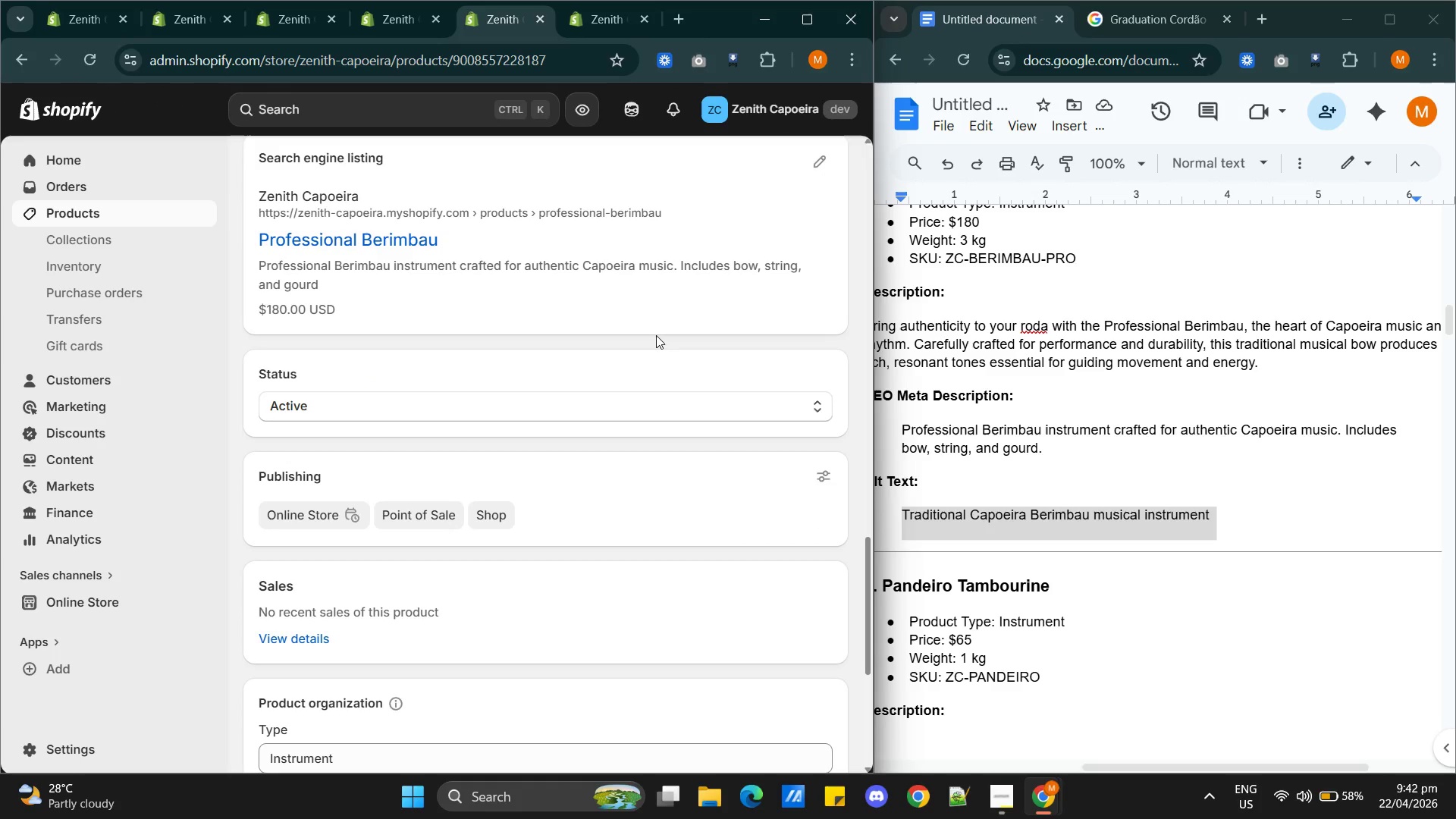 
wait(5.74)
 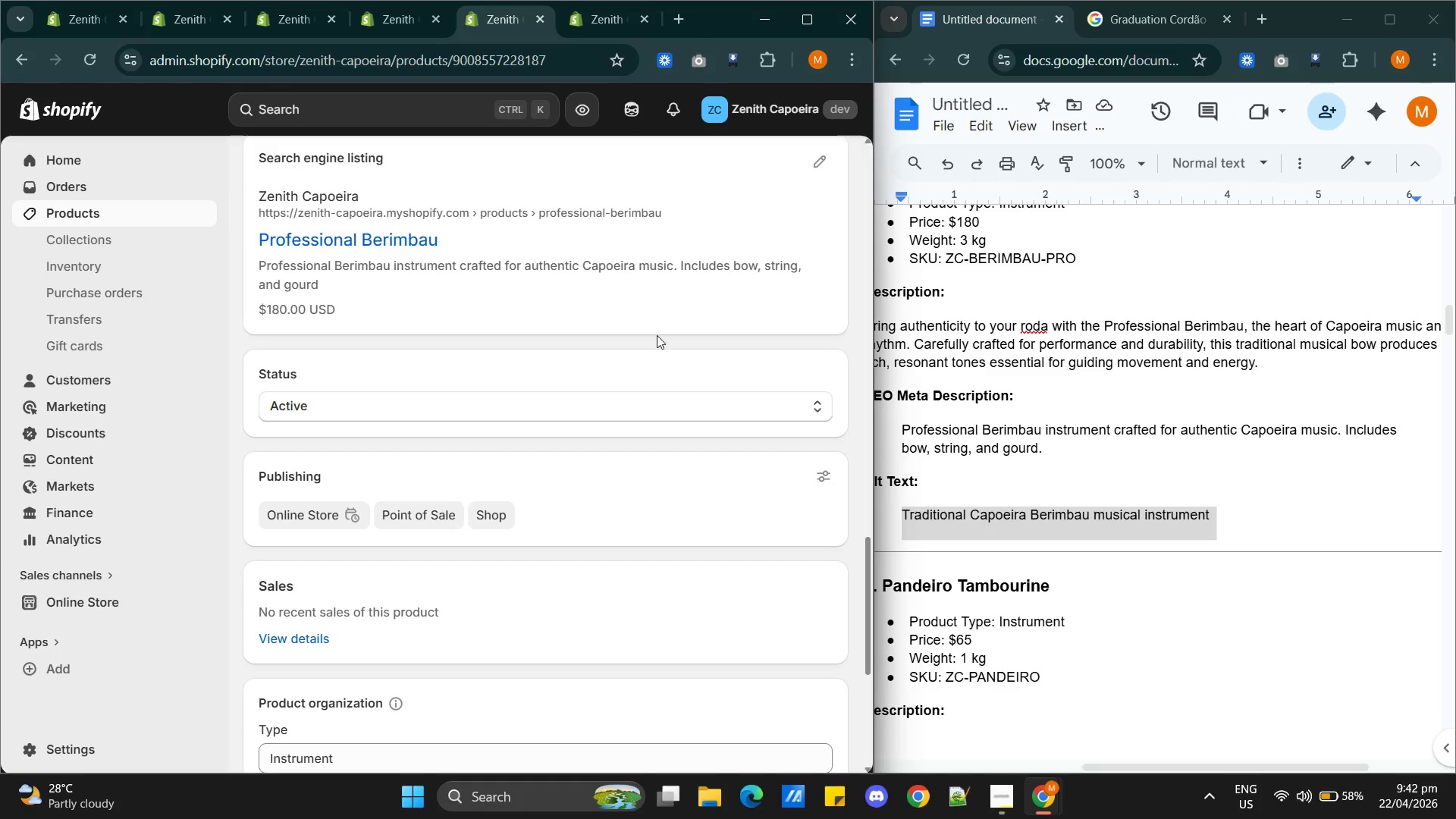 
left_click([582, 14])
 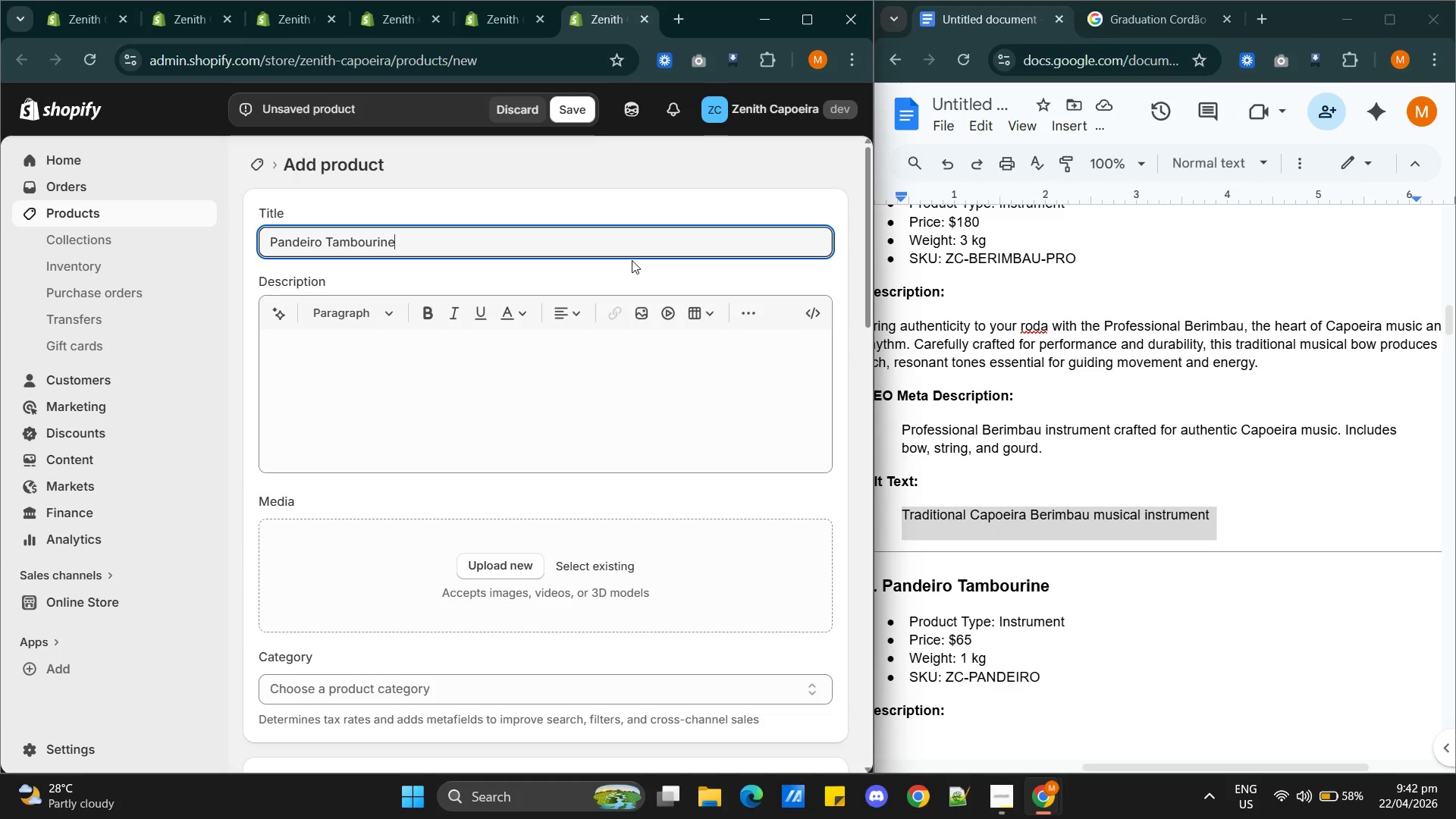 
wait(8.3)
 